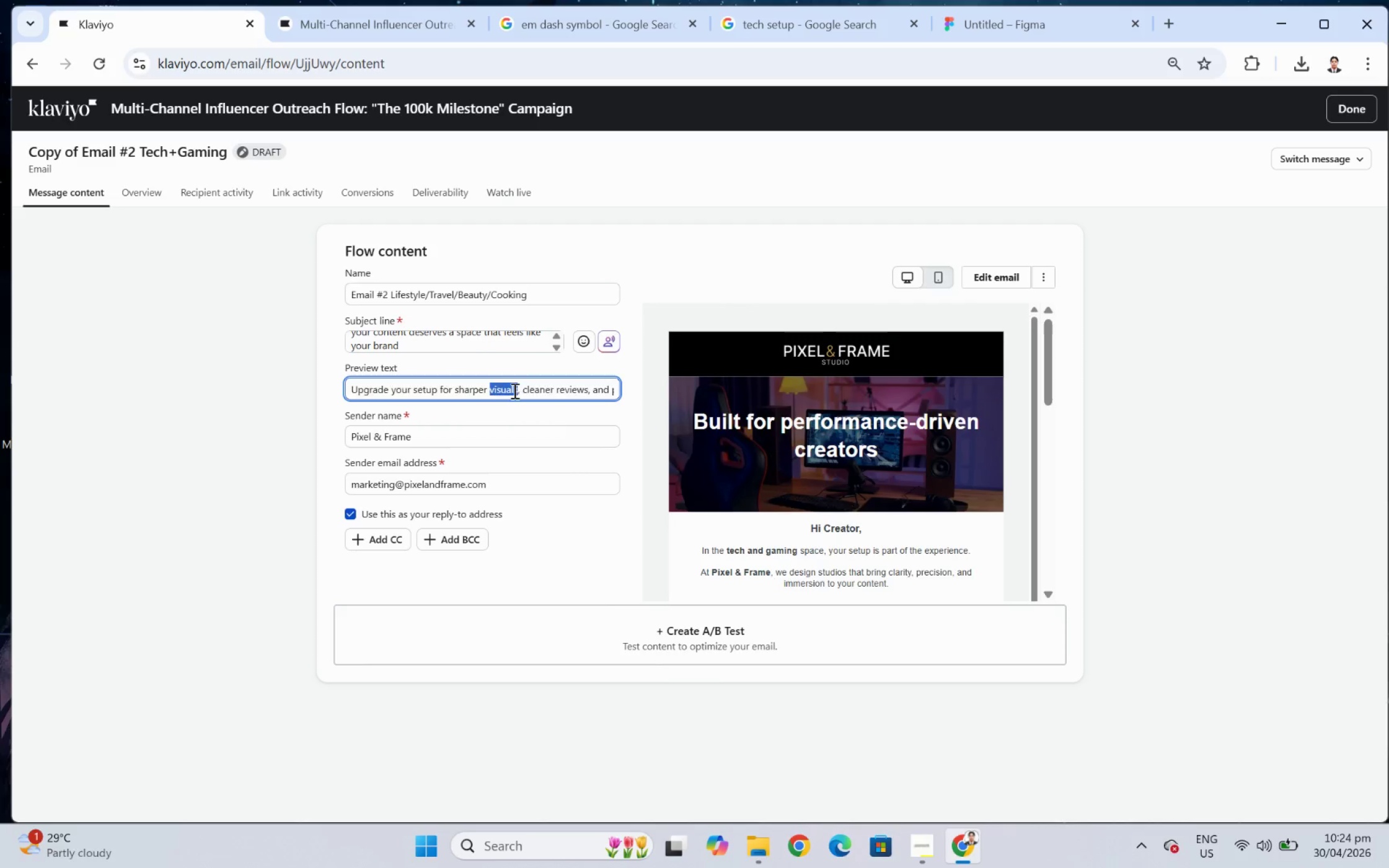 
triple_click([513, 390])
 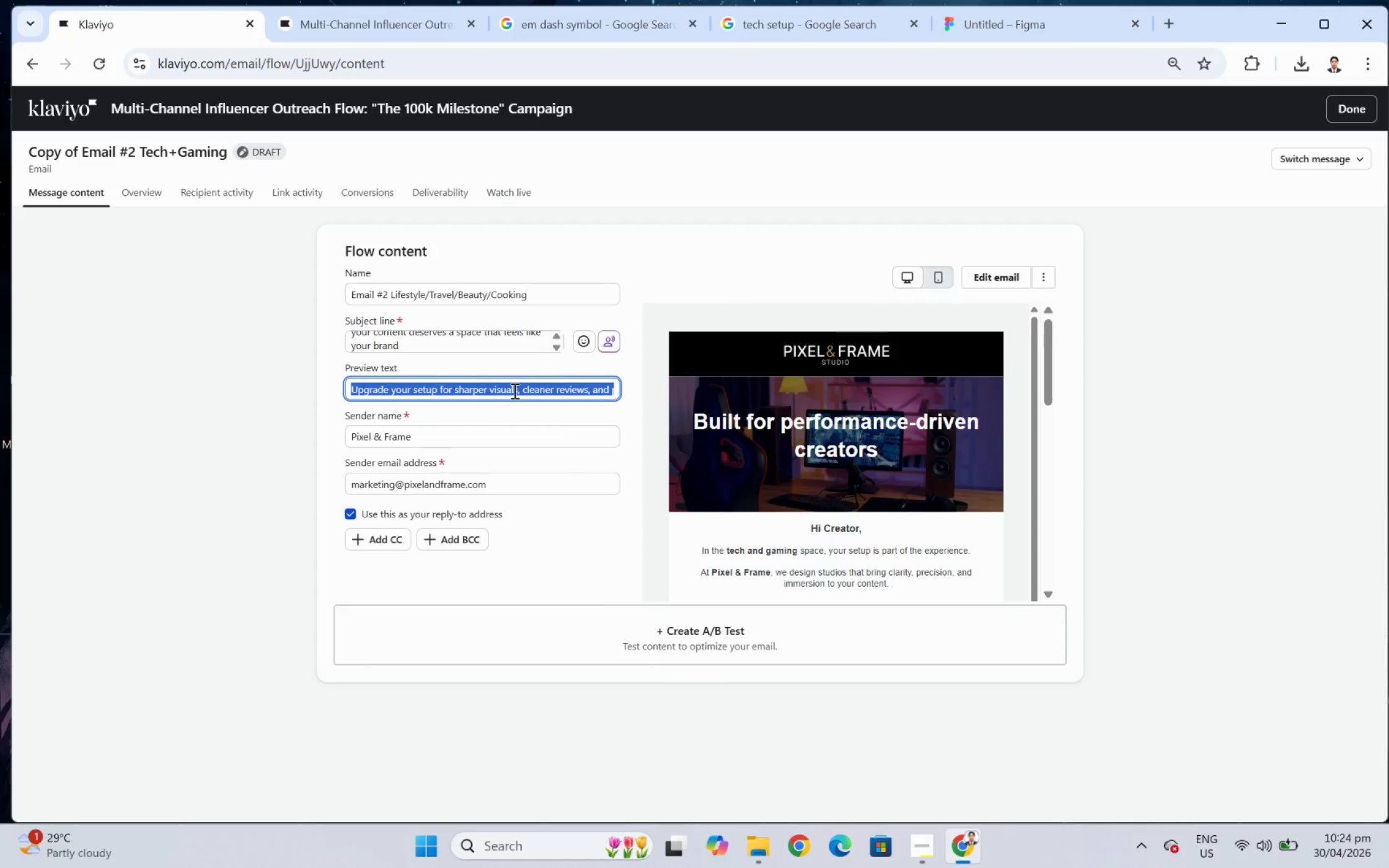 
wait(16.23)
 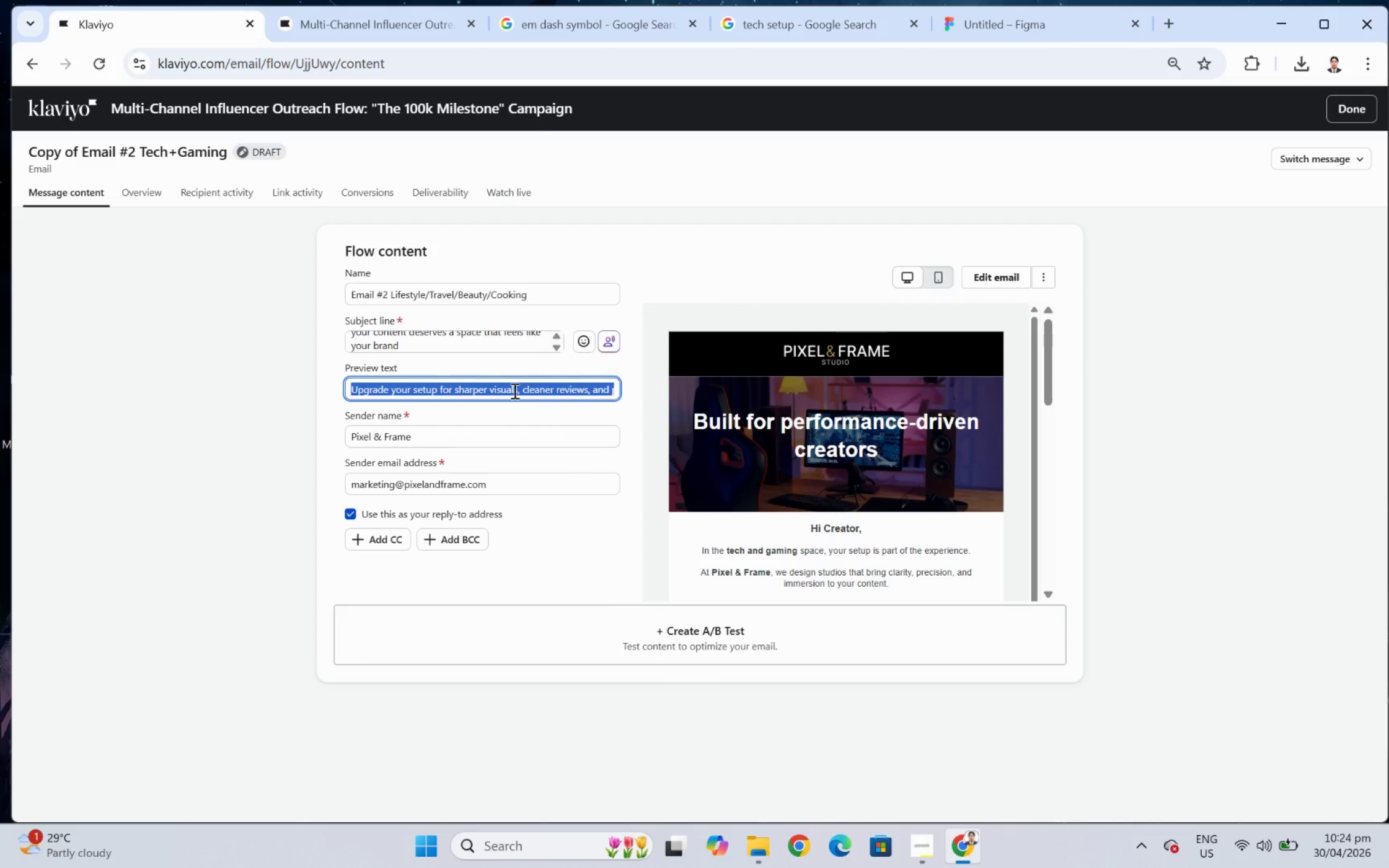 
type(Tyrn)
key(Backspace)
key(Backspace)
key(Backspace)
type(urn )
 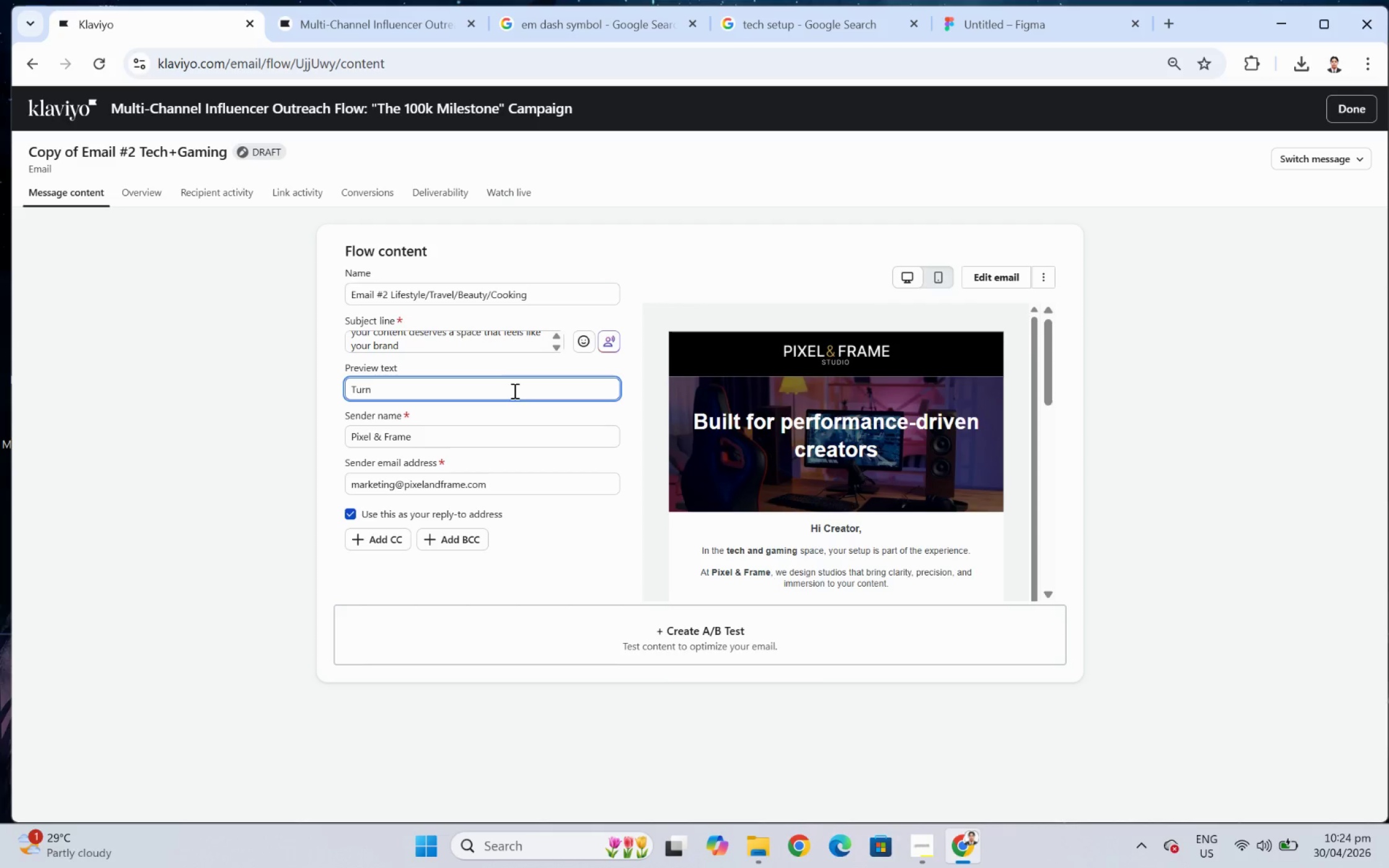 
wait(8.07)
 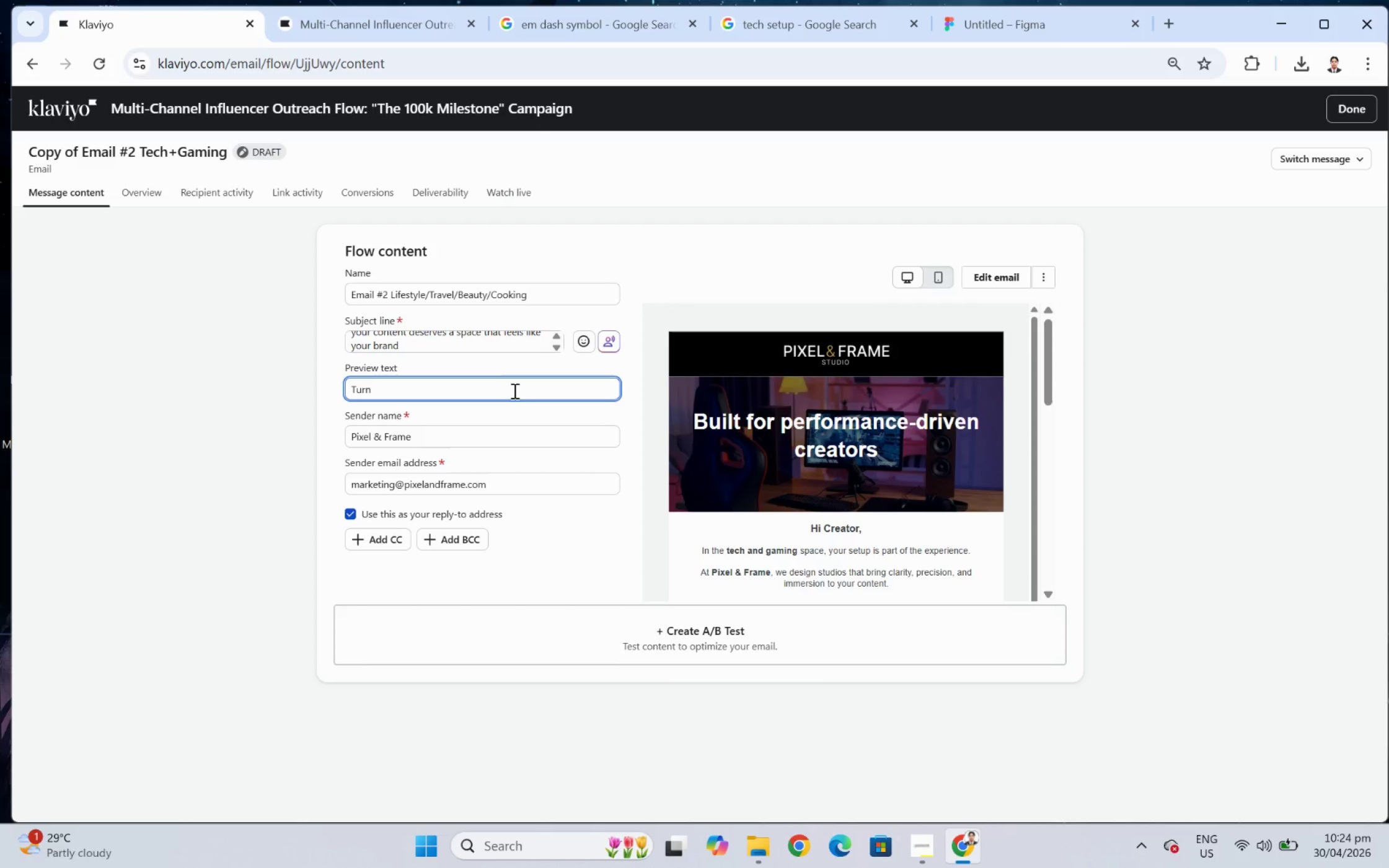 
type(your space )
 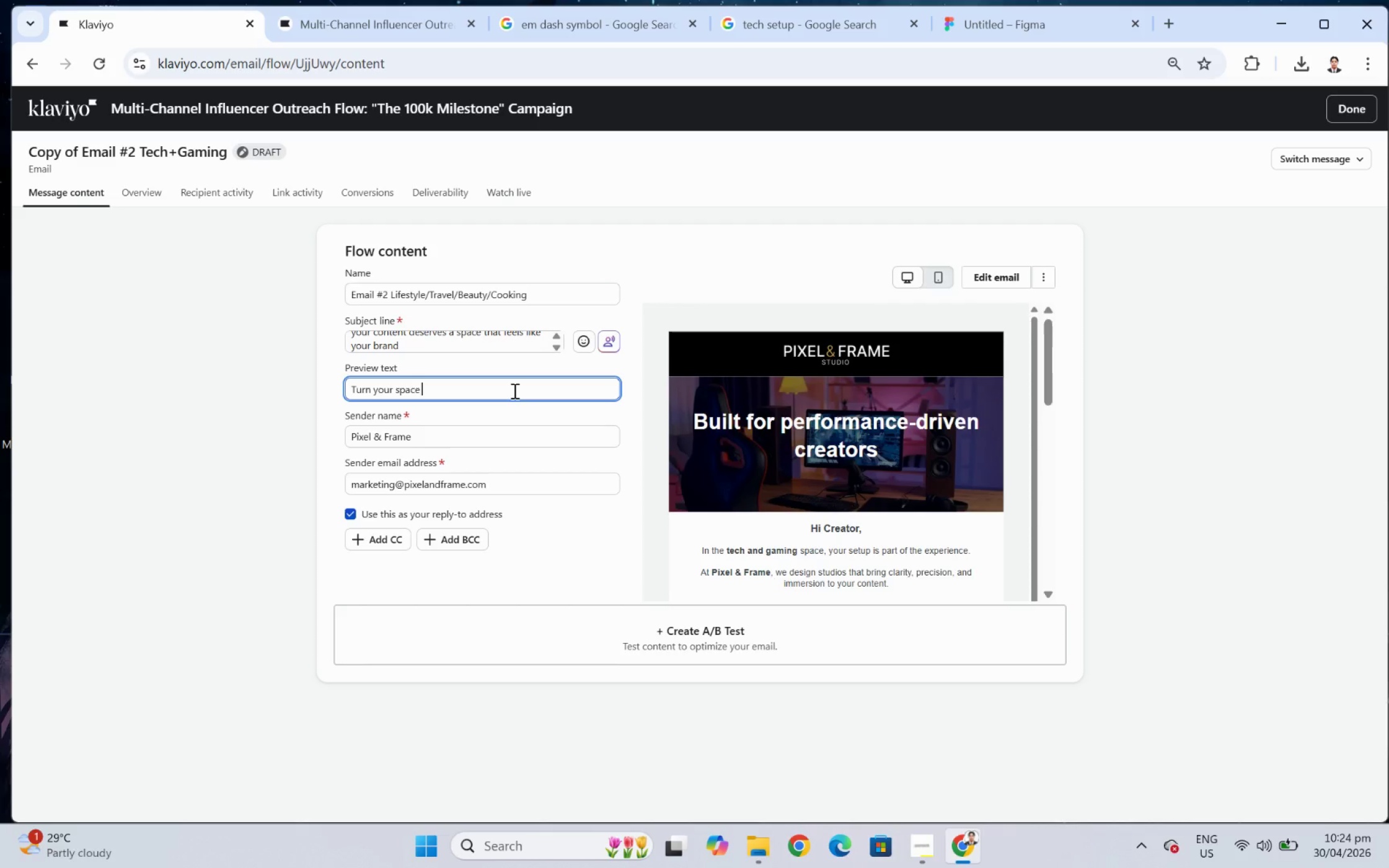 
wait(7.35)
 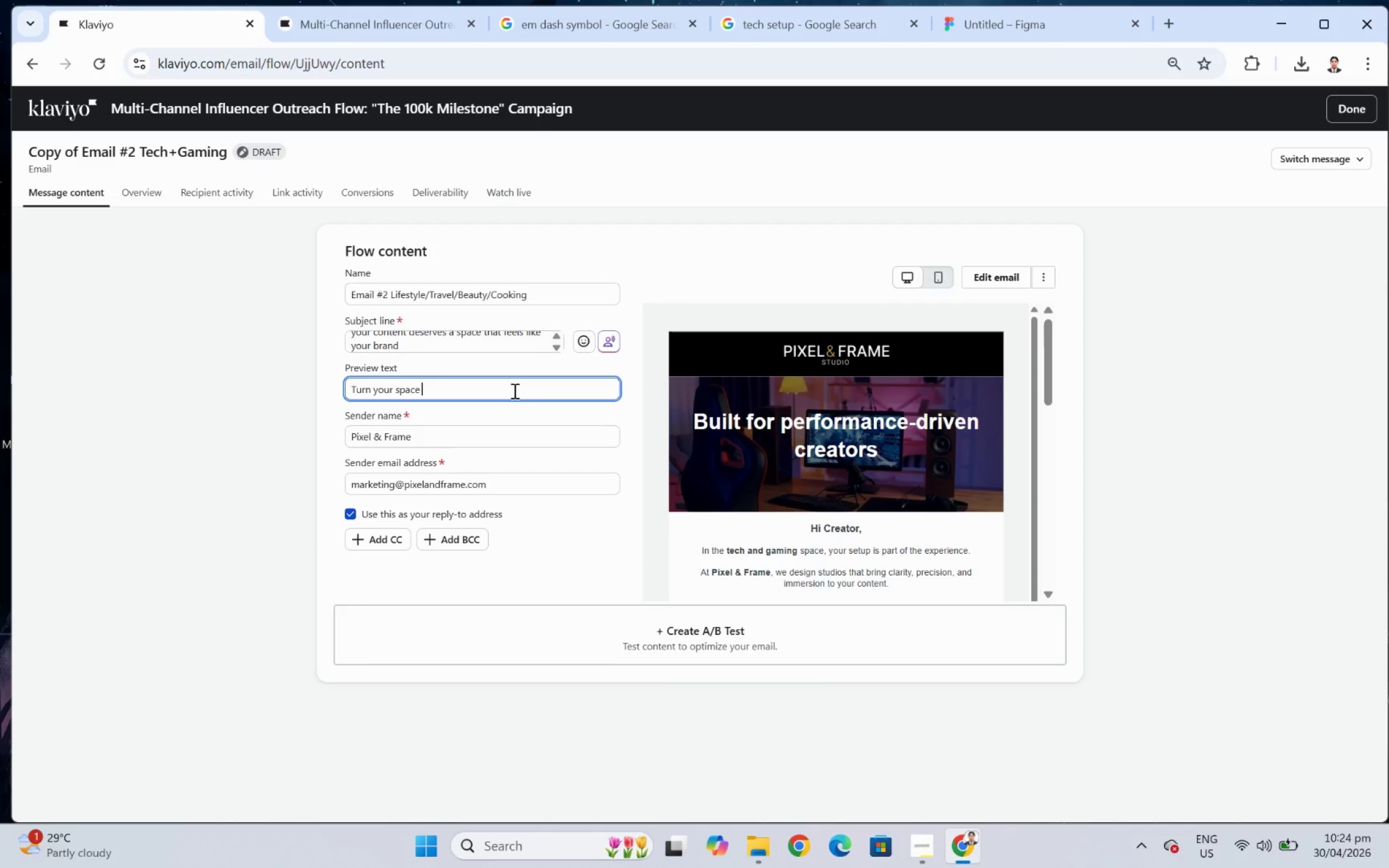 
type(into a signature )
 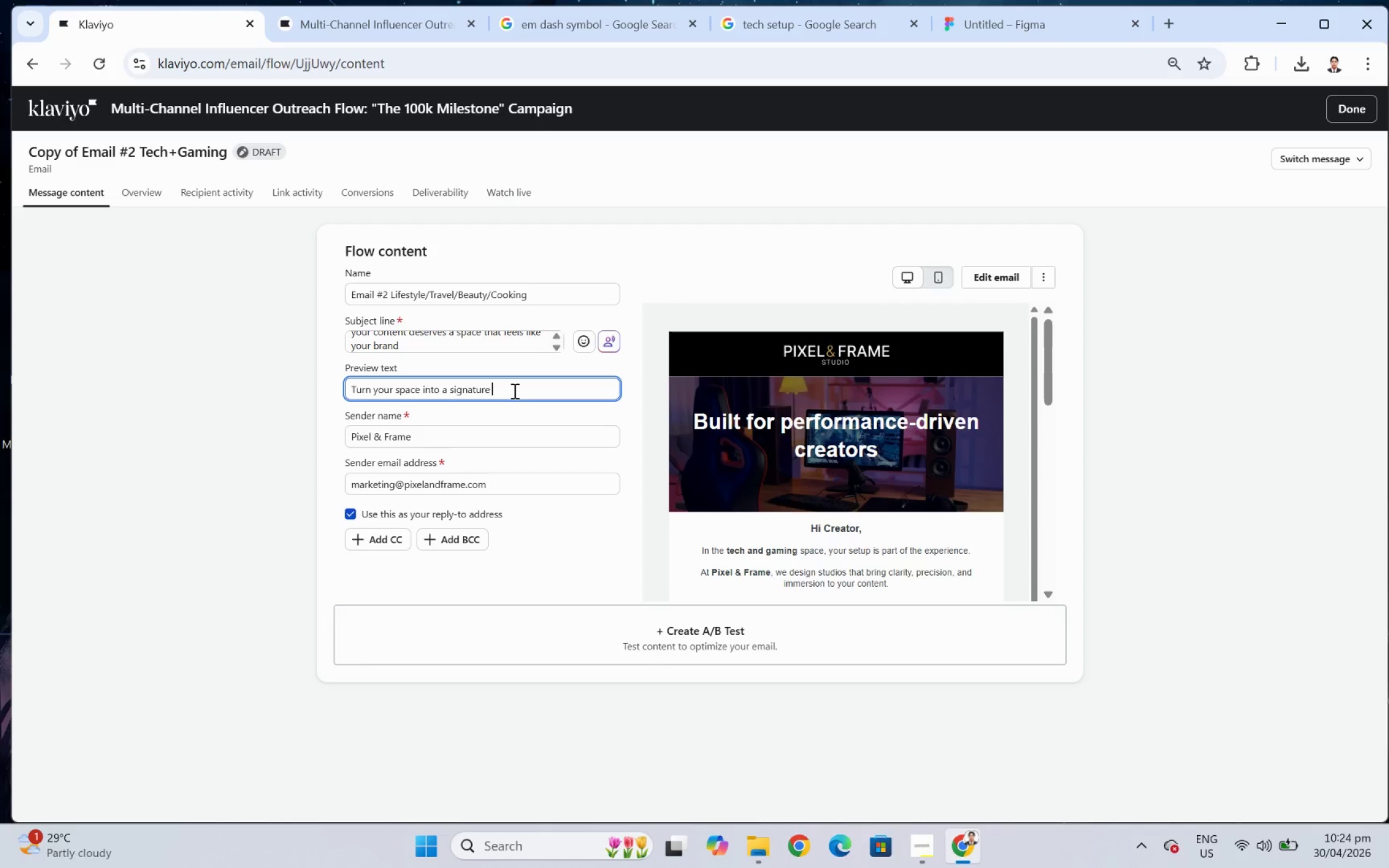 
type(look your)
 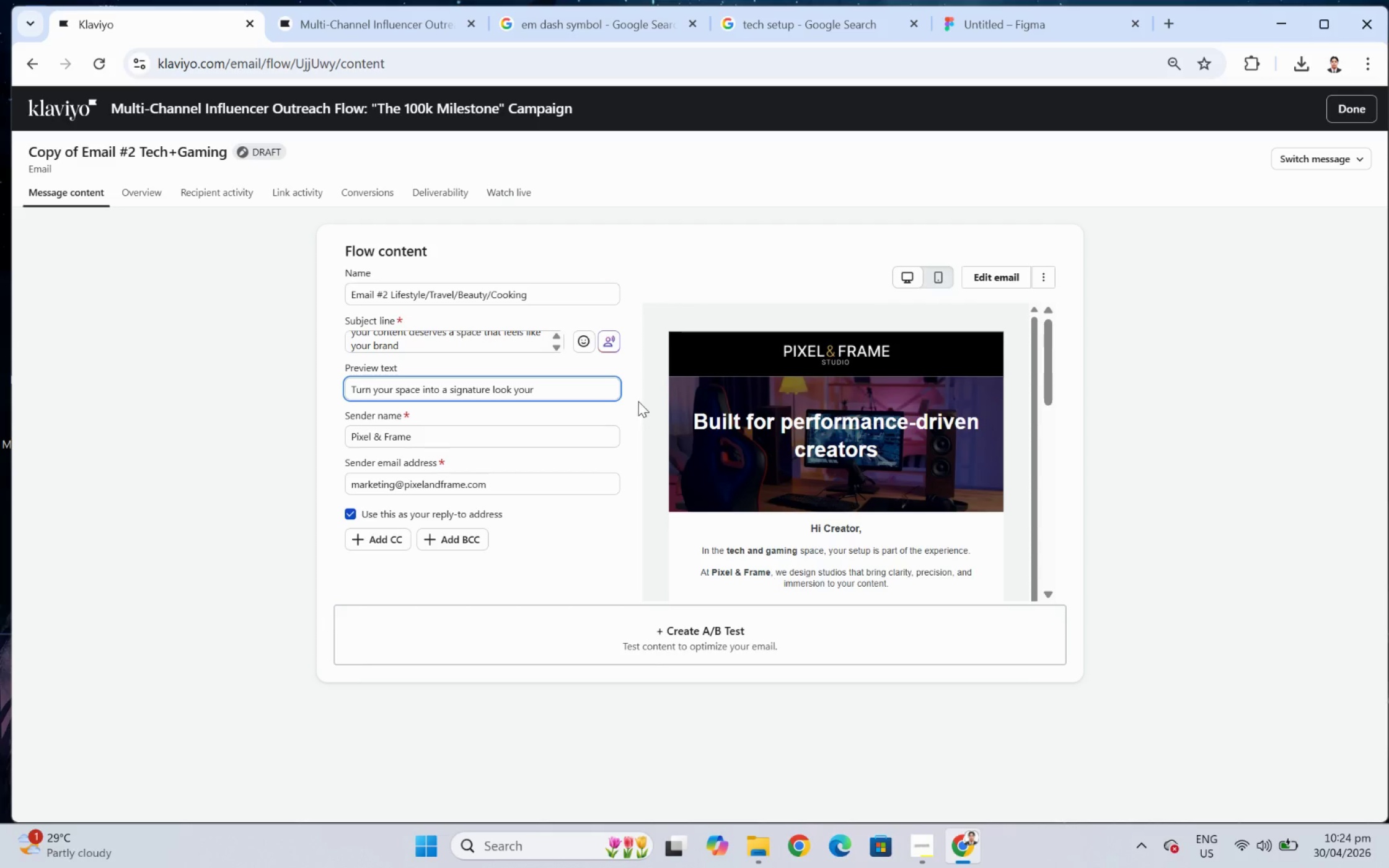 
type( ad)
key(Backspace)
type(udience remembers.)
 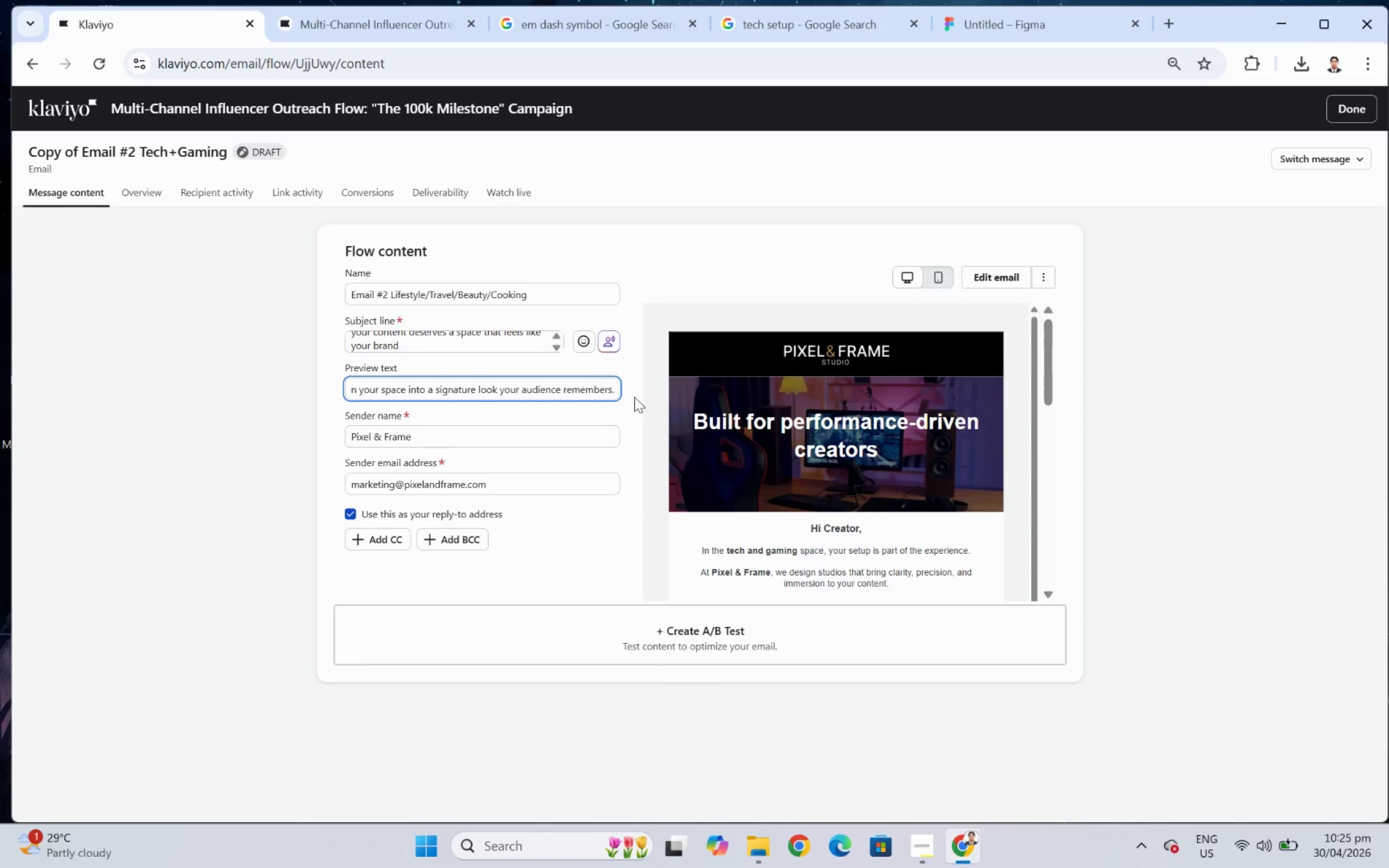 
wait(6.71)
 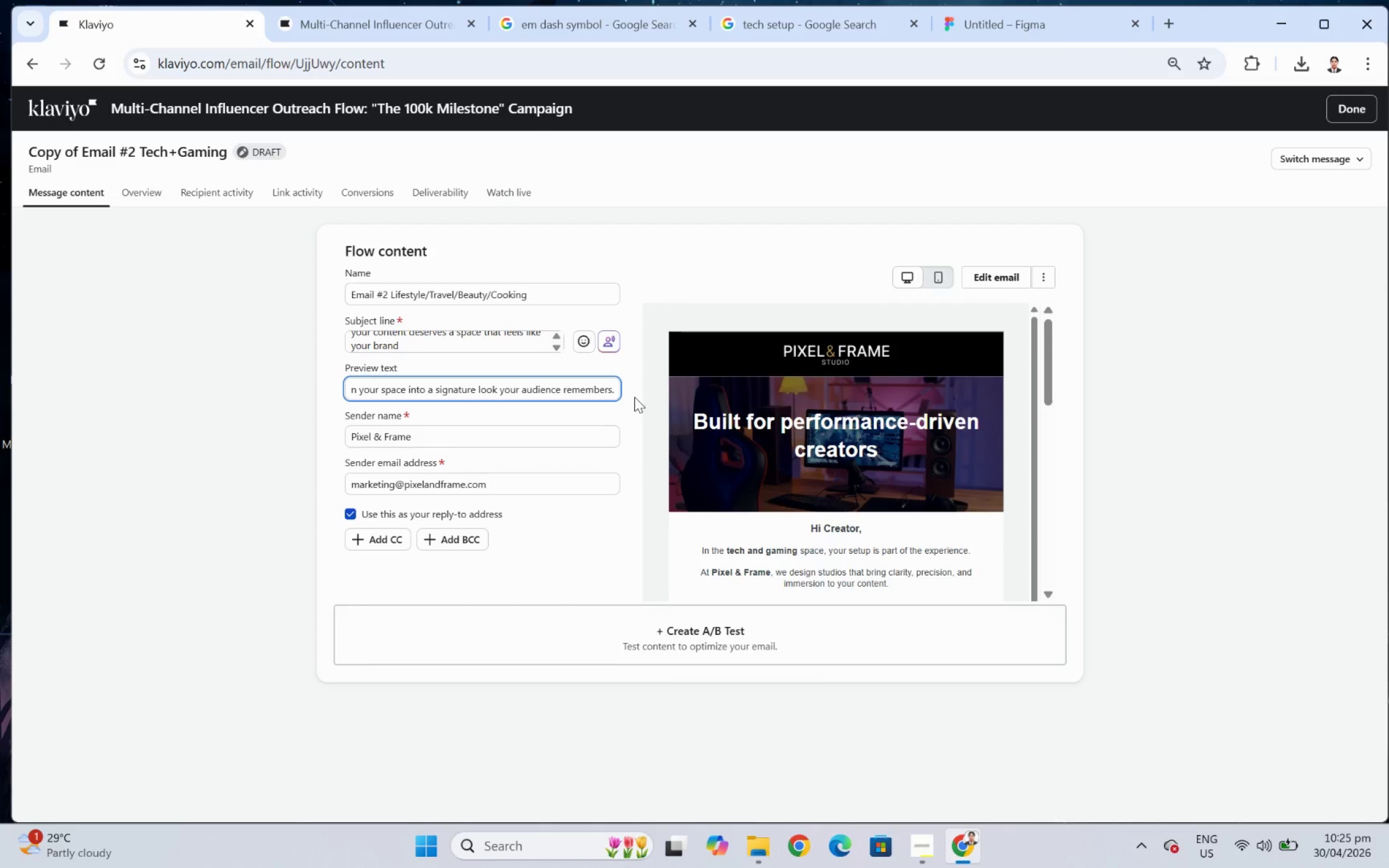 
hold_key(key=ArrowLeft, duration=1.52)
 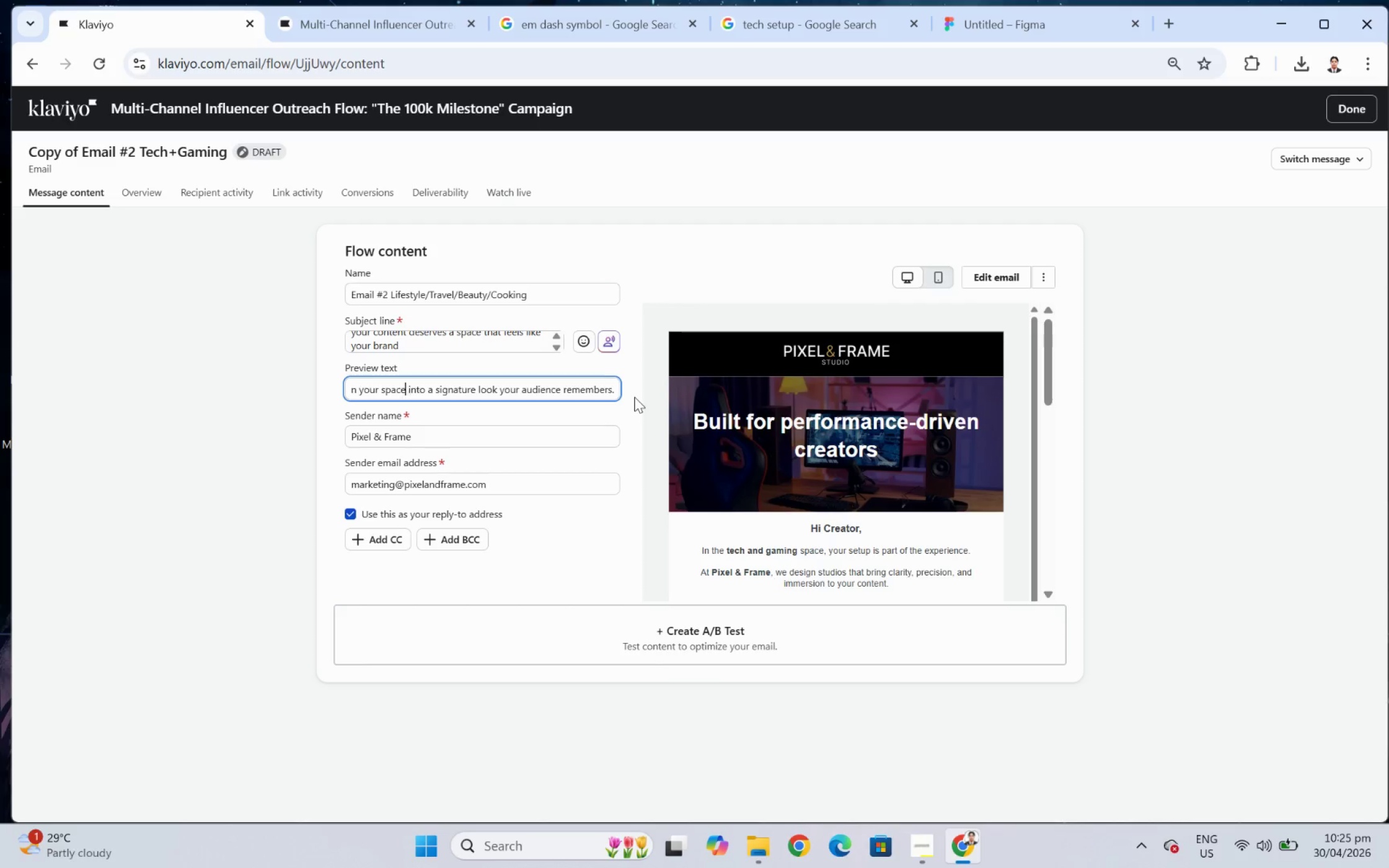 
hold_key(key=ArrowLeft, duration=1.39)
 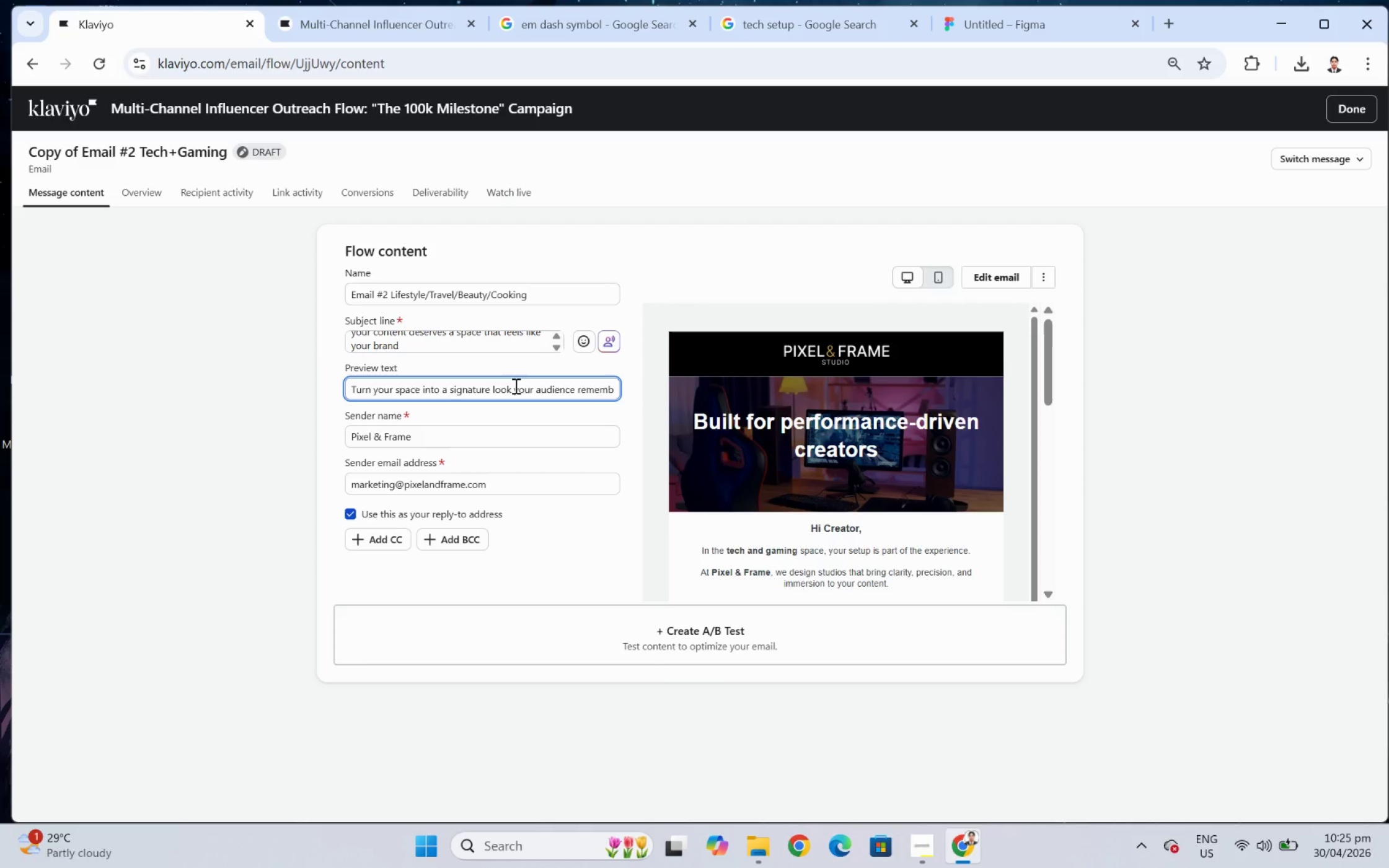 
scroll: coordinate [571, 392], scroll_direction: down, amount: 1.0
 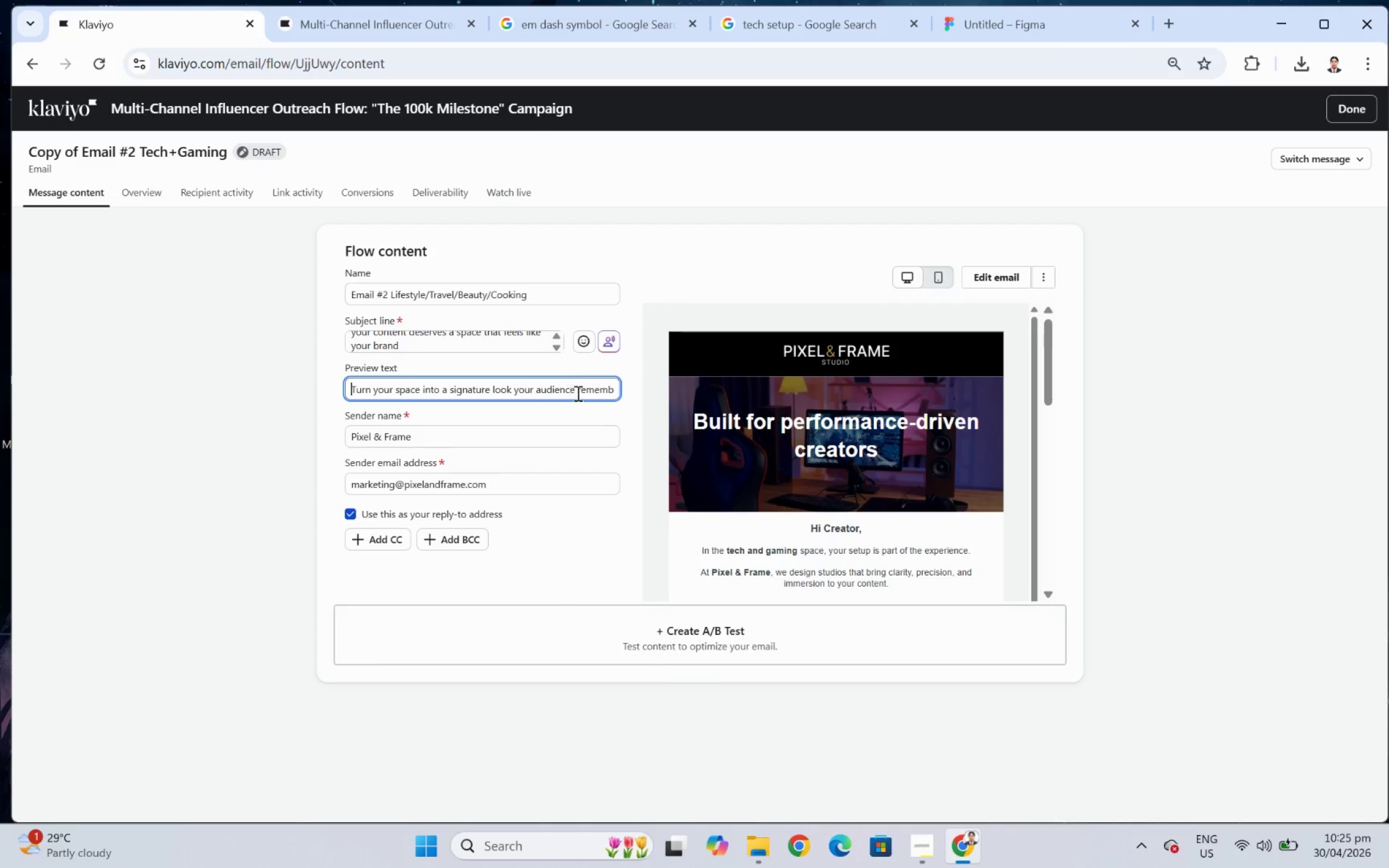 
left_click([576, 393])
 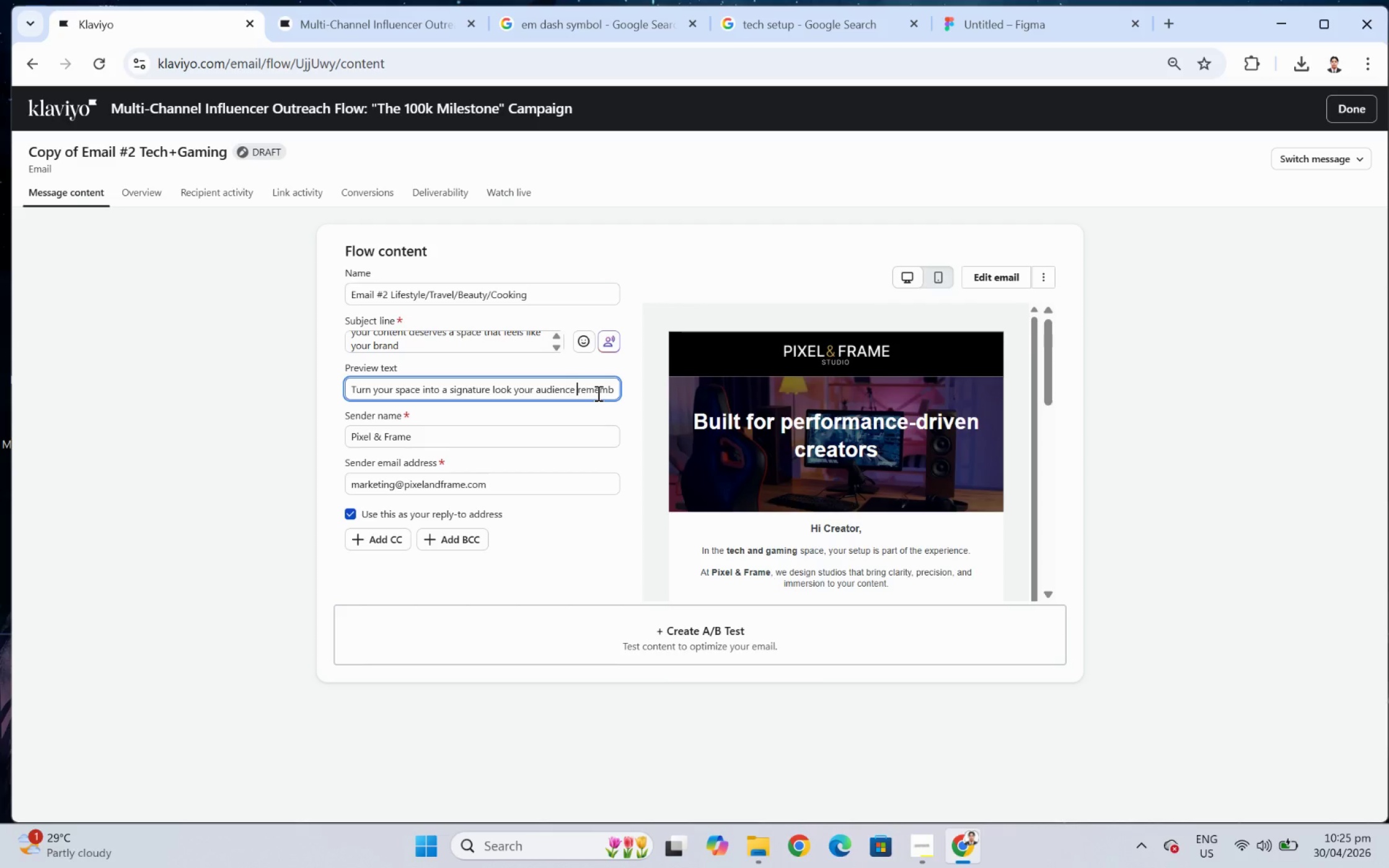 
left_click_drag(start_coordinate=[597, 393], to_coordinate=[609, 394])
 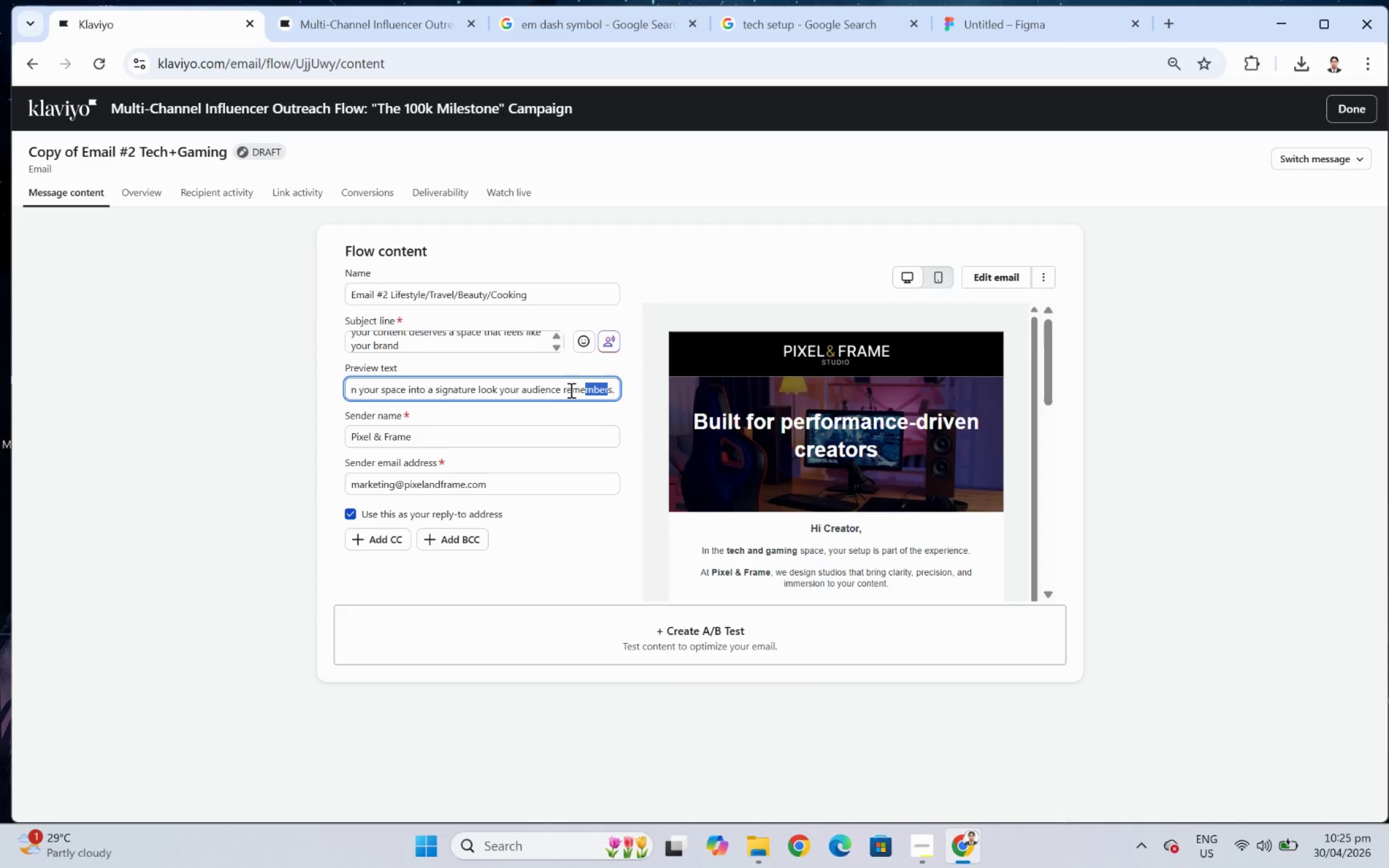 
left_click([572, 387])
 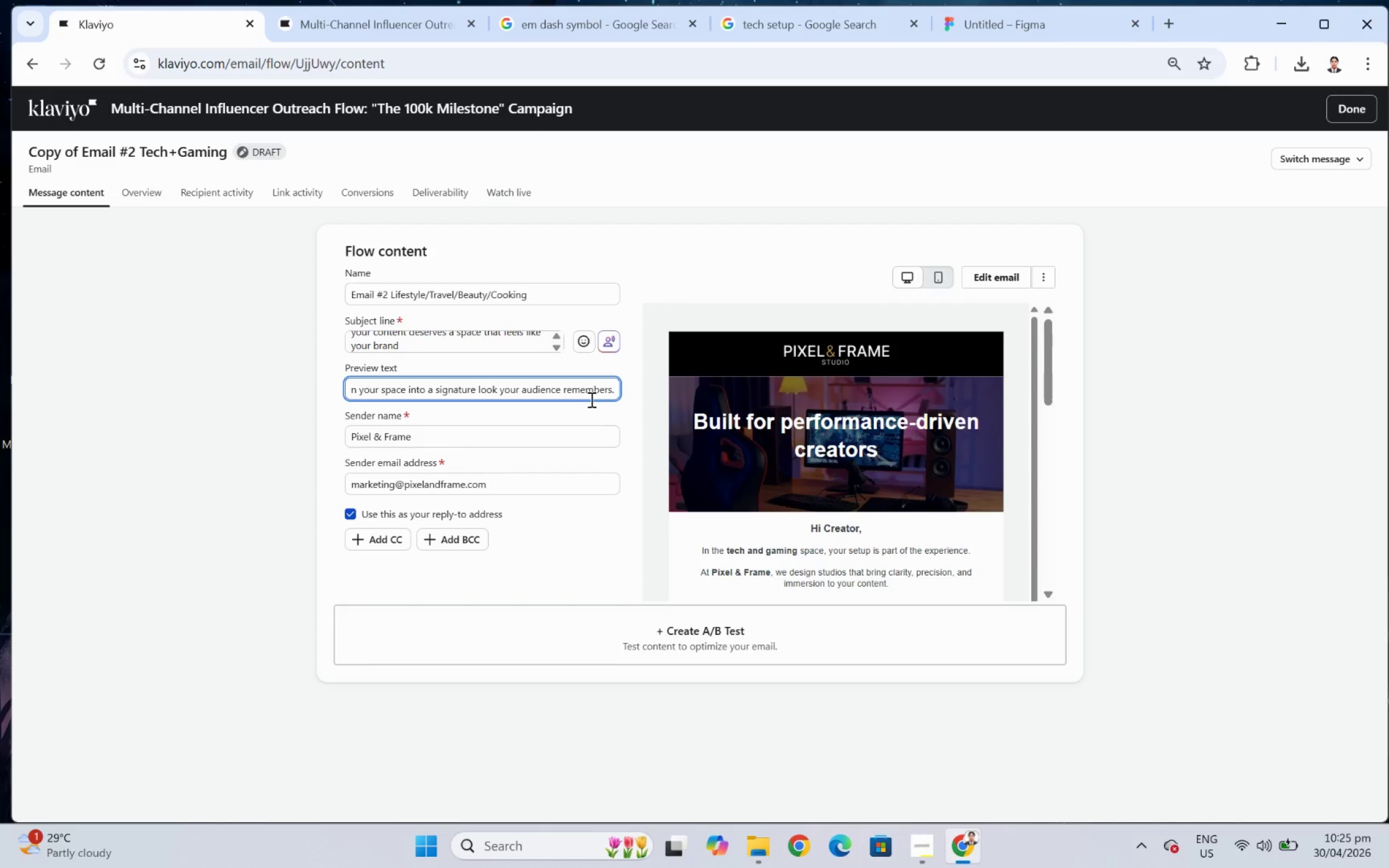 
wait(13.07)
 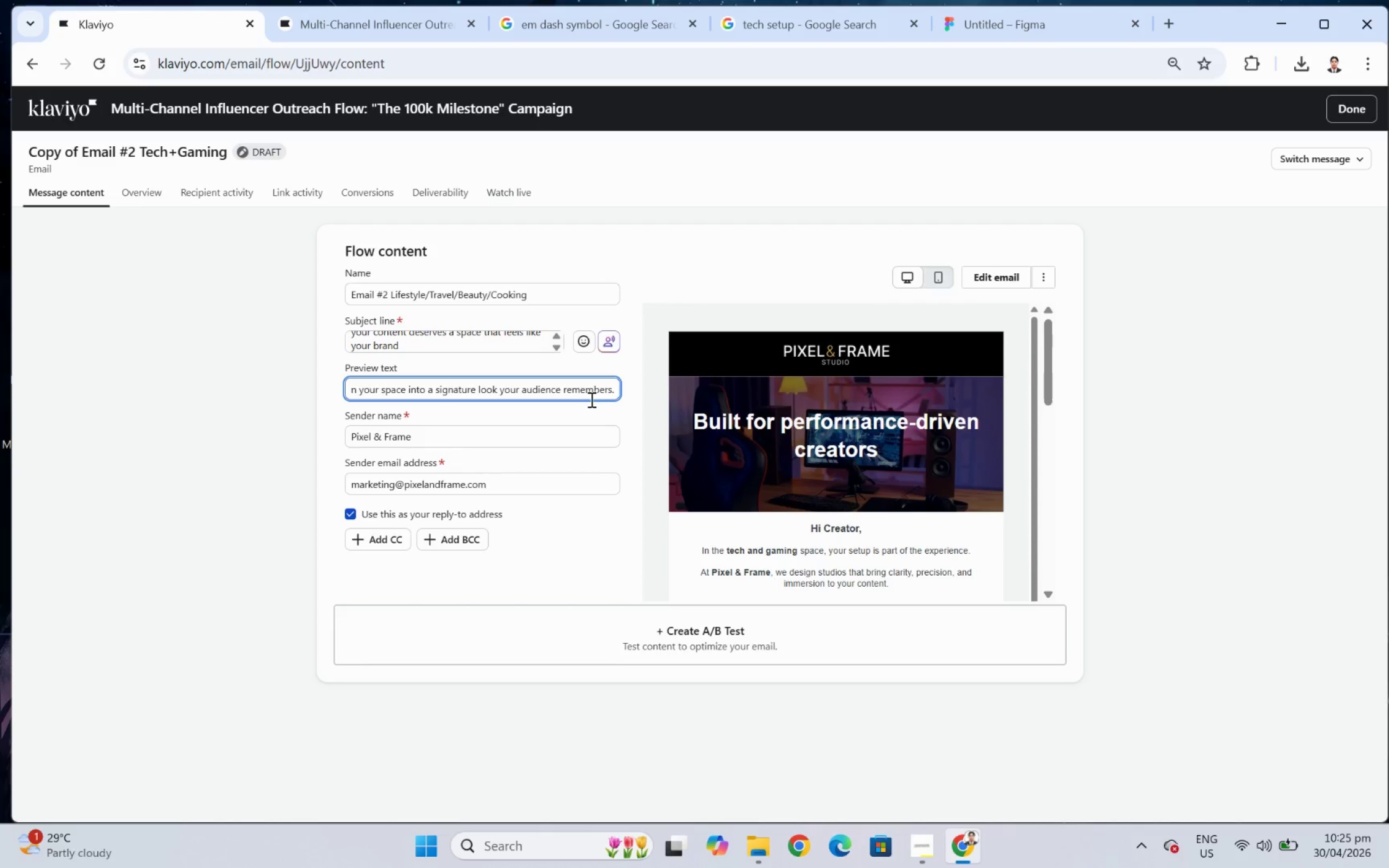 
left_click([986, 272])
 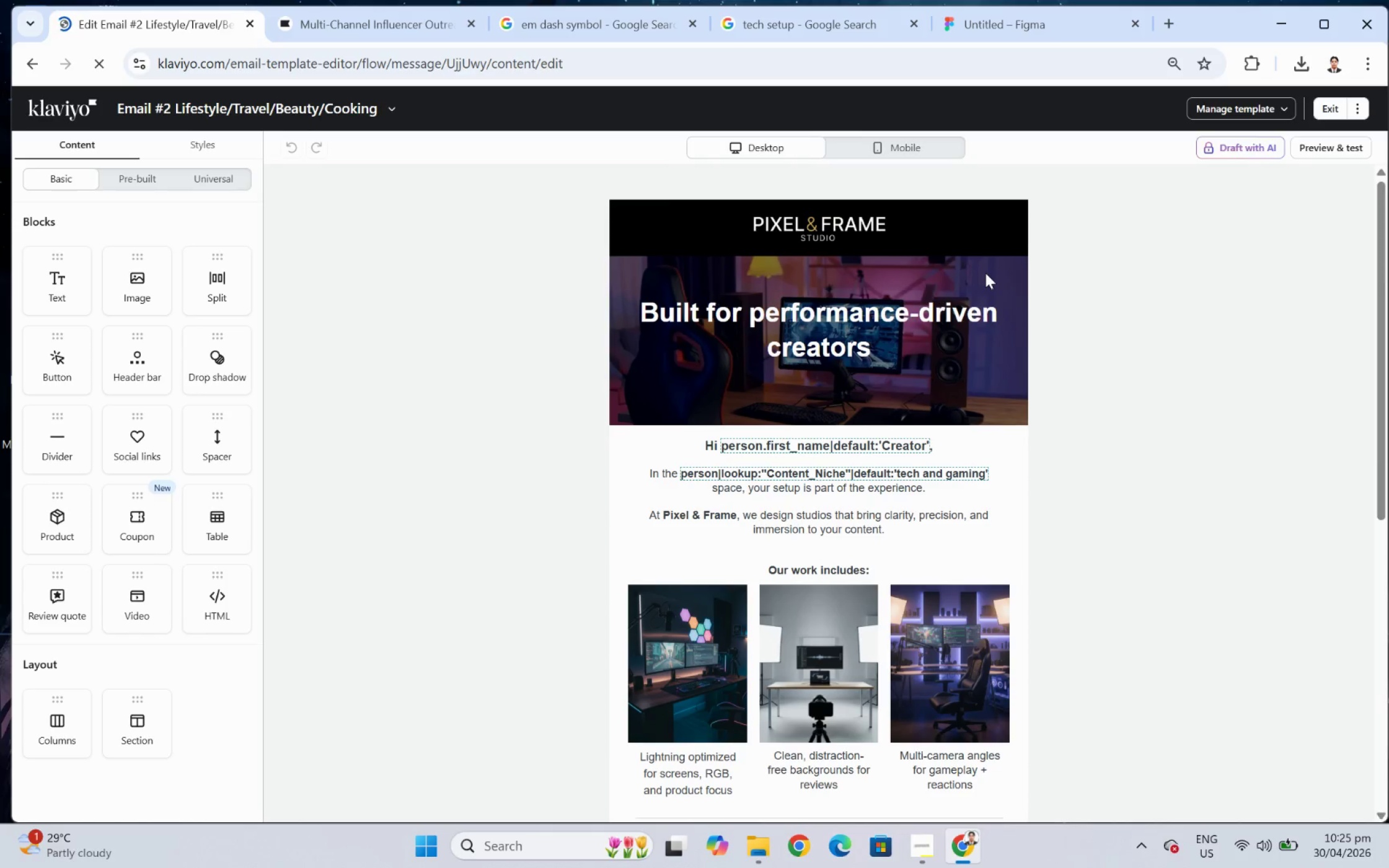 
wait(14.88)
 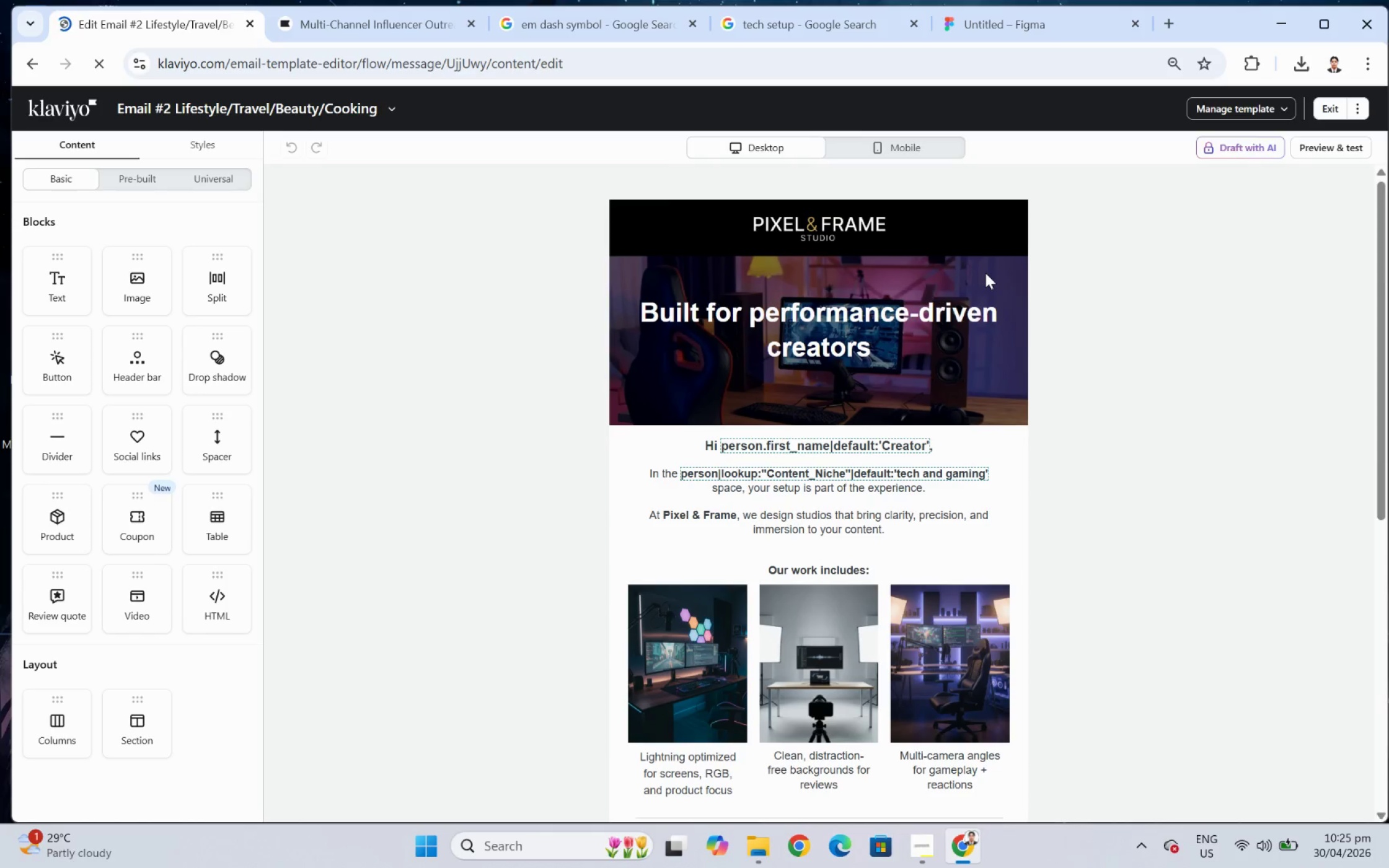 
scroll: coordinate [1207, 333], scroll_direction: down, amount: 7.0
 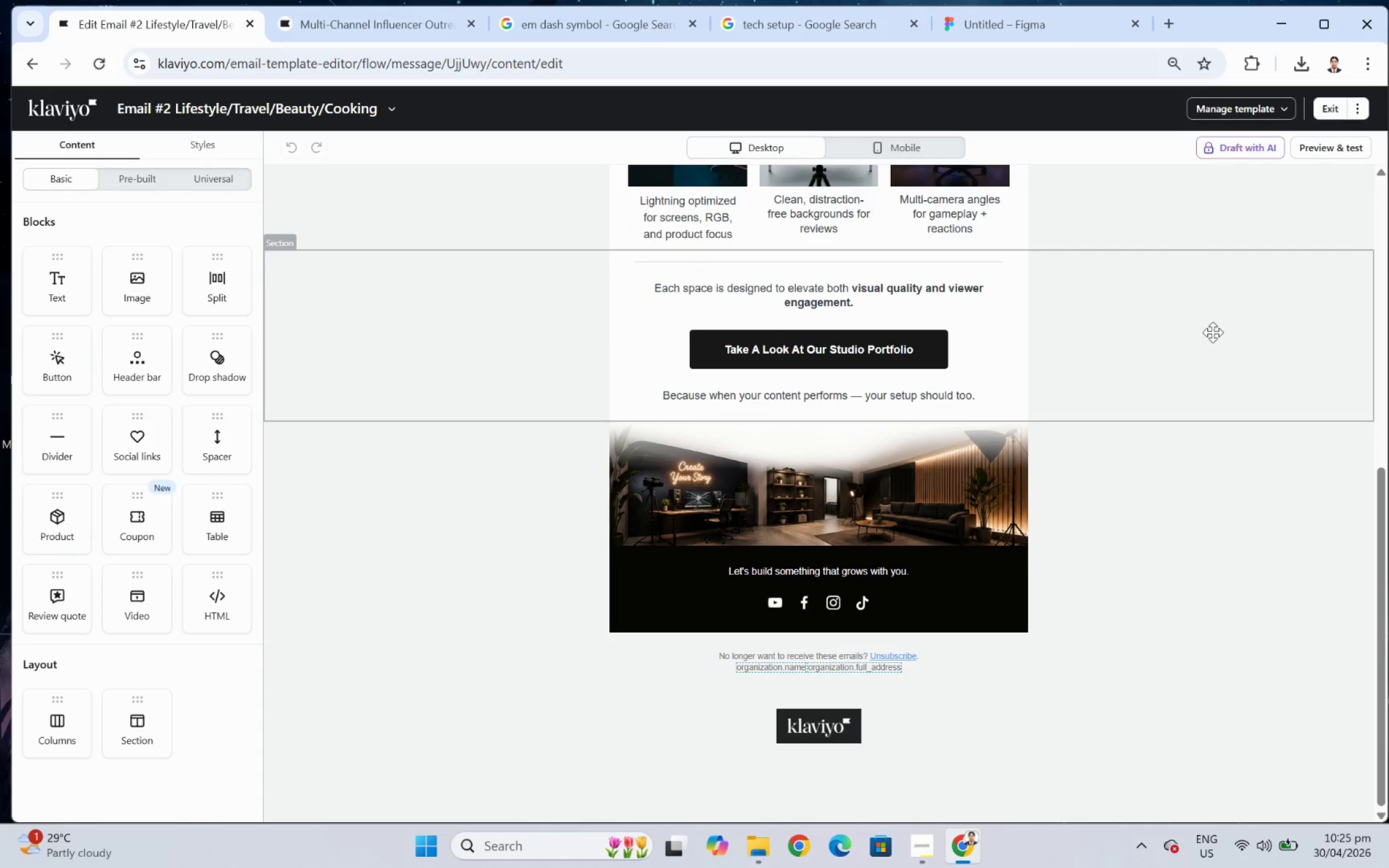 
scroll: coordinate [1235, 329], scroll_direction: up, amount: 8.0
 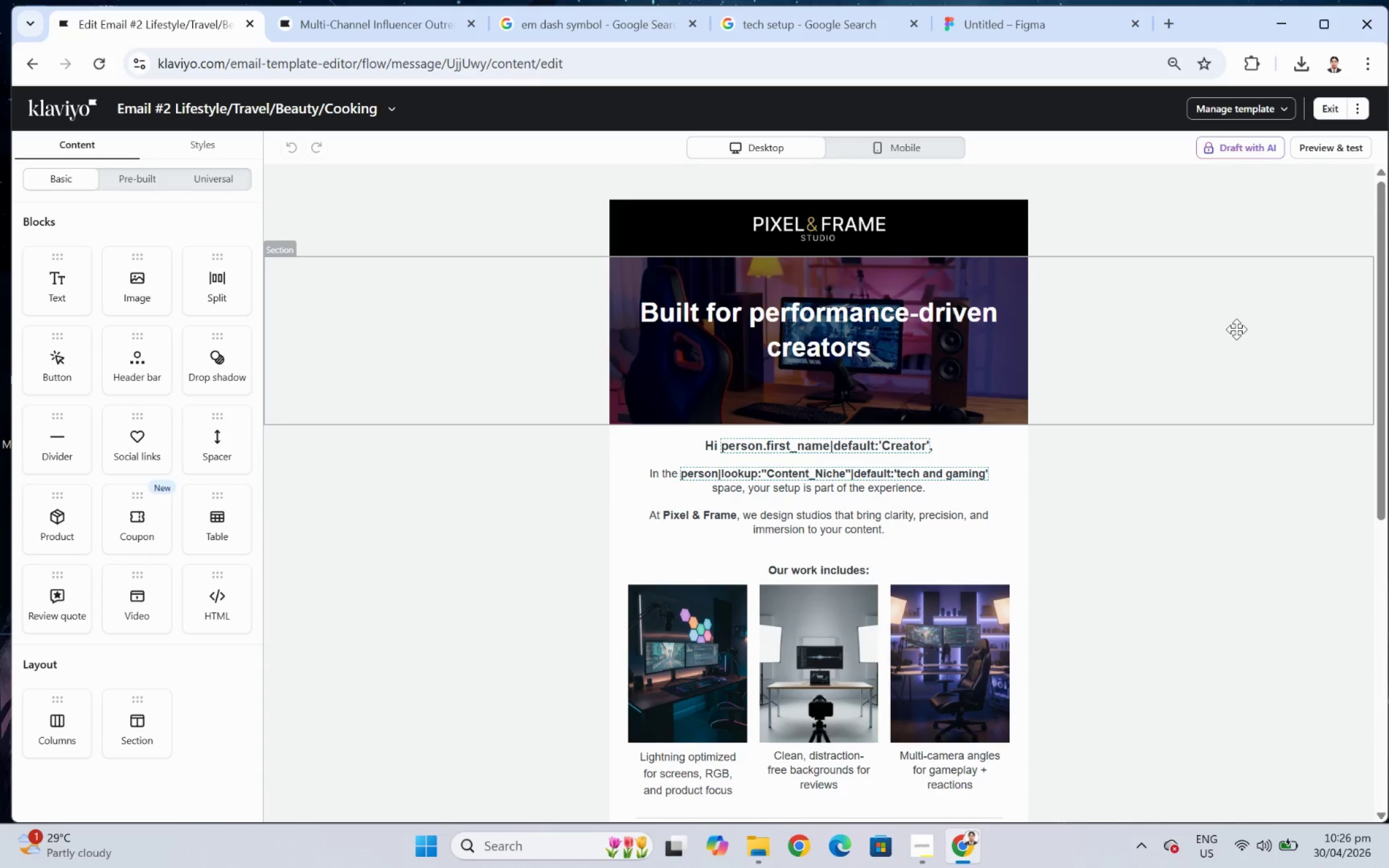 
wait(5.1)
 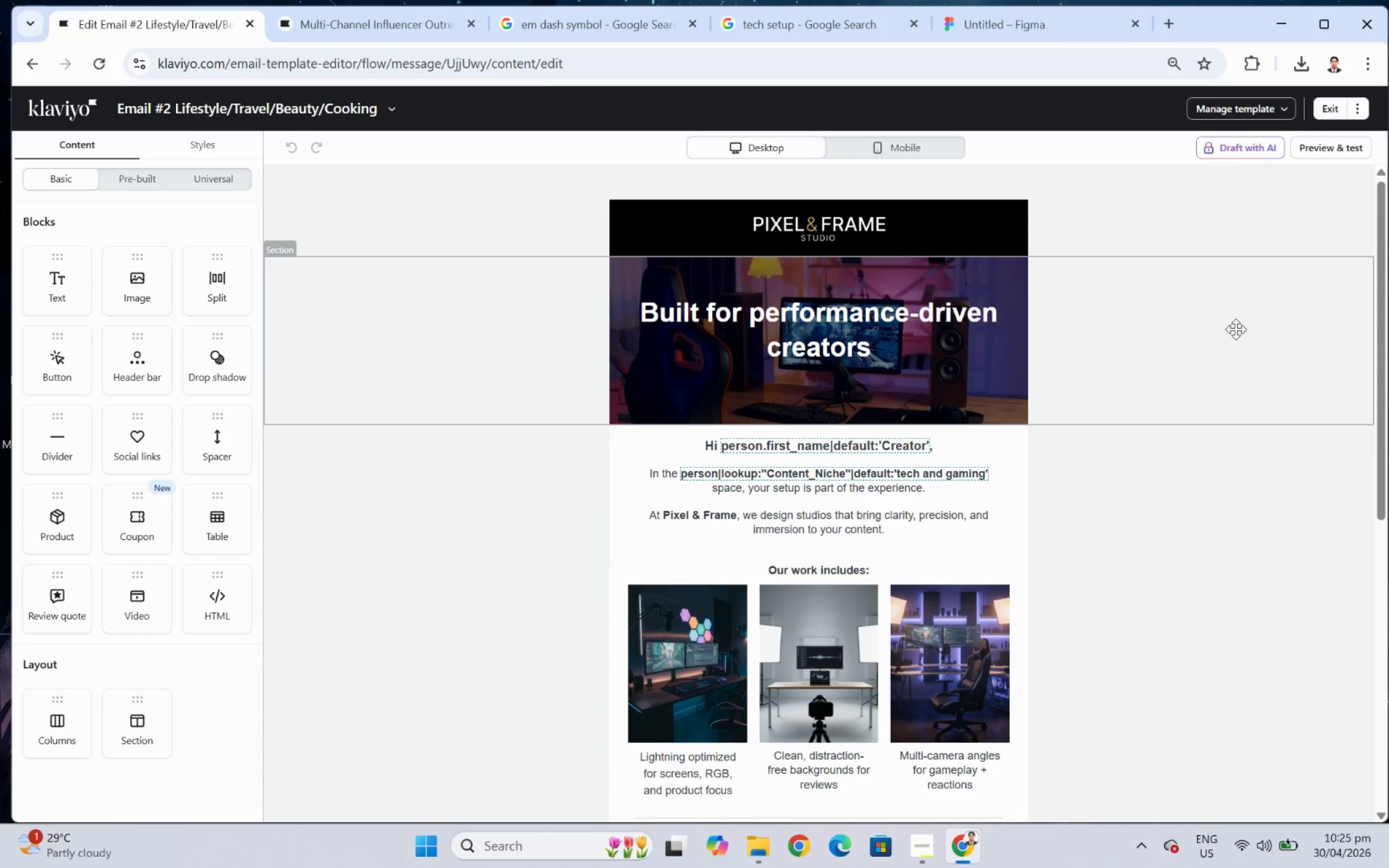 
scroll: coordinate [1229, 331], scroll_direction: down, amount: 5.0
 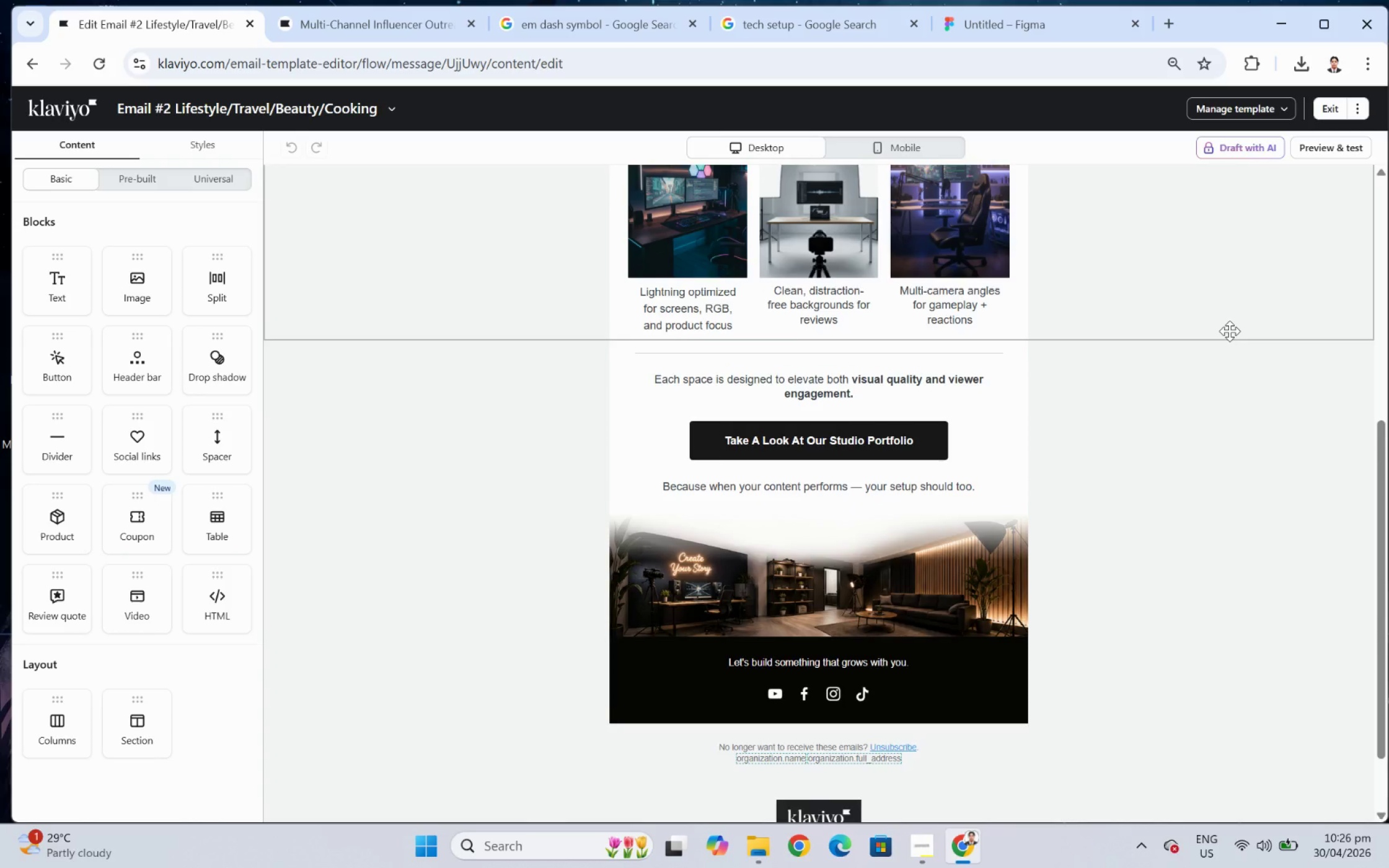 
scroll: coordinate [1229, 330], scroll_direction: up, amount: 6.0
 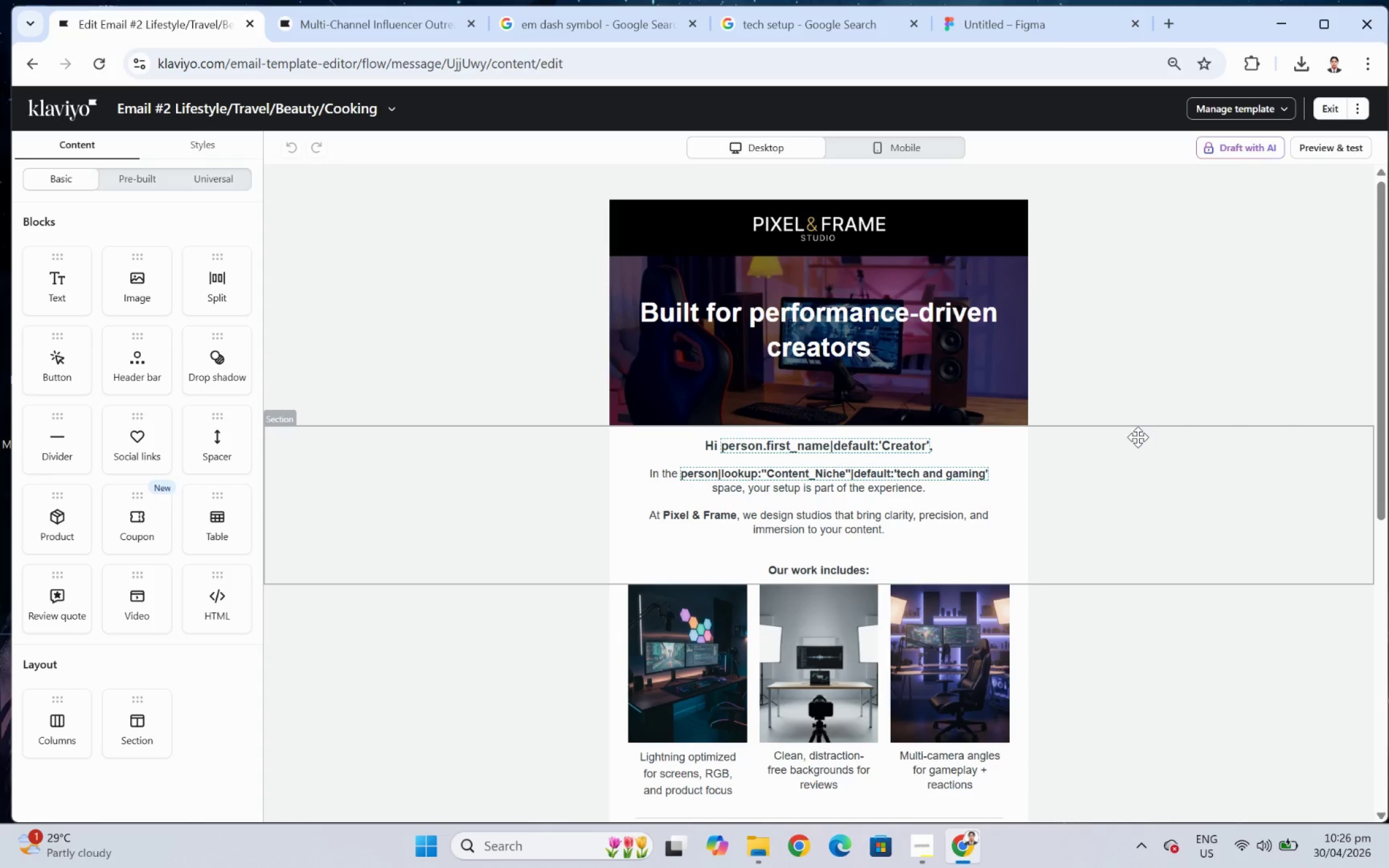 
wait(47.52)
 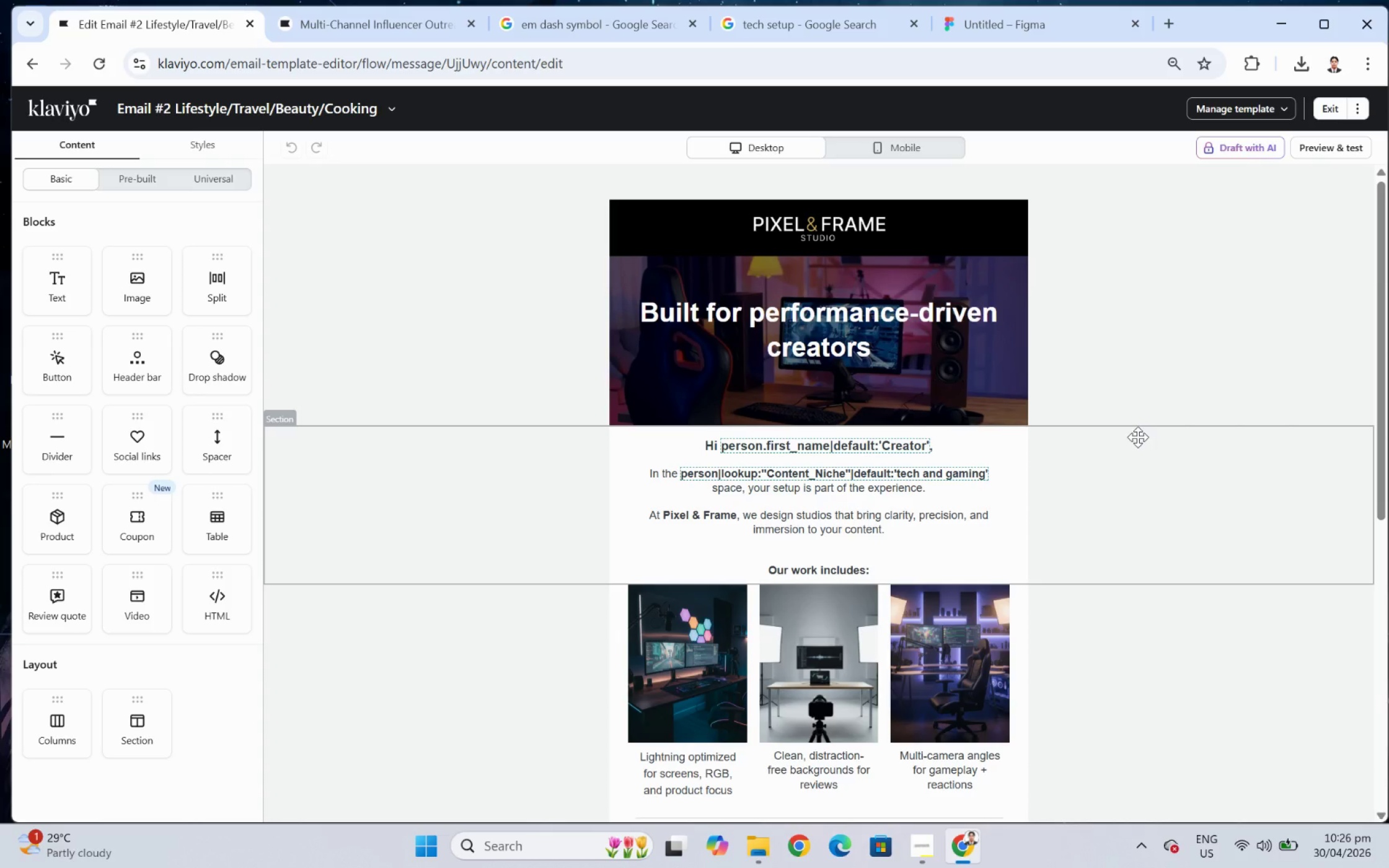 
double_click([850, 330])
 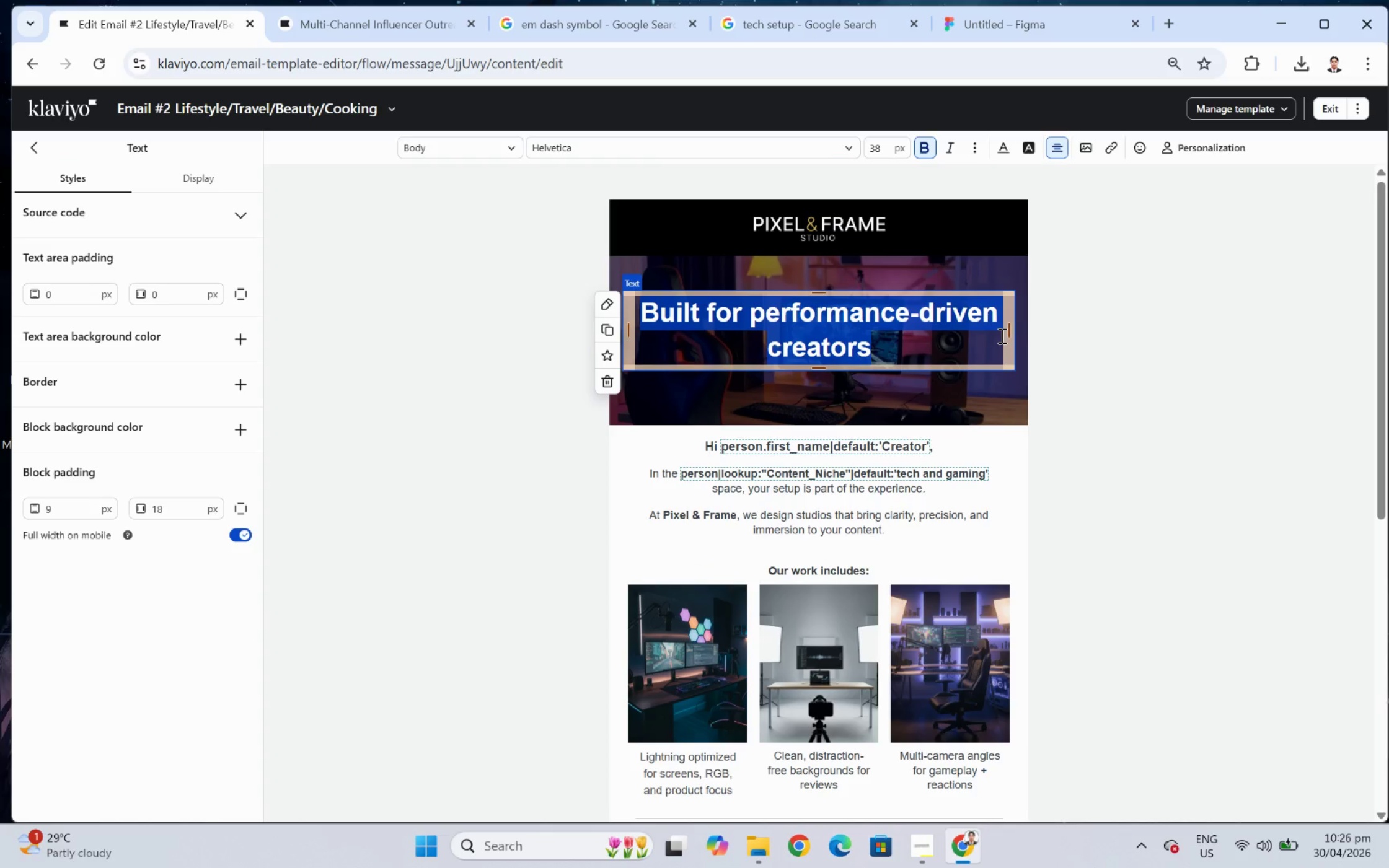 
wait(5.5)
 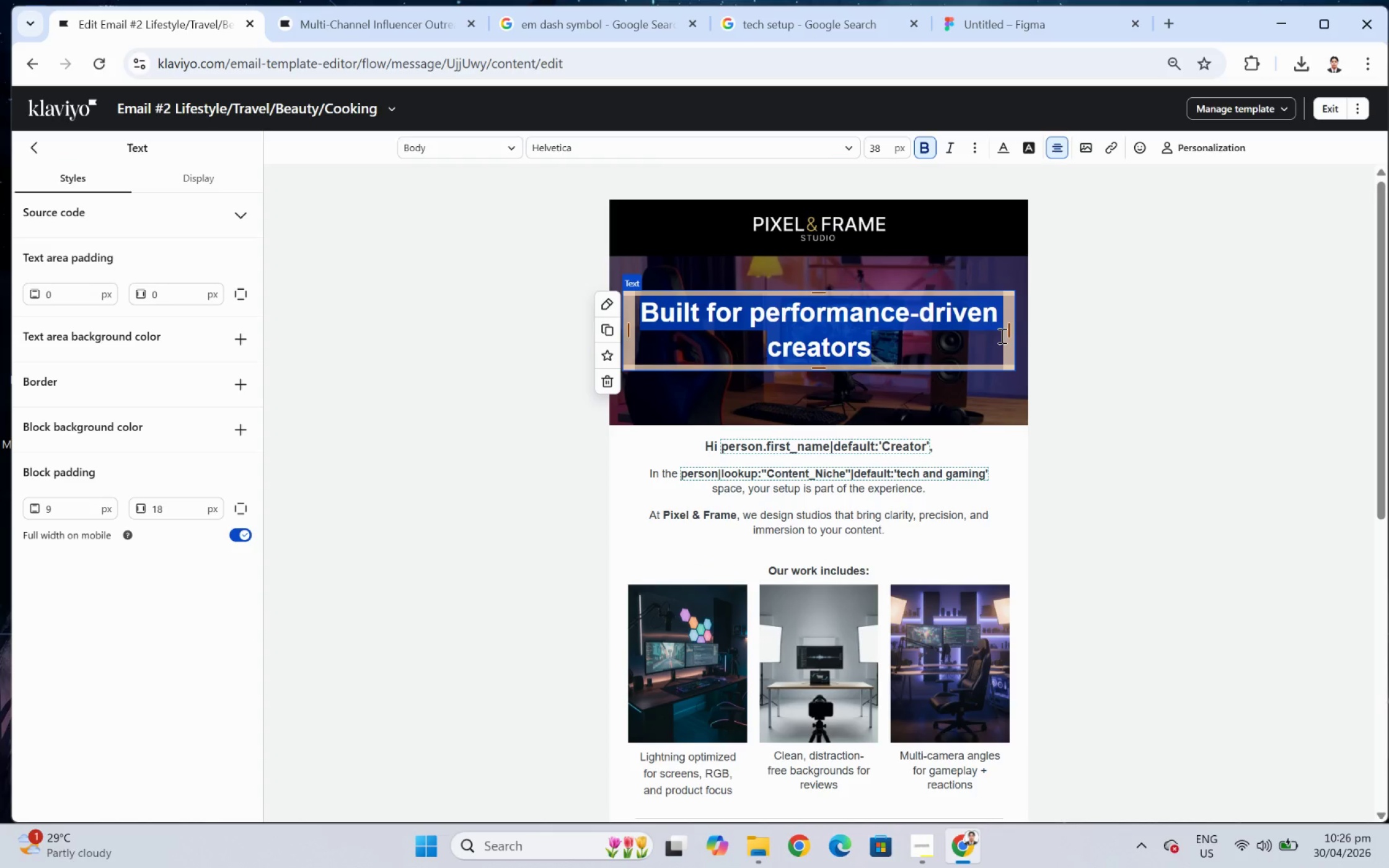 
type(Design )
key(Backspace)
type(ed for visual storytelling)
 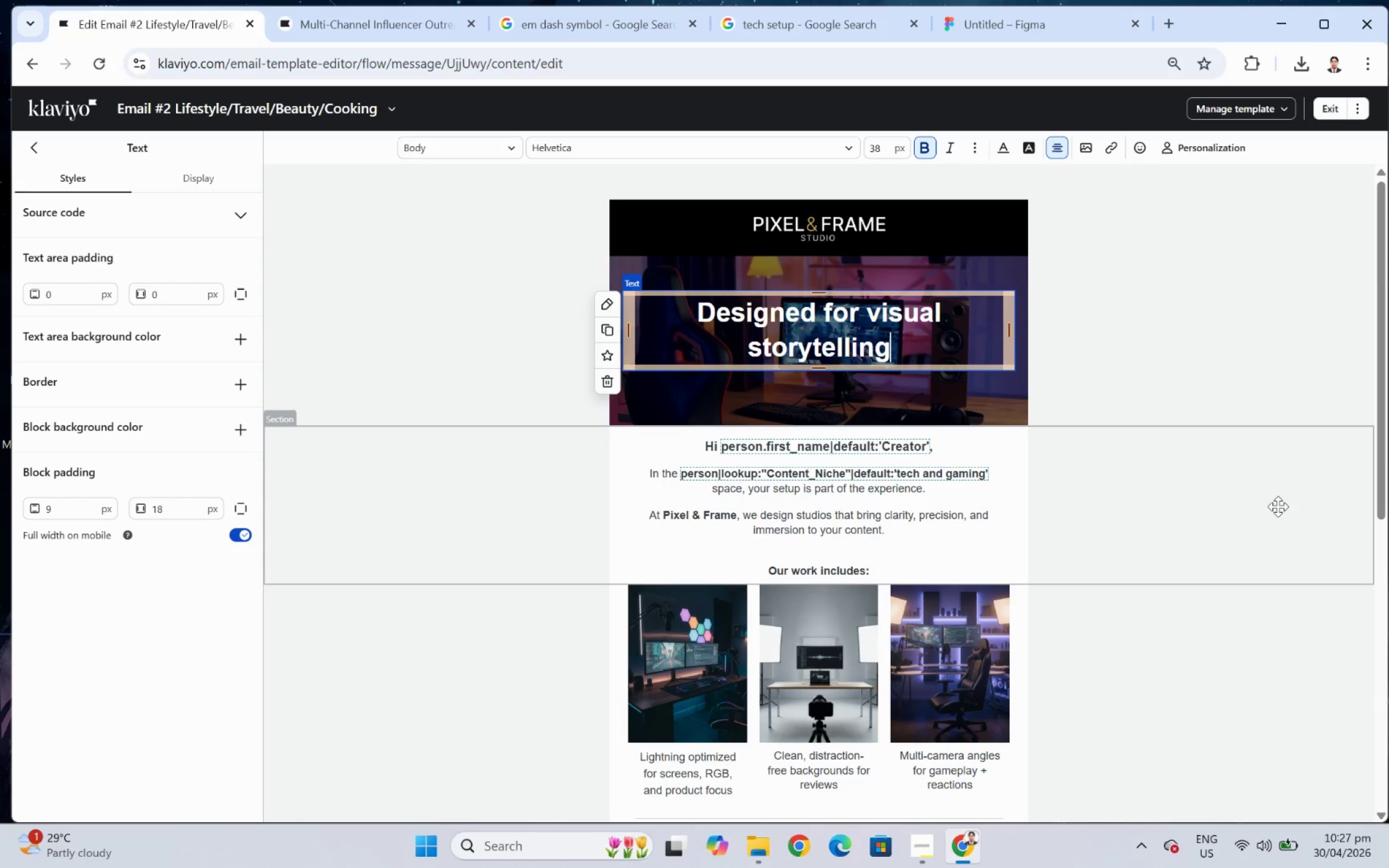 
left_click([1271, 563])
 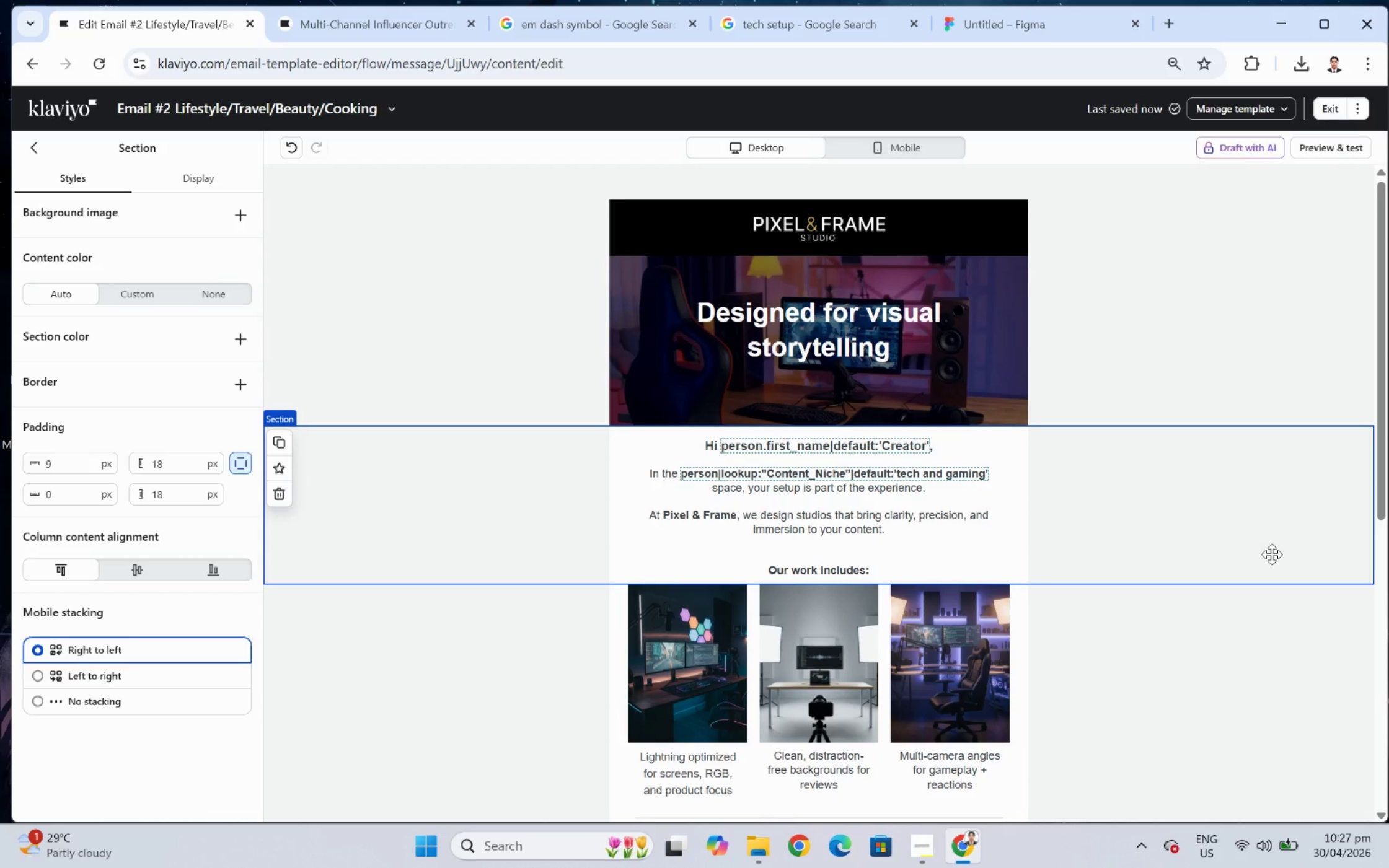 
wait(7.82)
 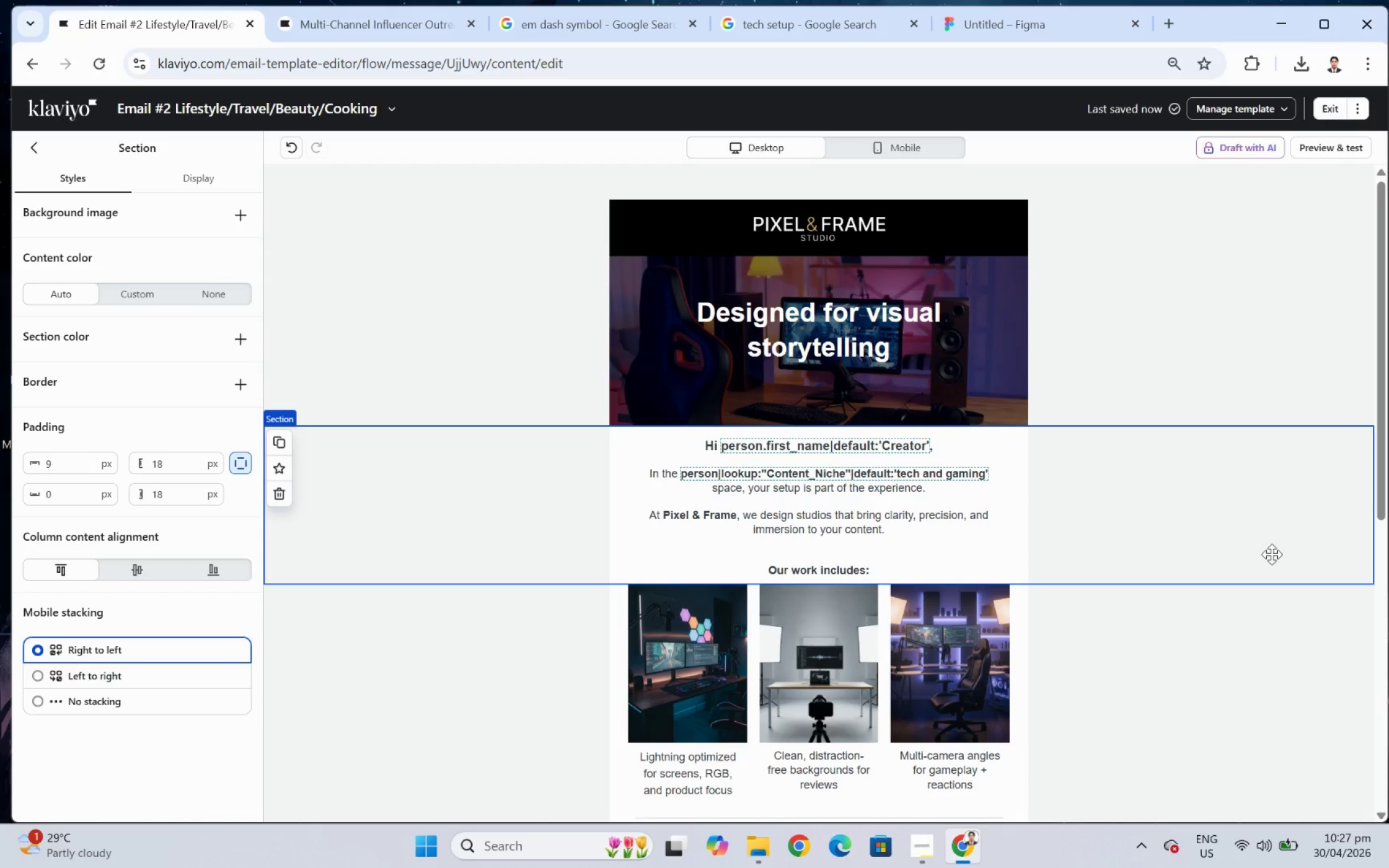 
left_click([1059, 537])
 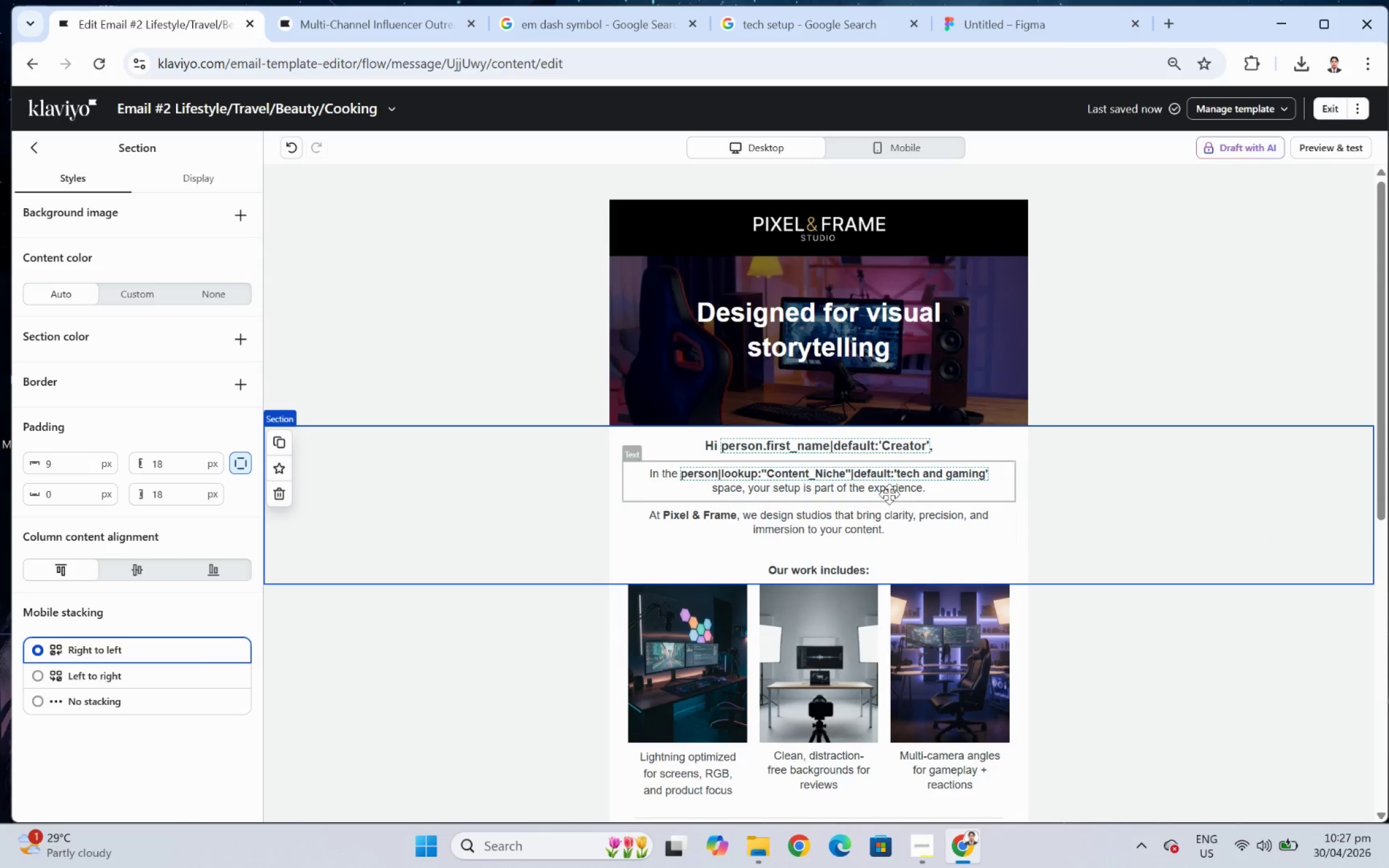 
left_click([883, 491])
 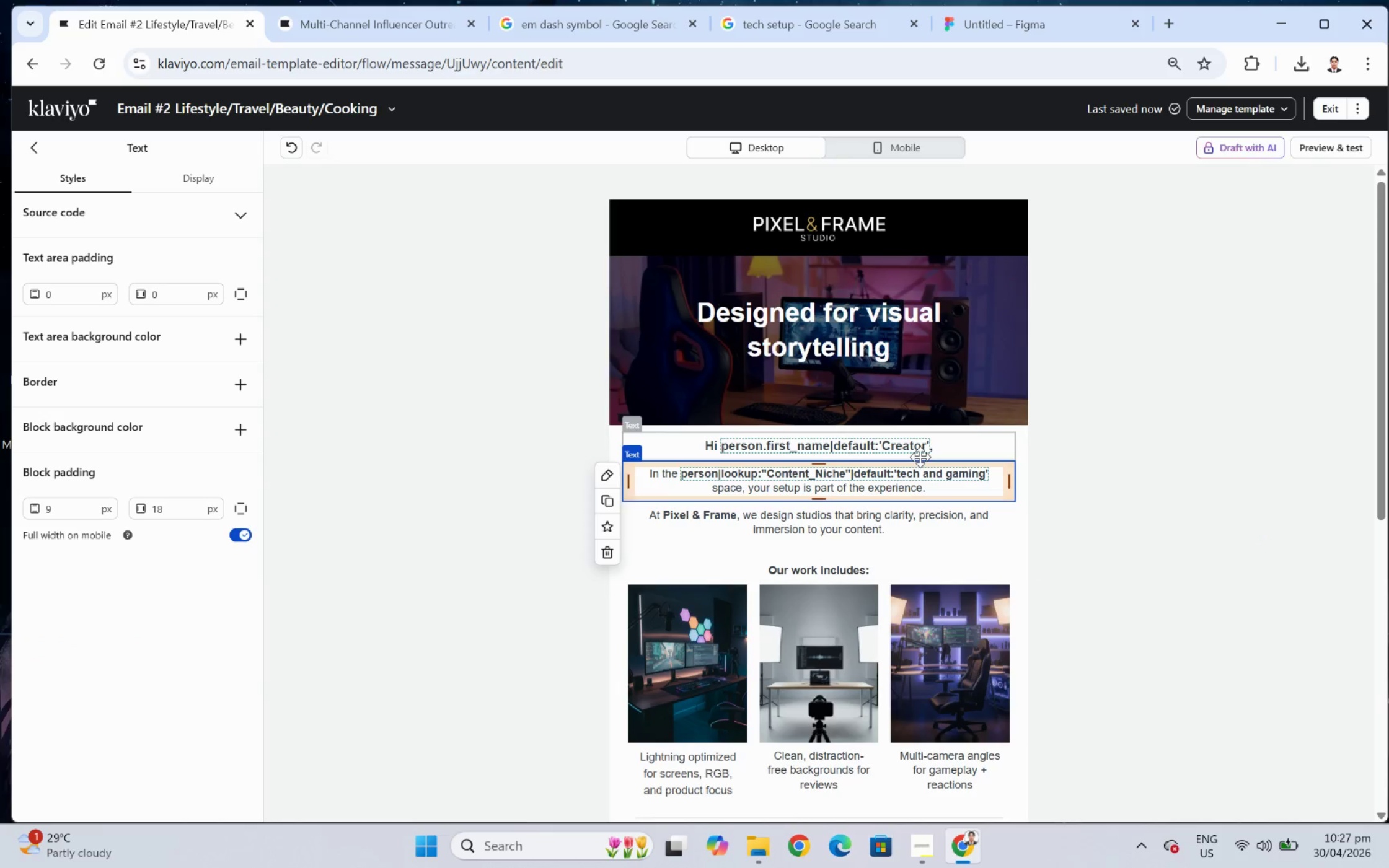 
left_click([920, 457])
 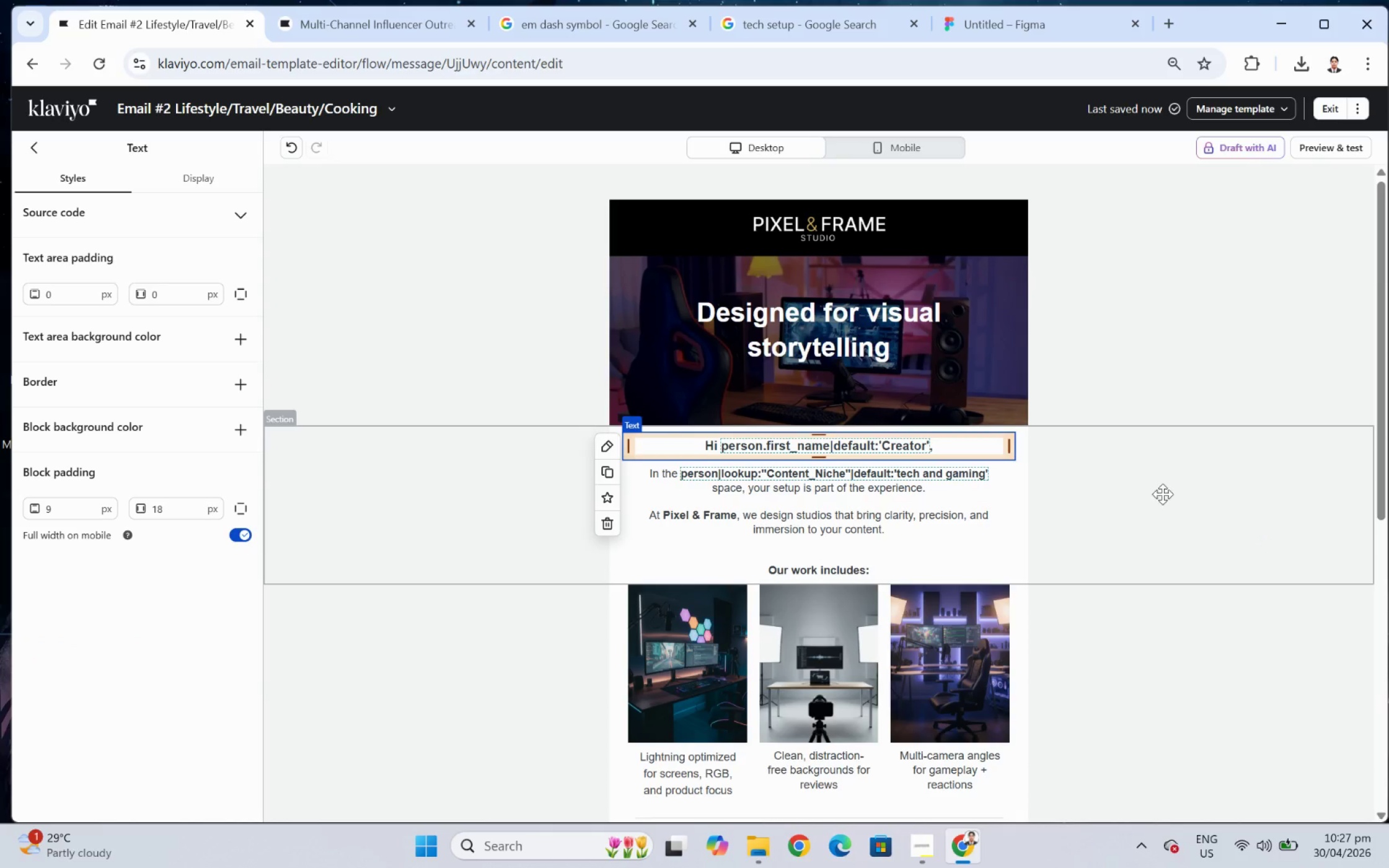 
left_click([1173, 494])
 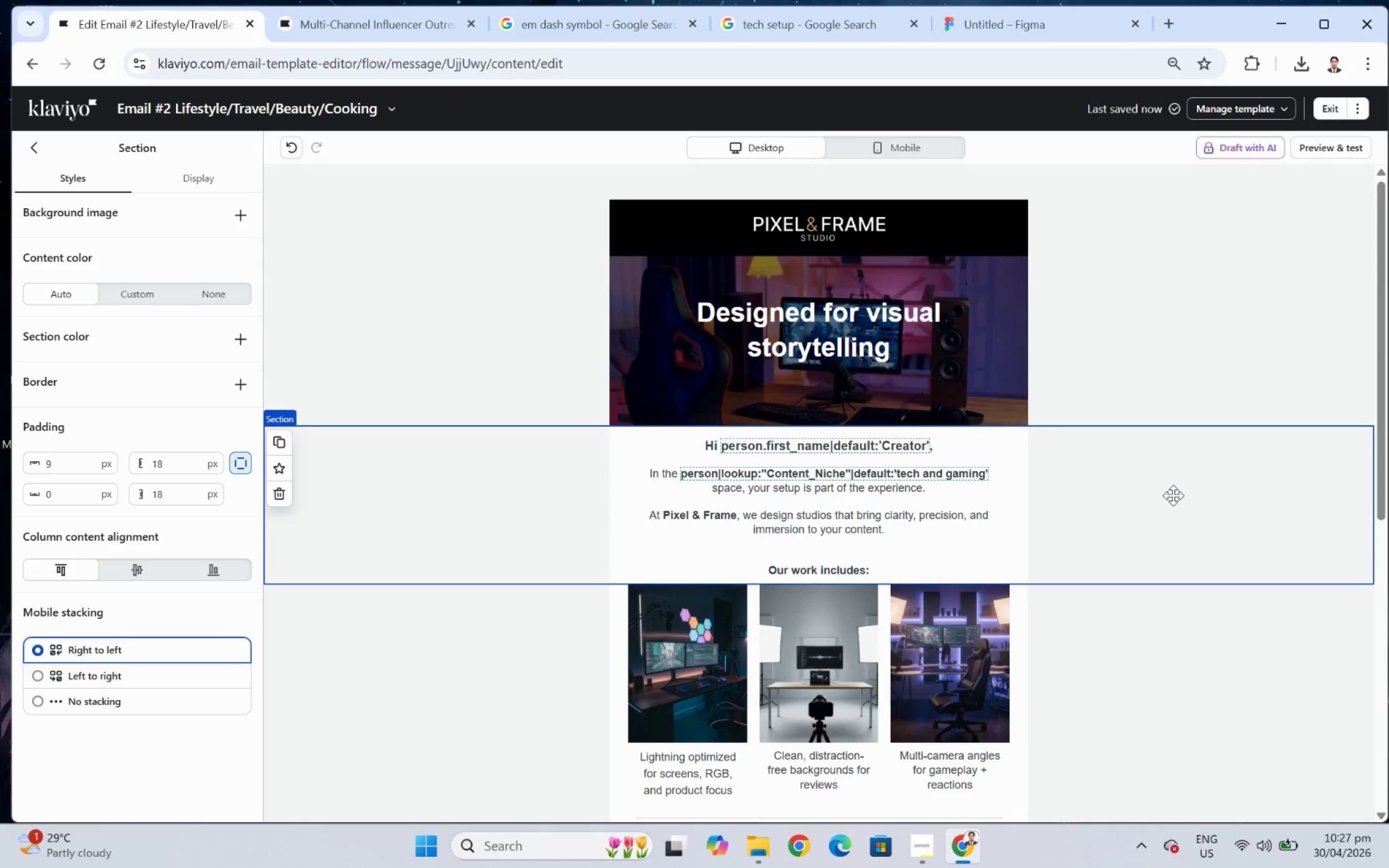 
wait(9.02)
 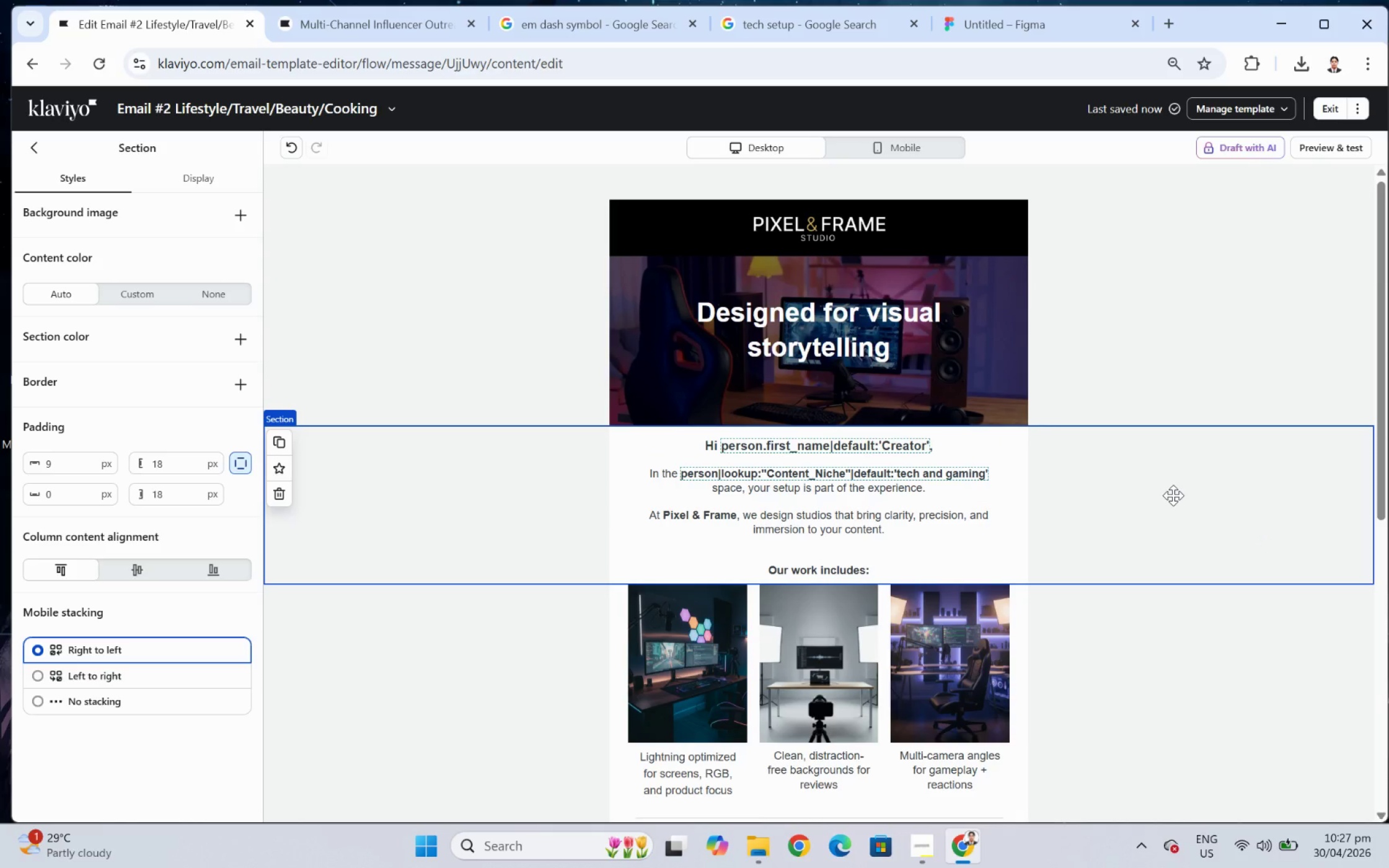 
scroll: coordinate [1194, 519], scroll_direction: down, amount: 1.0
 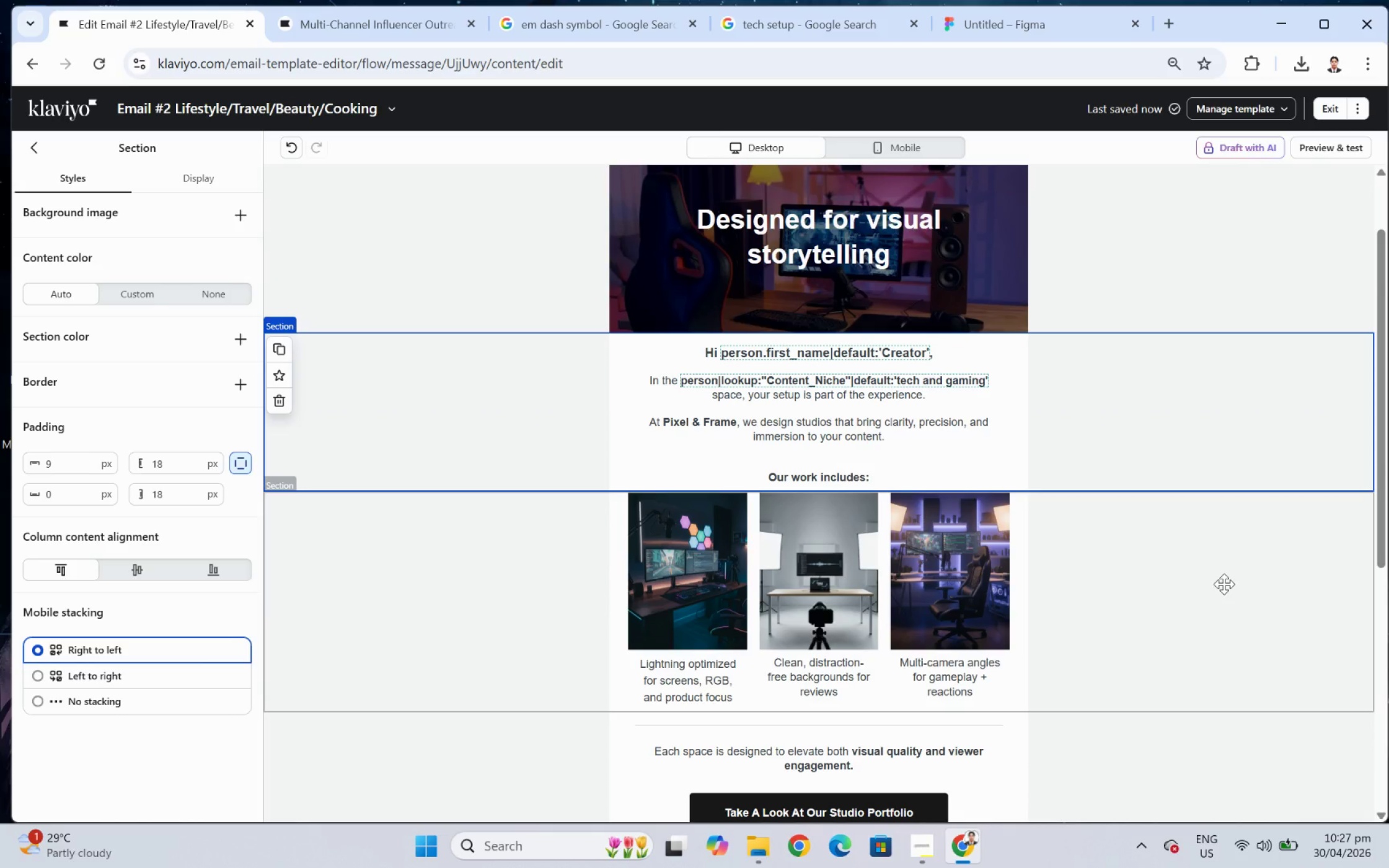 
scroll: coordinate [1224, 584], scroll_direction: up, amount: 2.0
 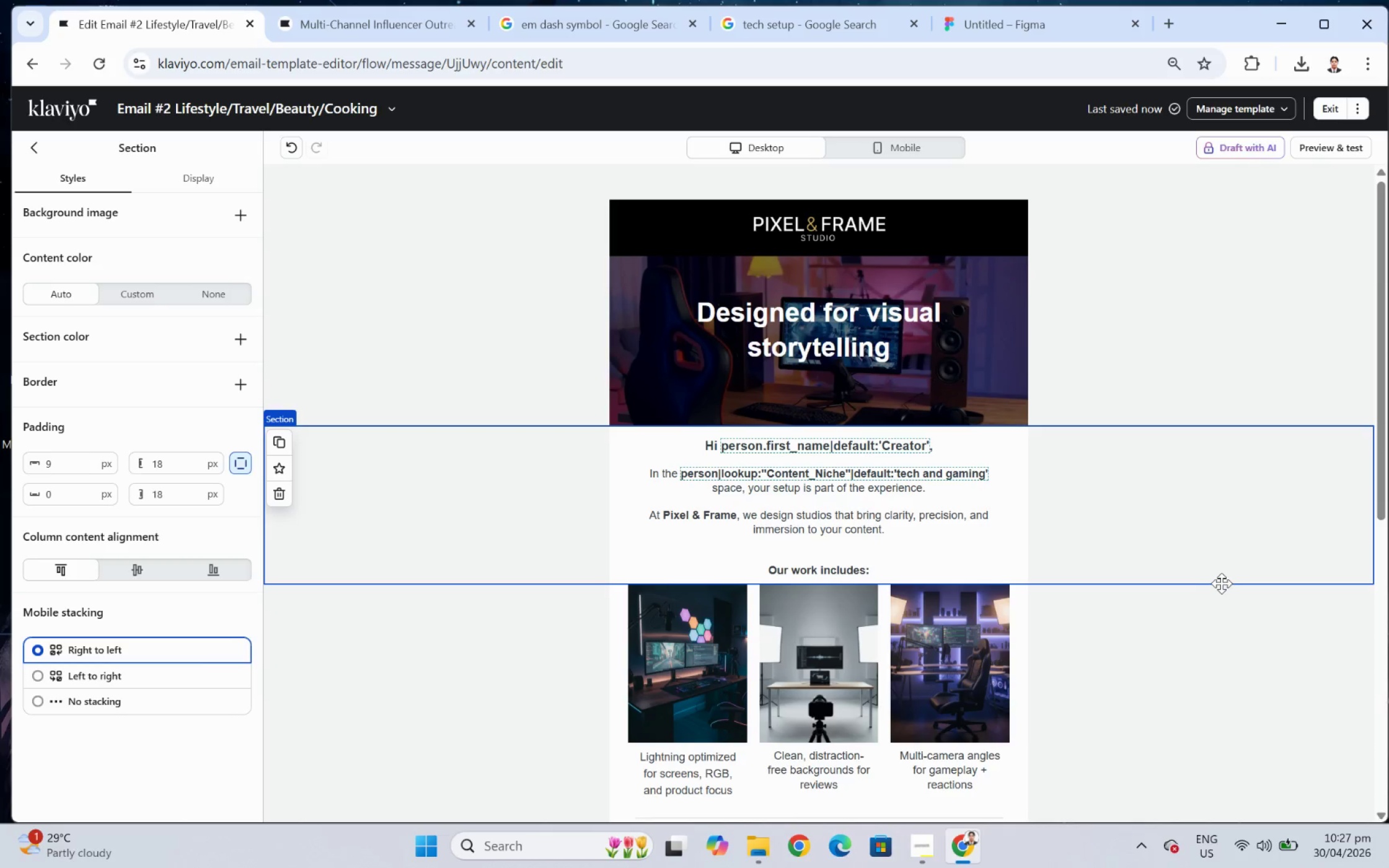 
wait(7.14)
 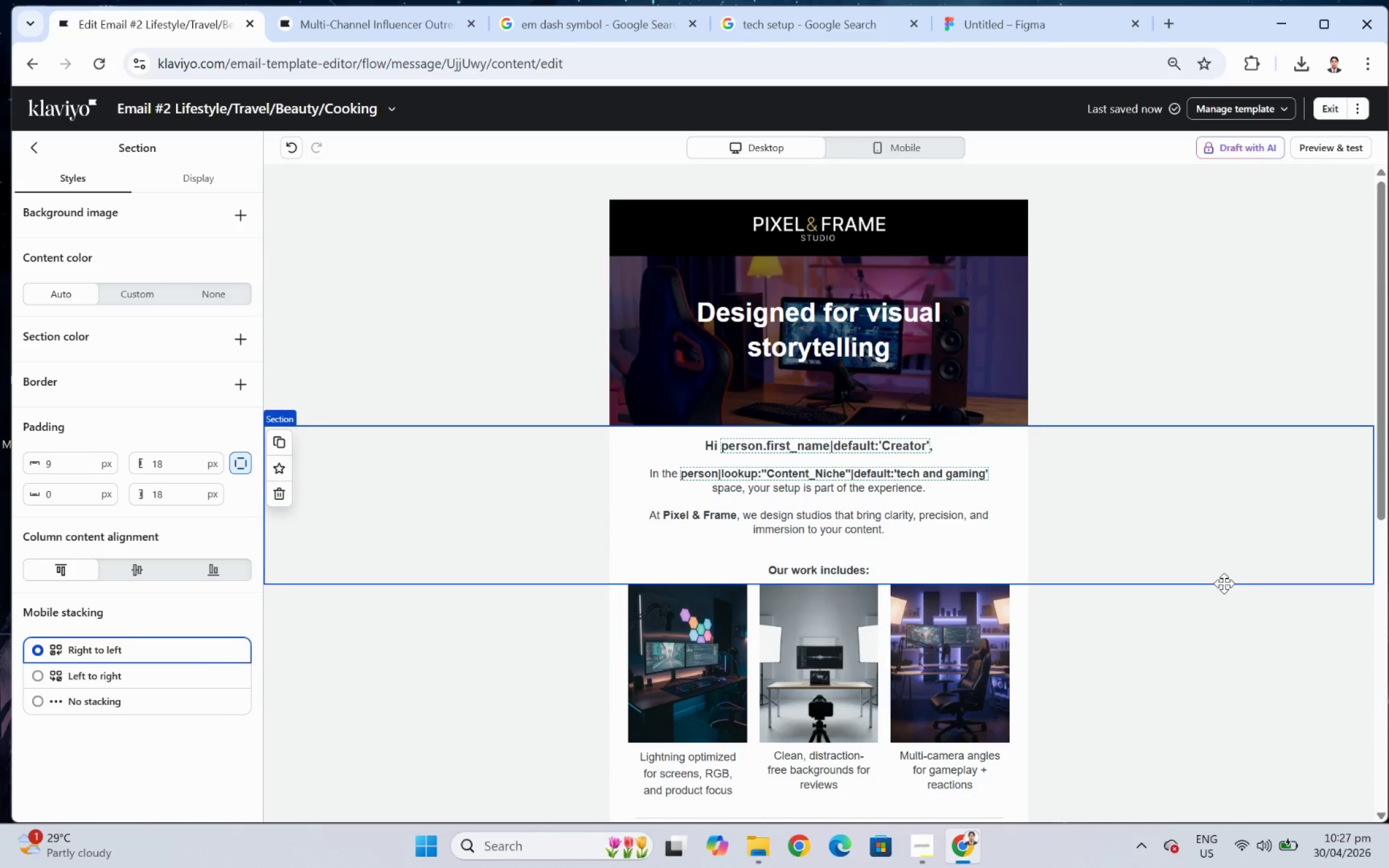 
double_click([966, 497])
 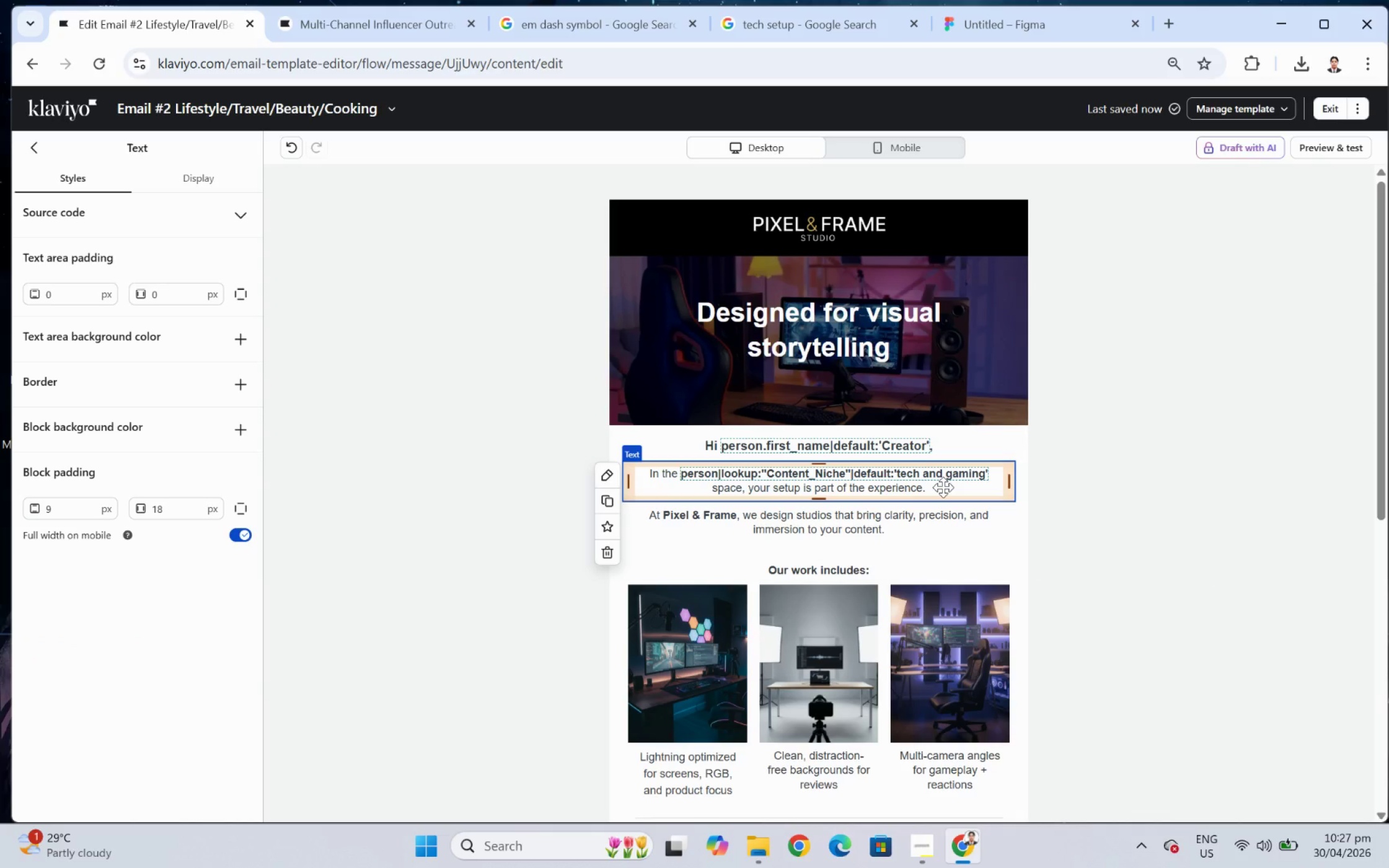 
double_click([943, 487])
 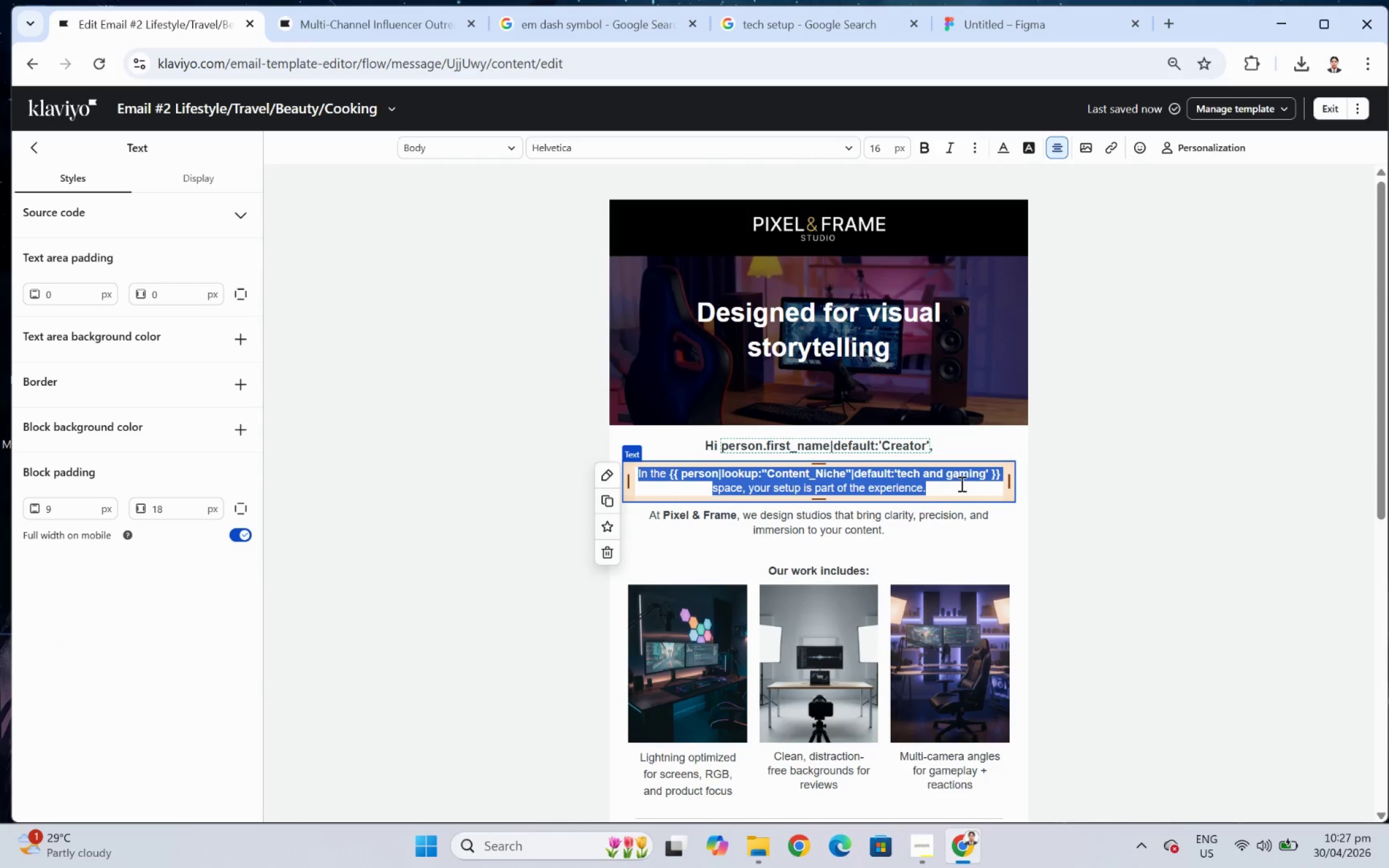 
left_click([963, 471])
 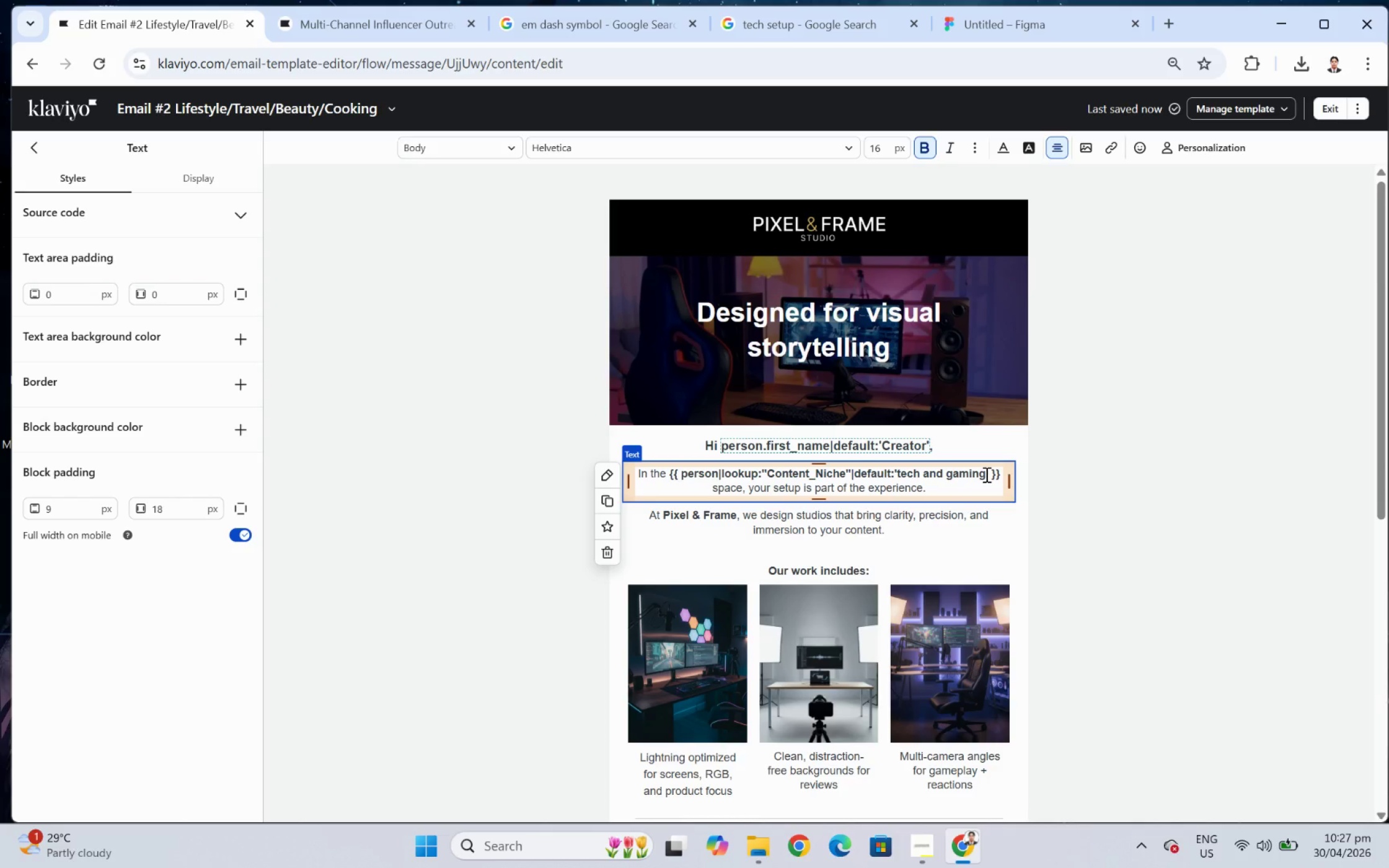 
left_click_drag(start_coordinate=[985, 474], to_coordinate=[897, 477])
 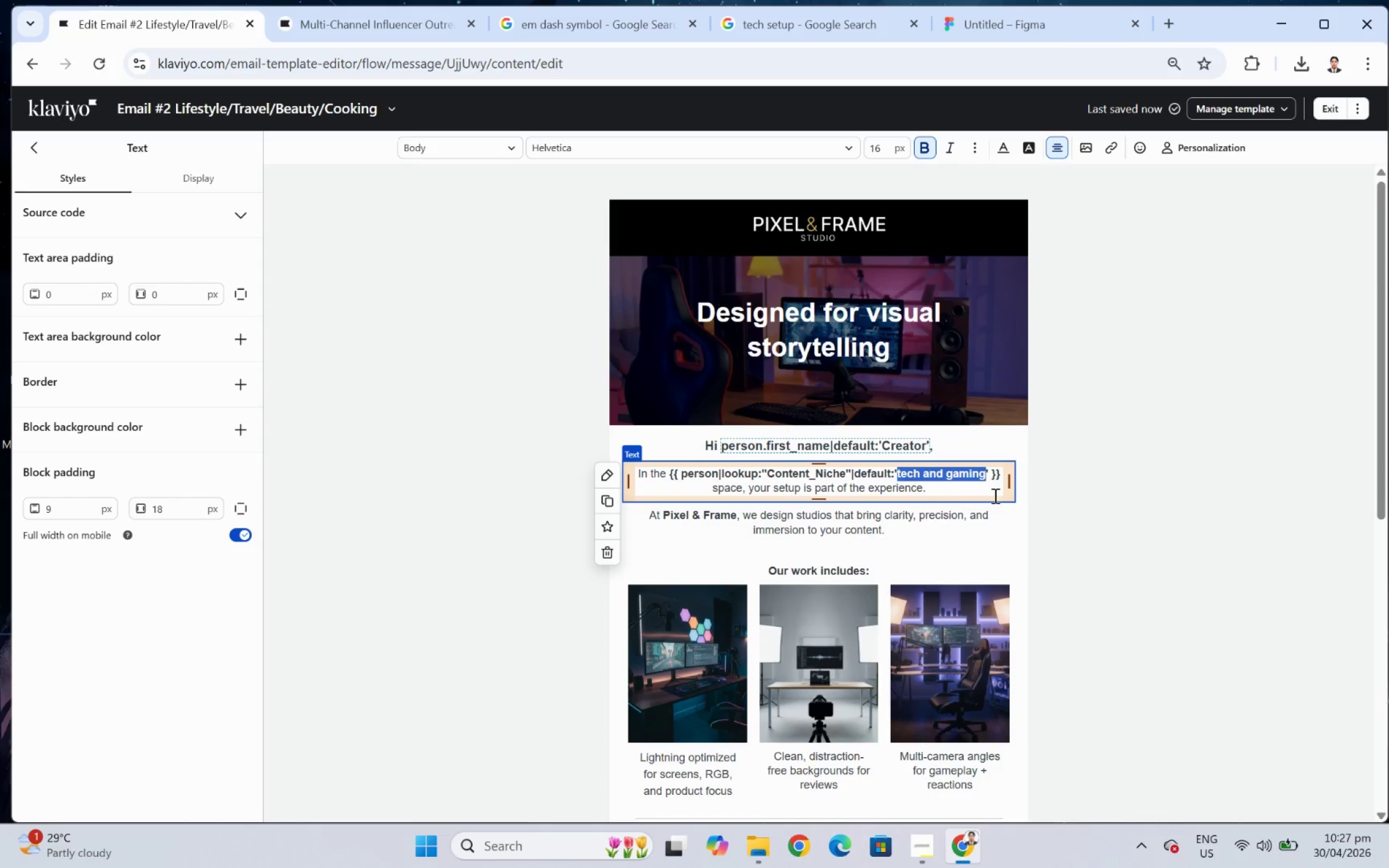 
type(lifestyle content)
 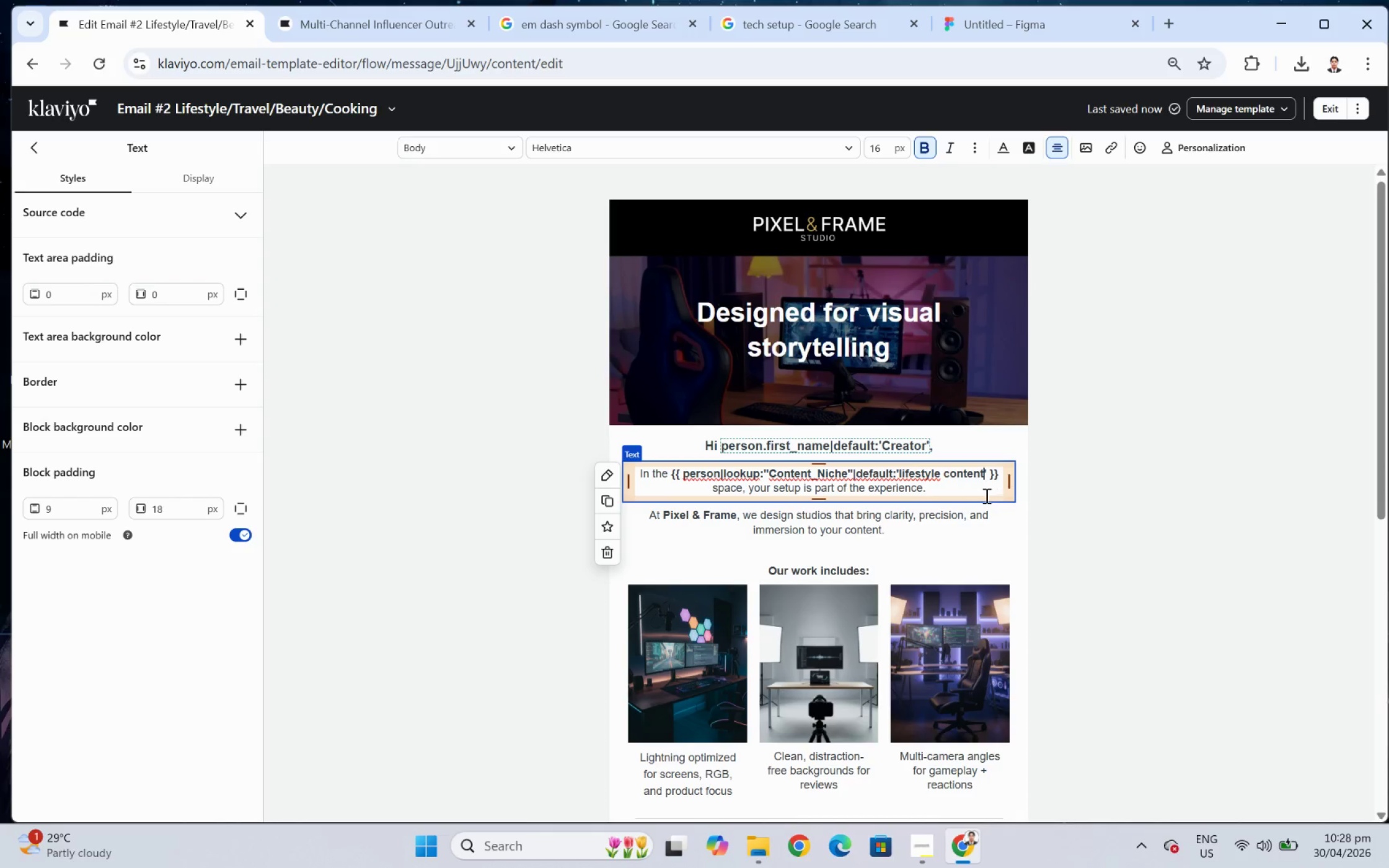 
wait(5.83)
 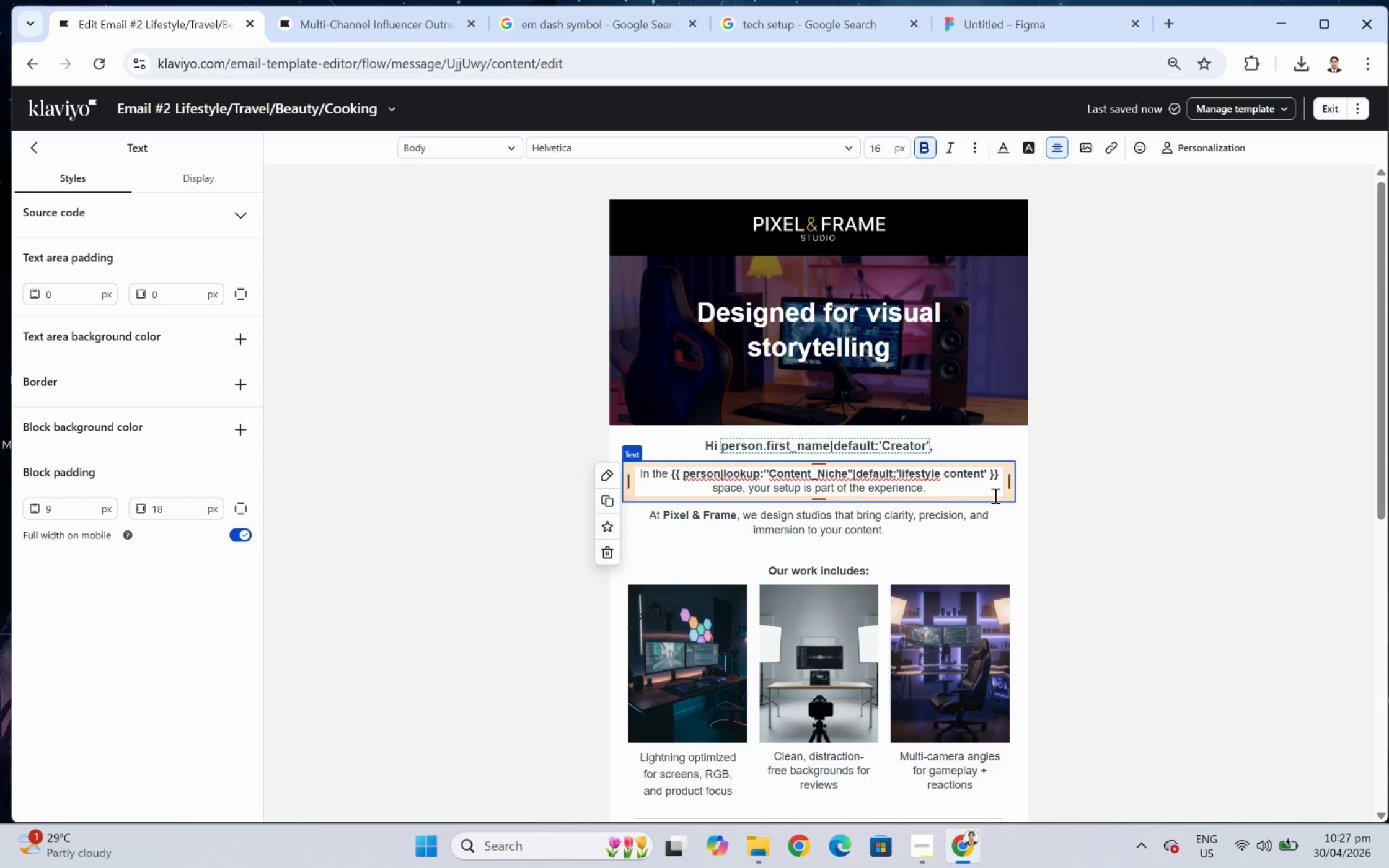 
double_click([1161, 496])
 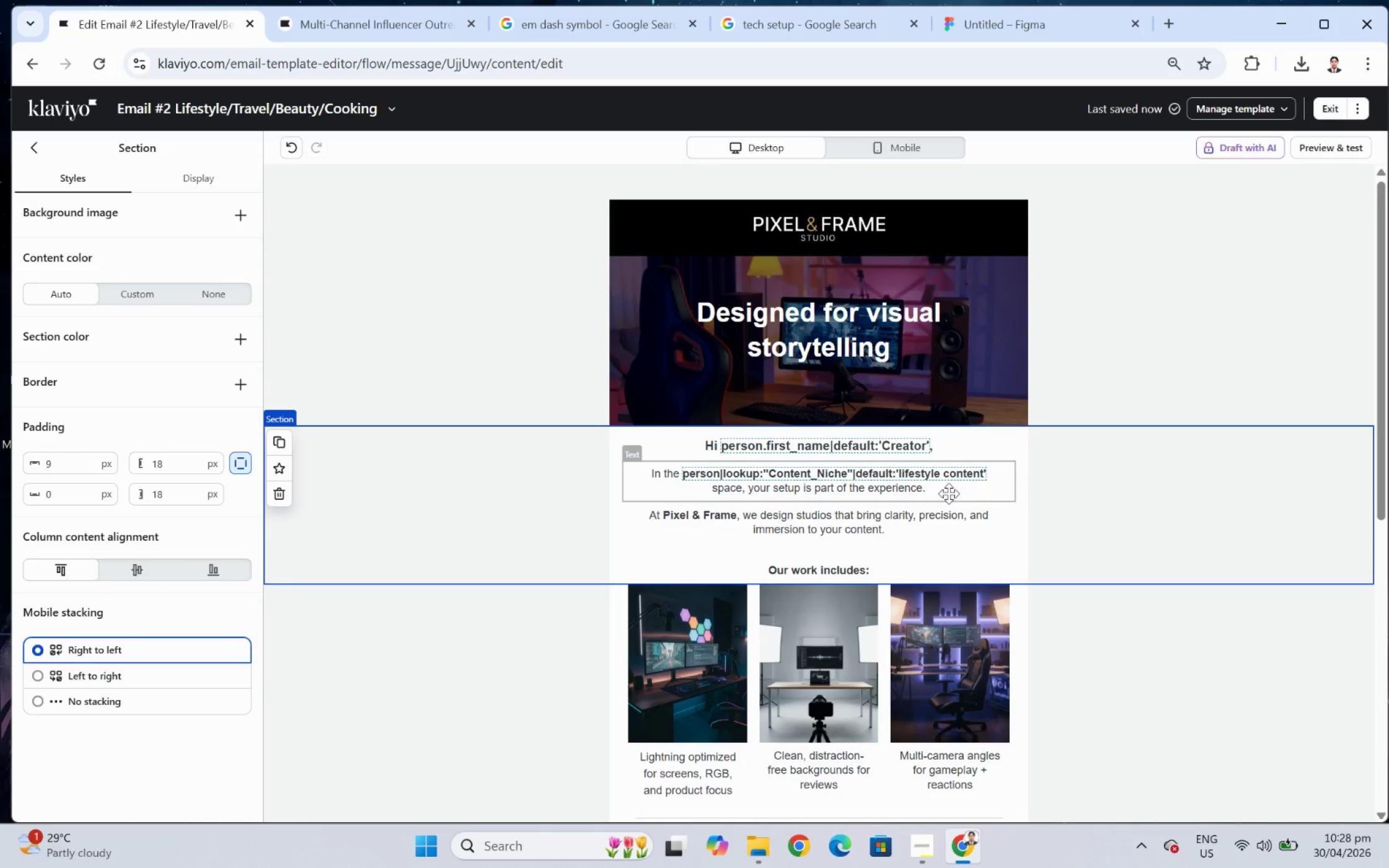 
double_click([946, 492])
 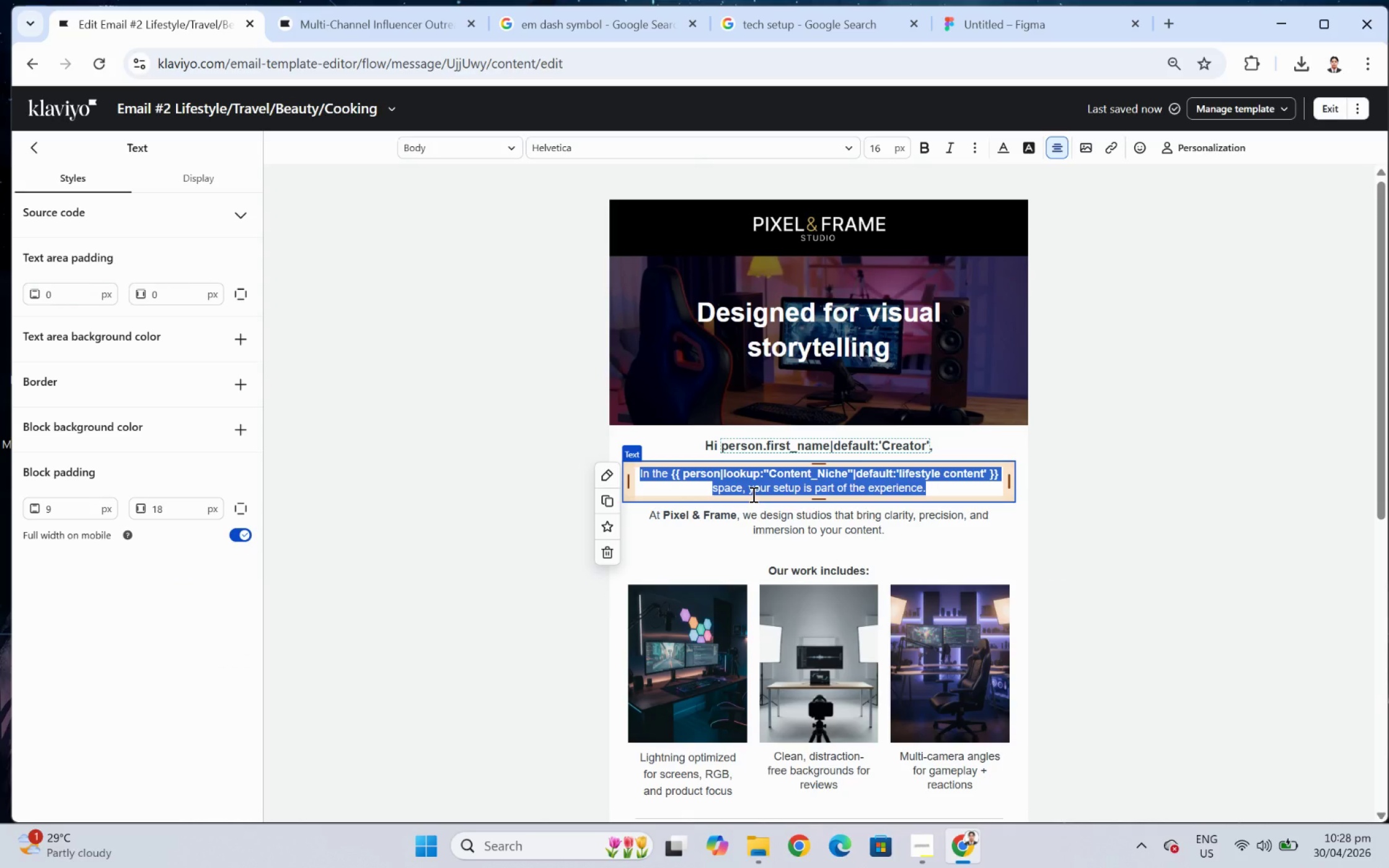 
wait(9.27)
 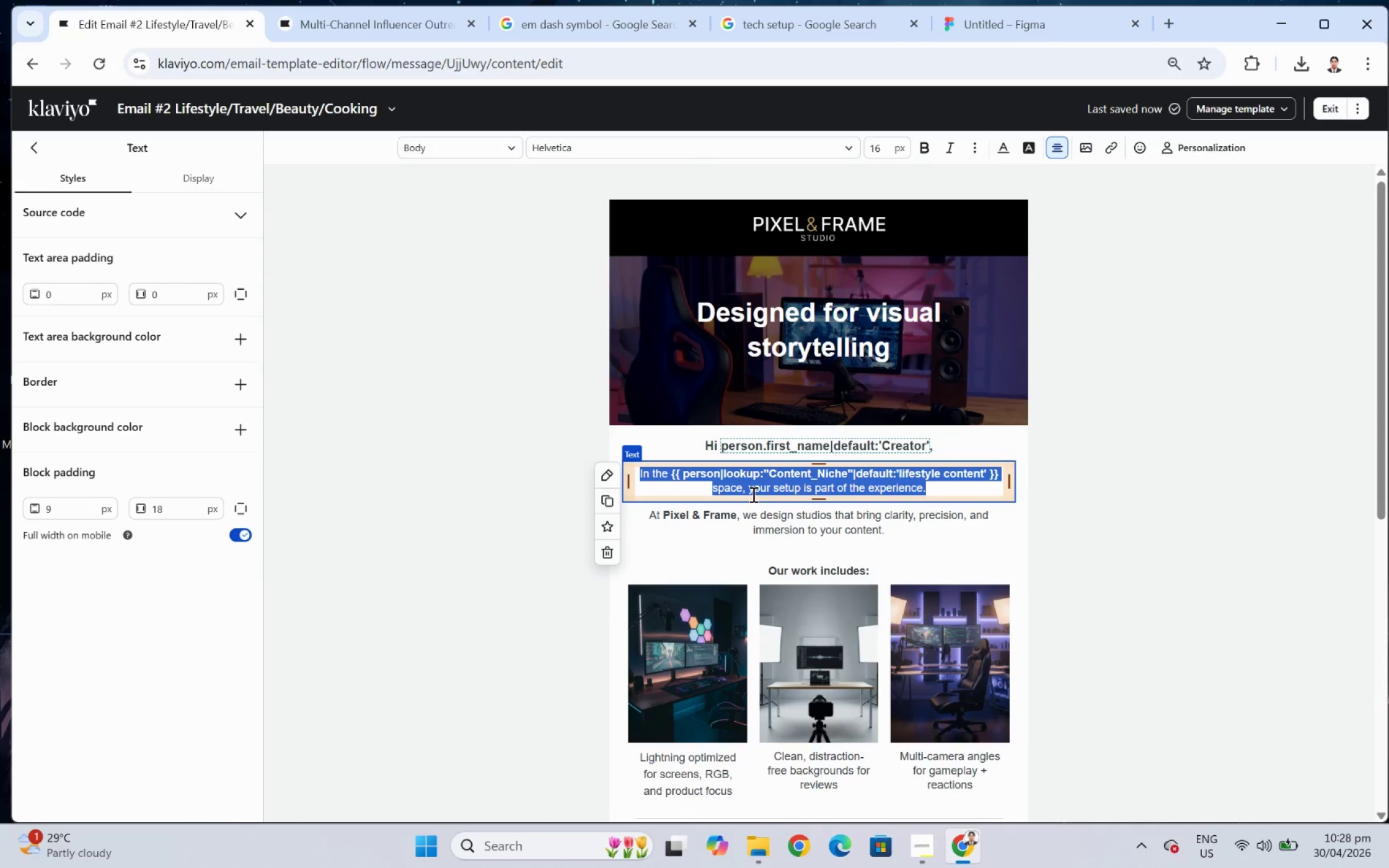 
left_click([671, 477])
 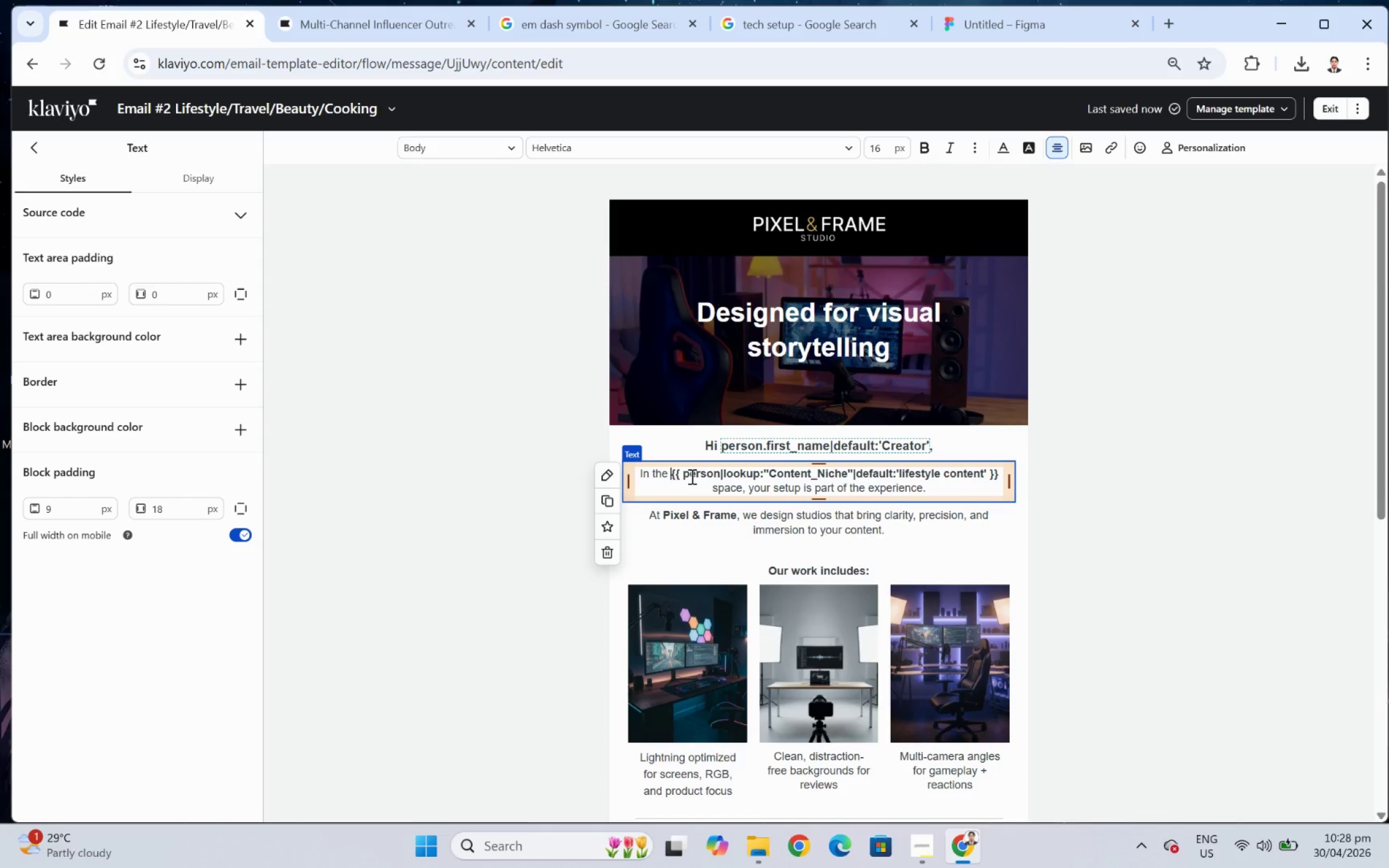 
key(Backspace)
 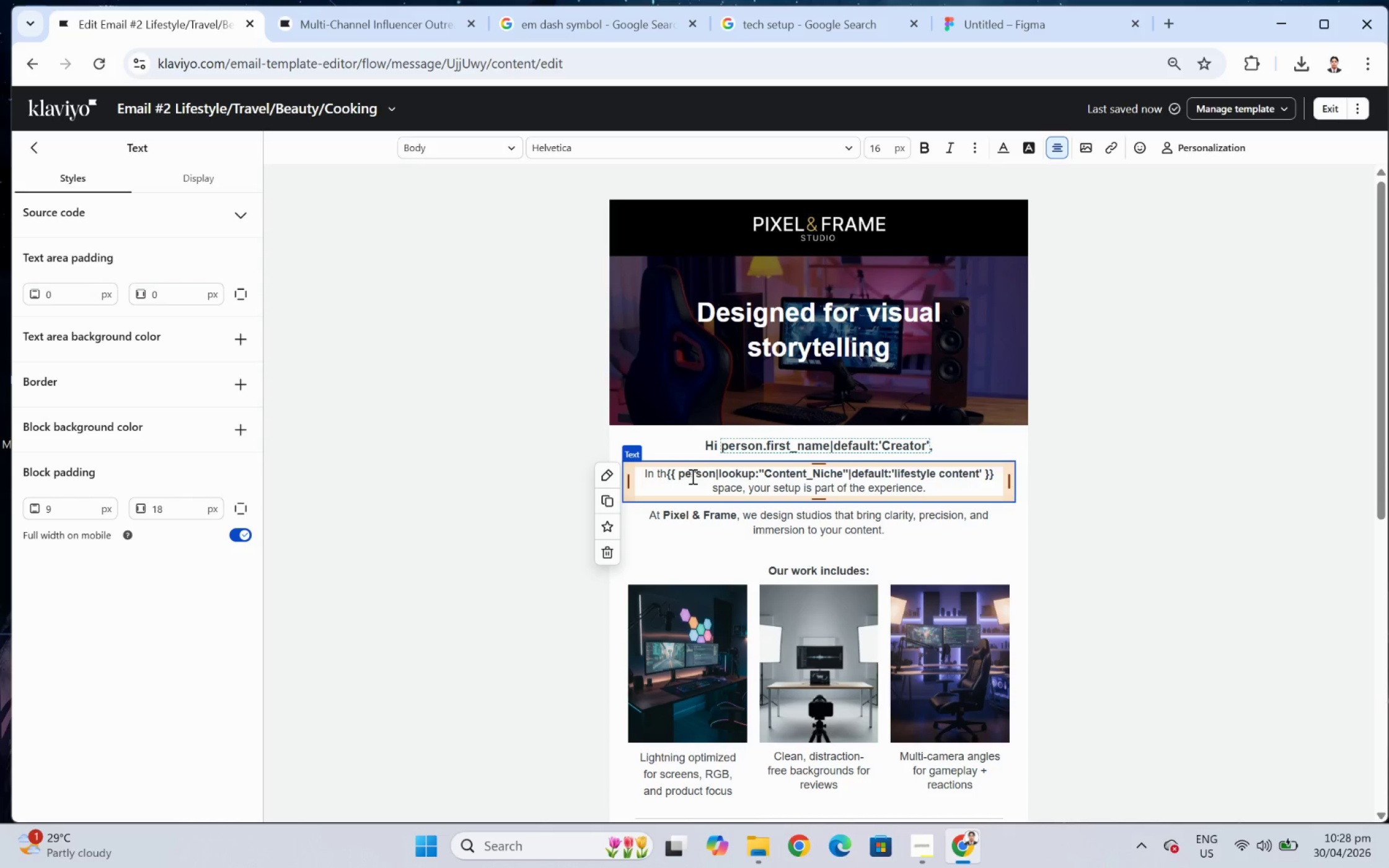 
key(Backspace)
 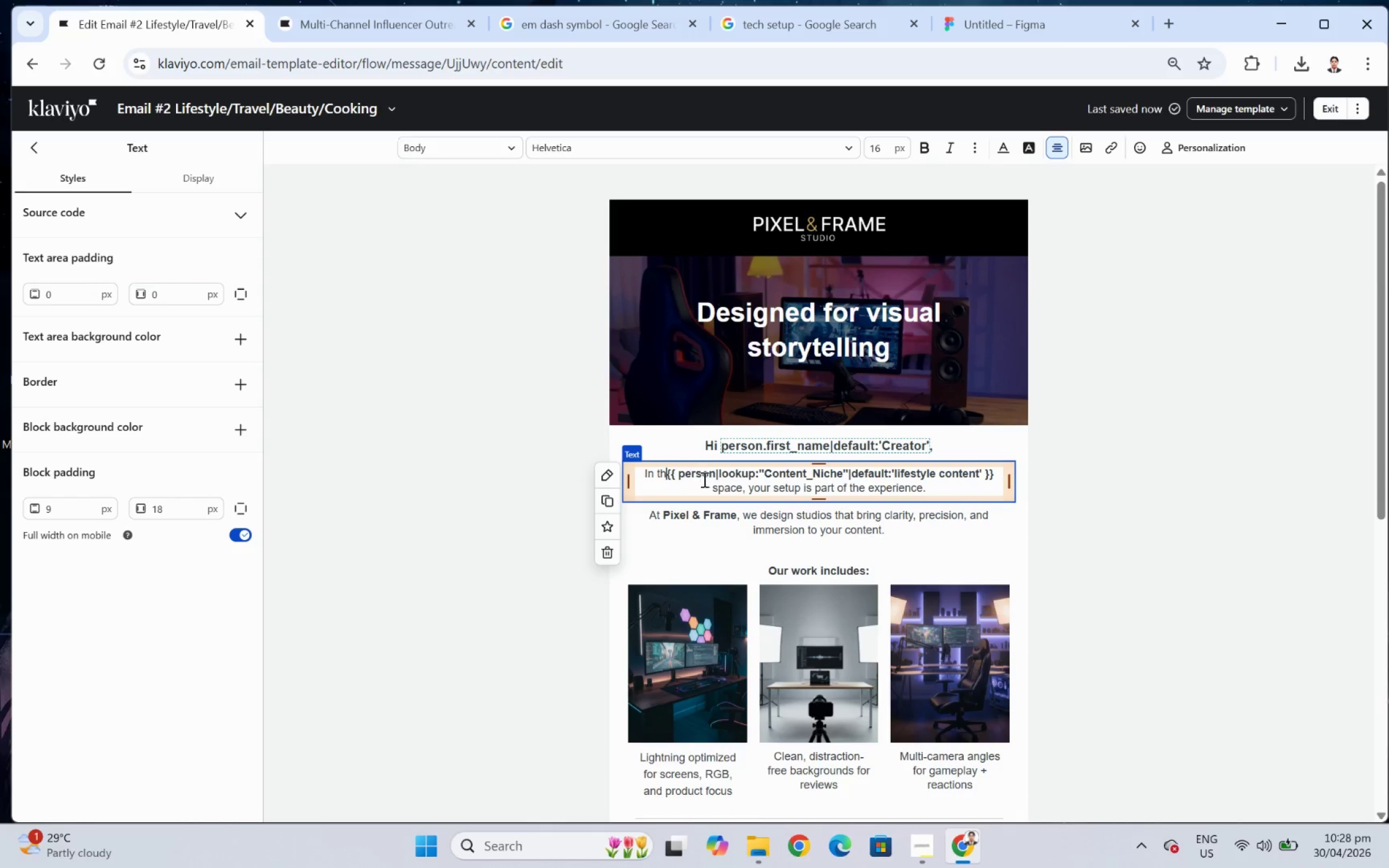 
key(Backspace)
 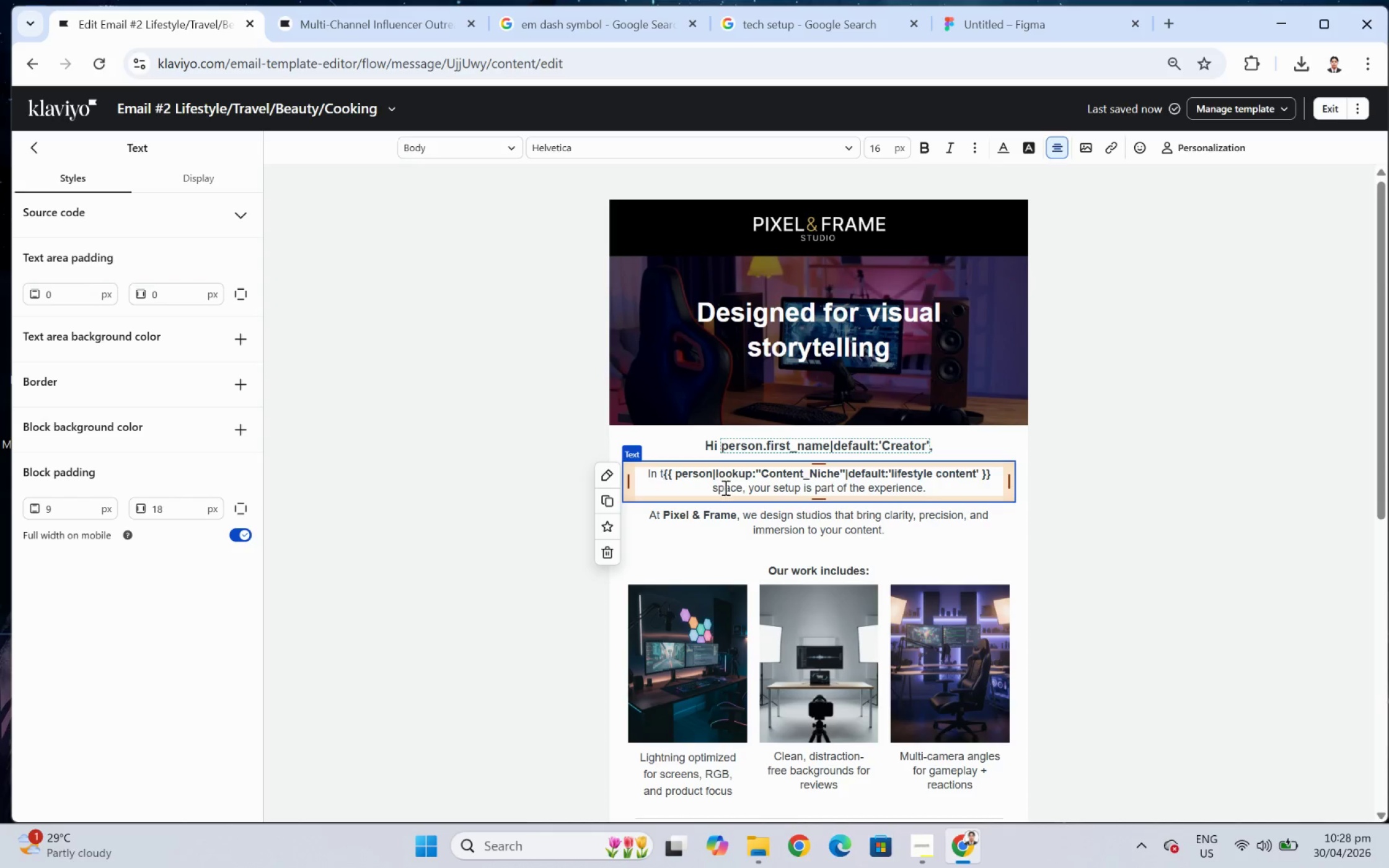 
key(Backspace)
 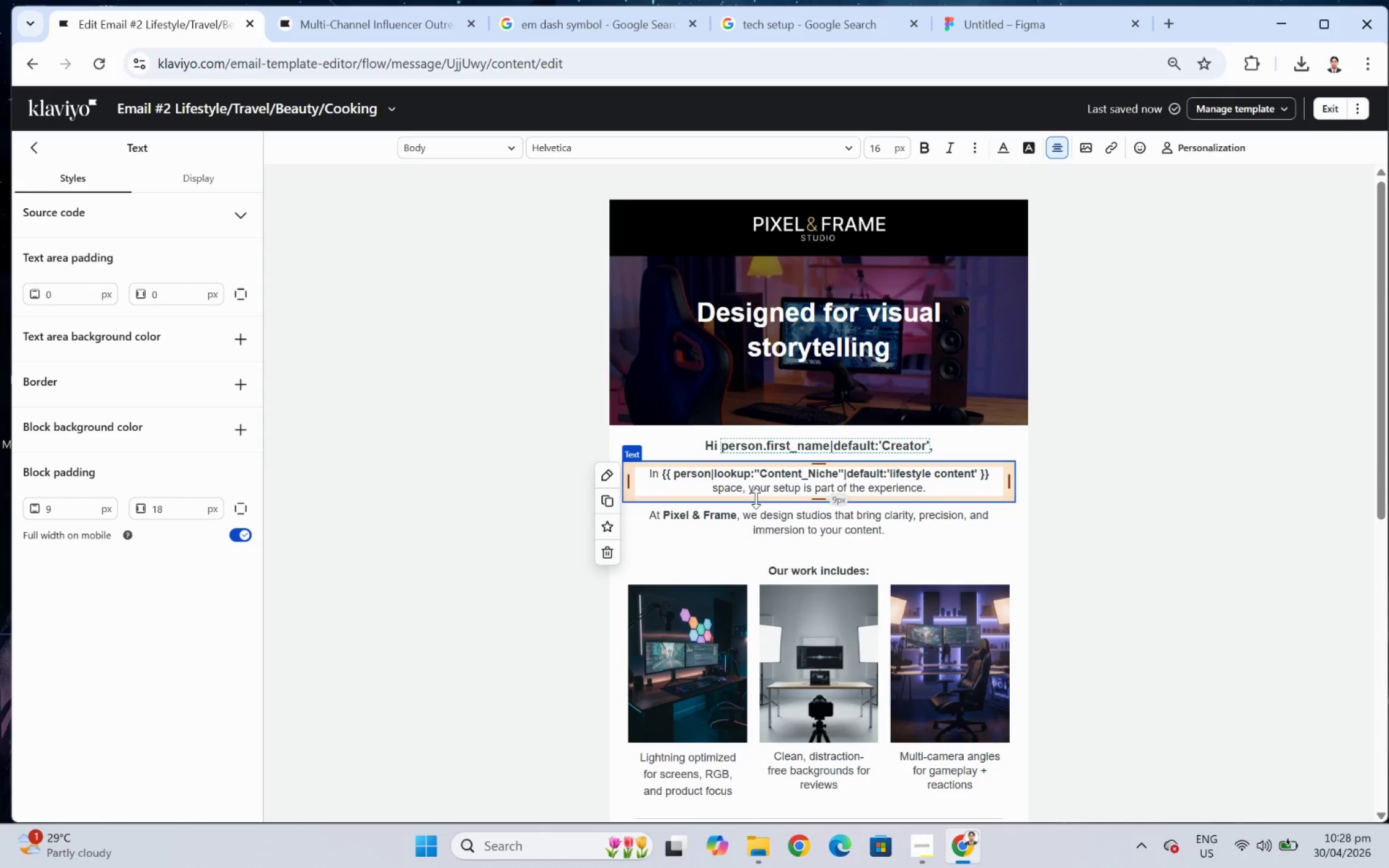 
wait(16.53)
 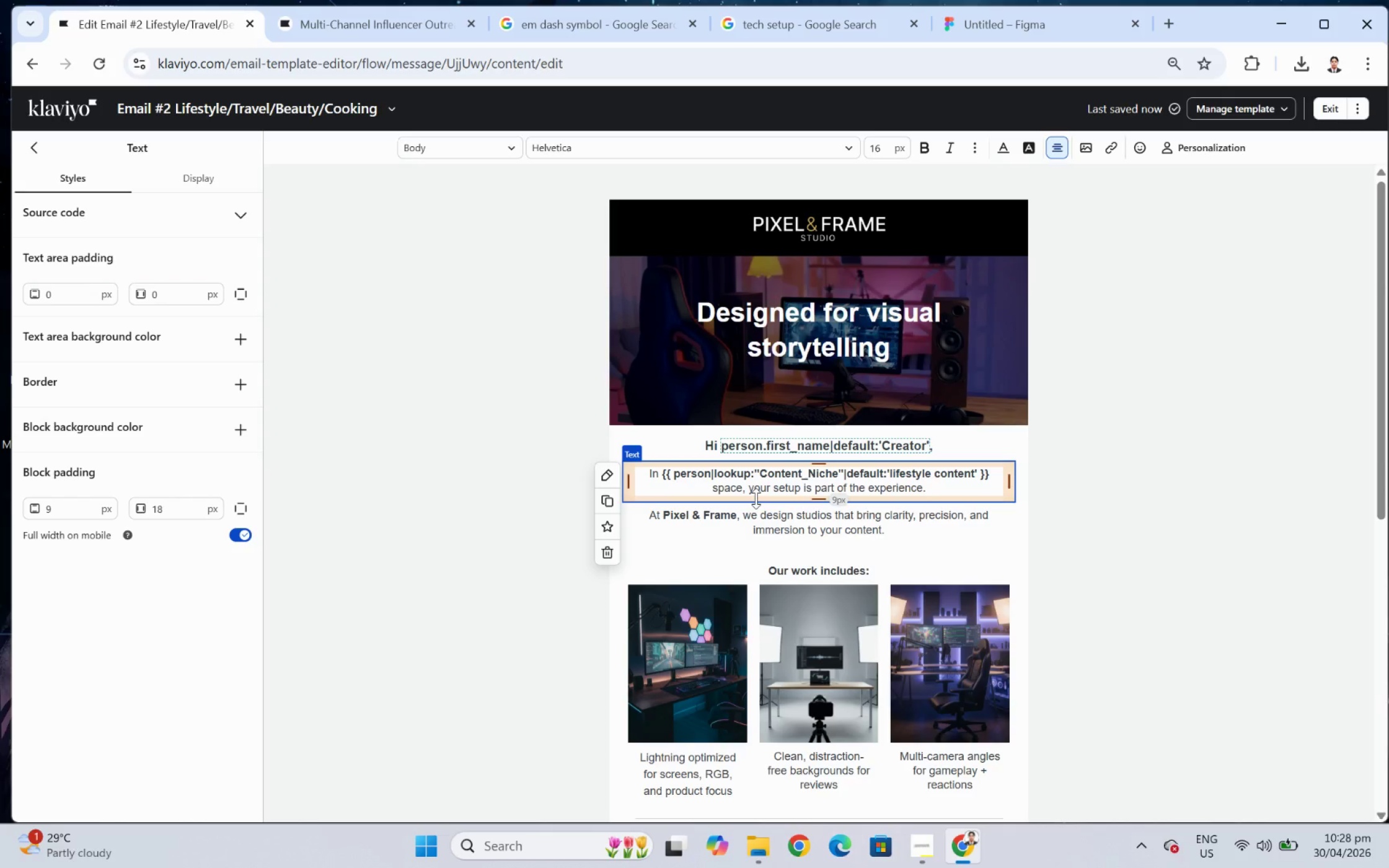 
left_click([1183, 515])
 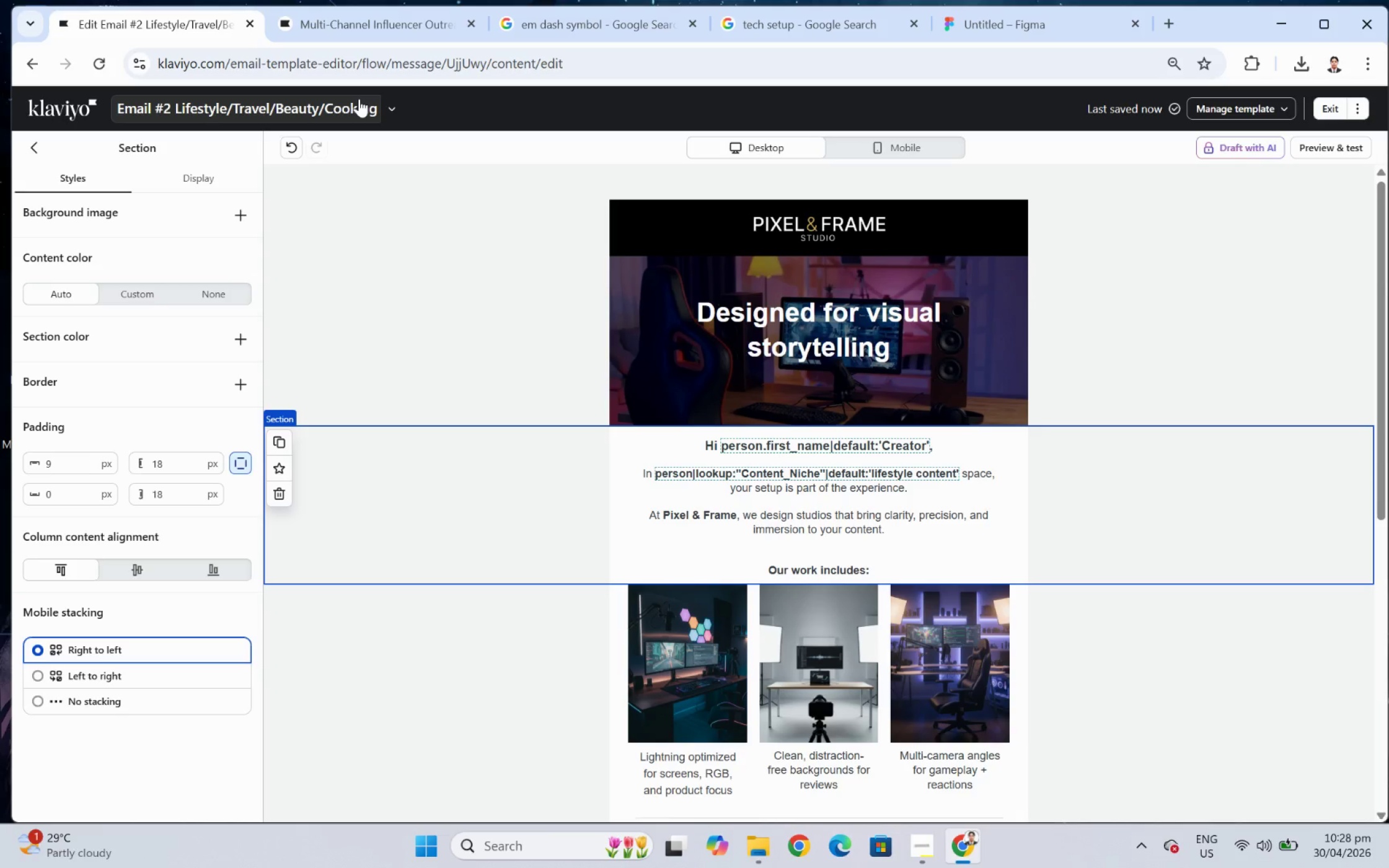 
wait(7.89)
 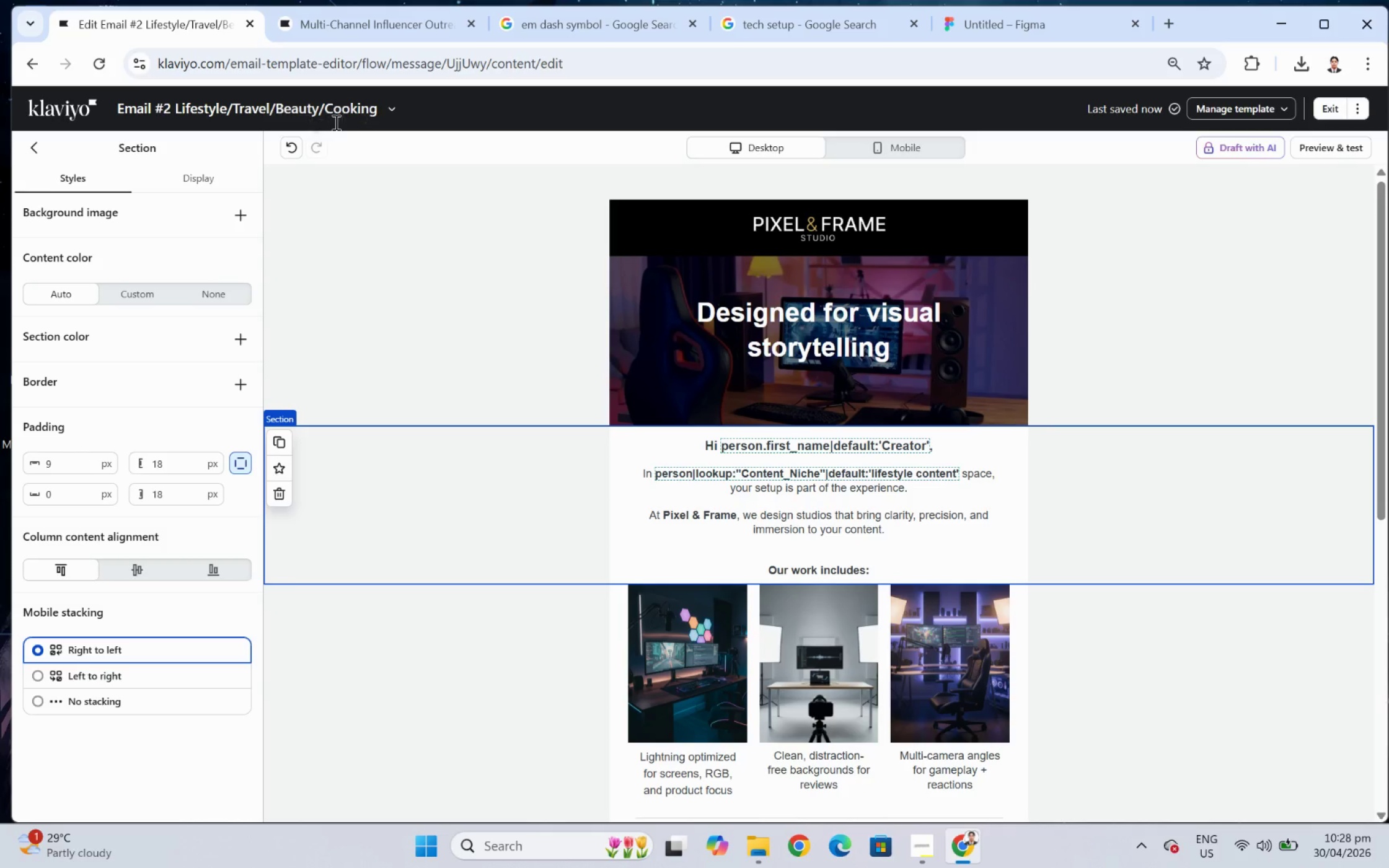 
left_click([391, 26])
 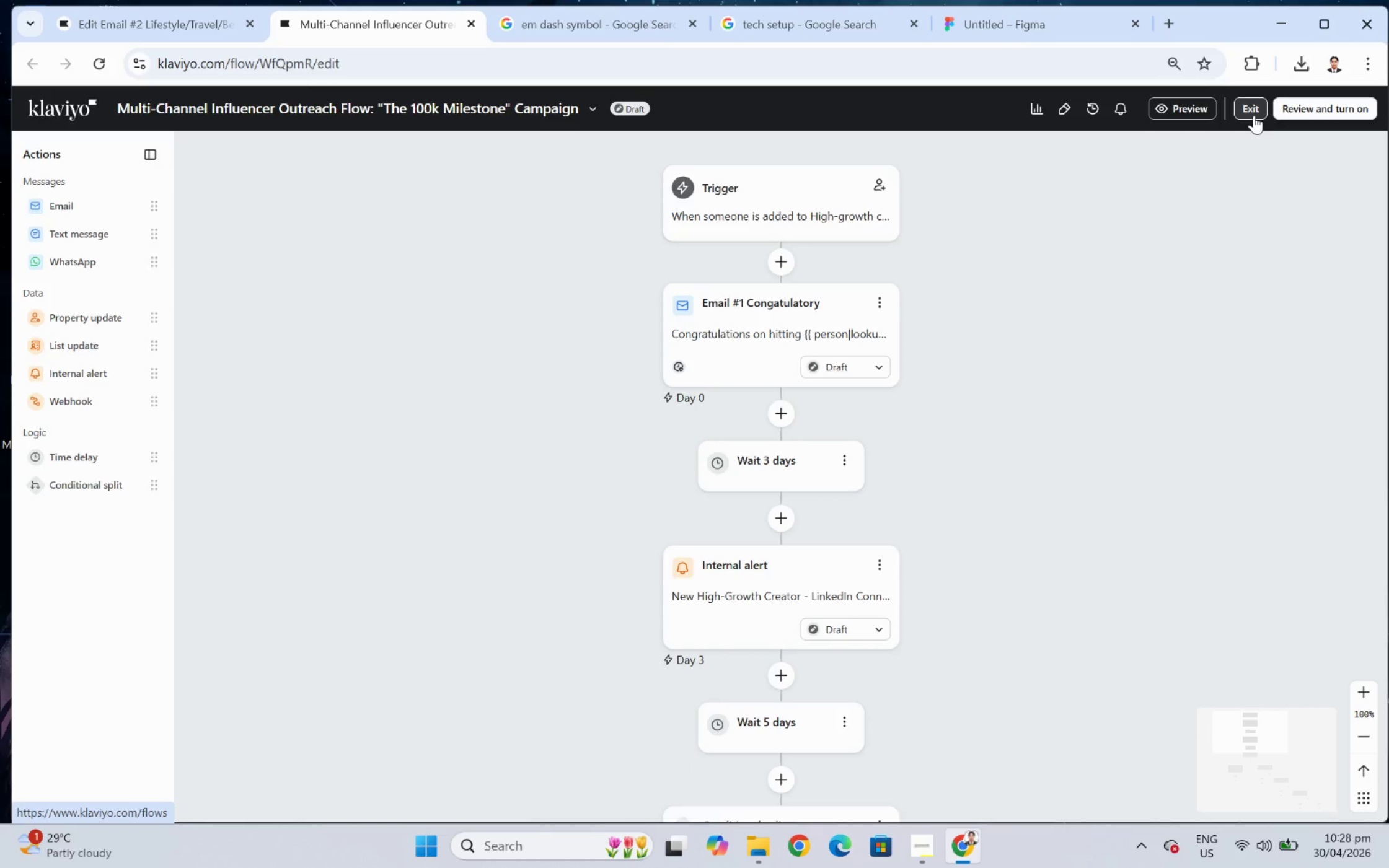 
left_click([1252, 115])
 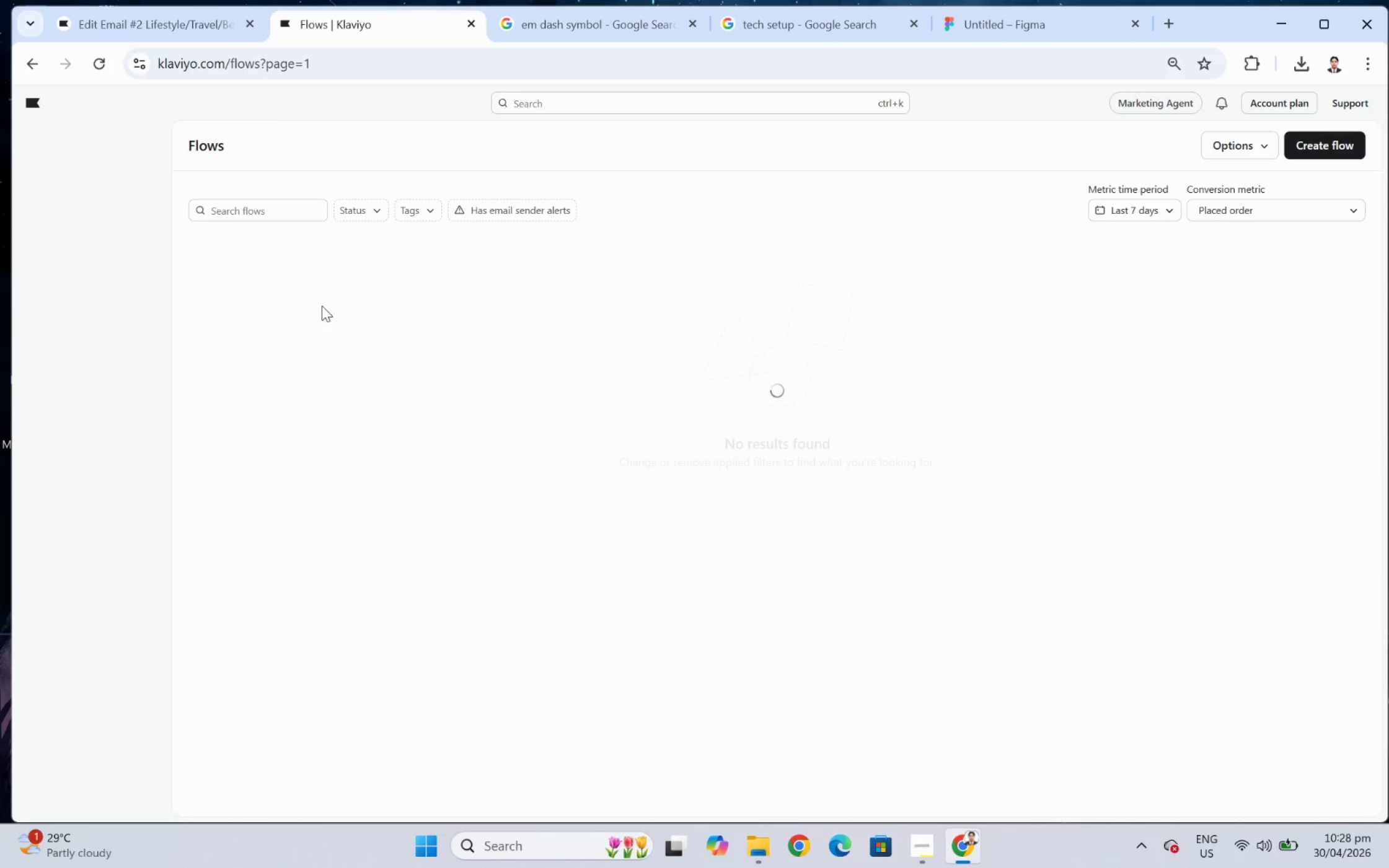 
wait(13.31)
 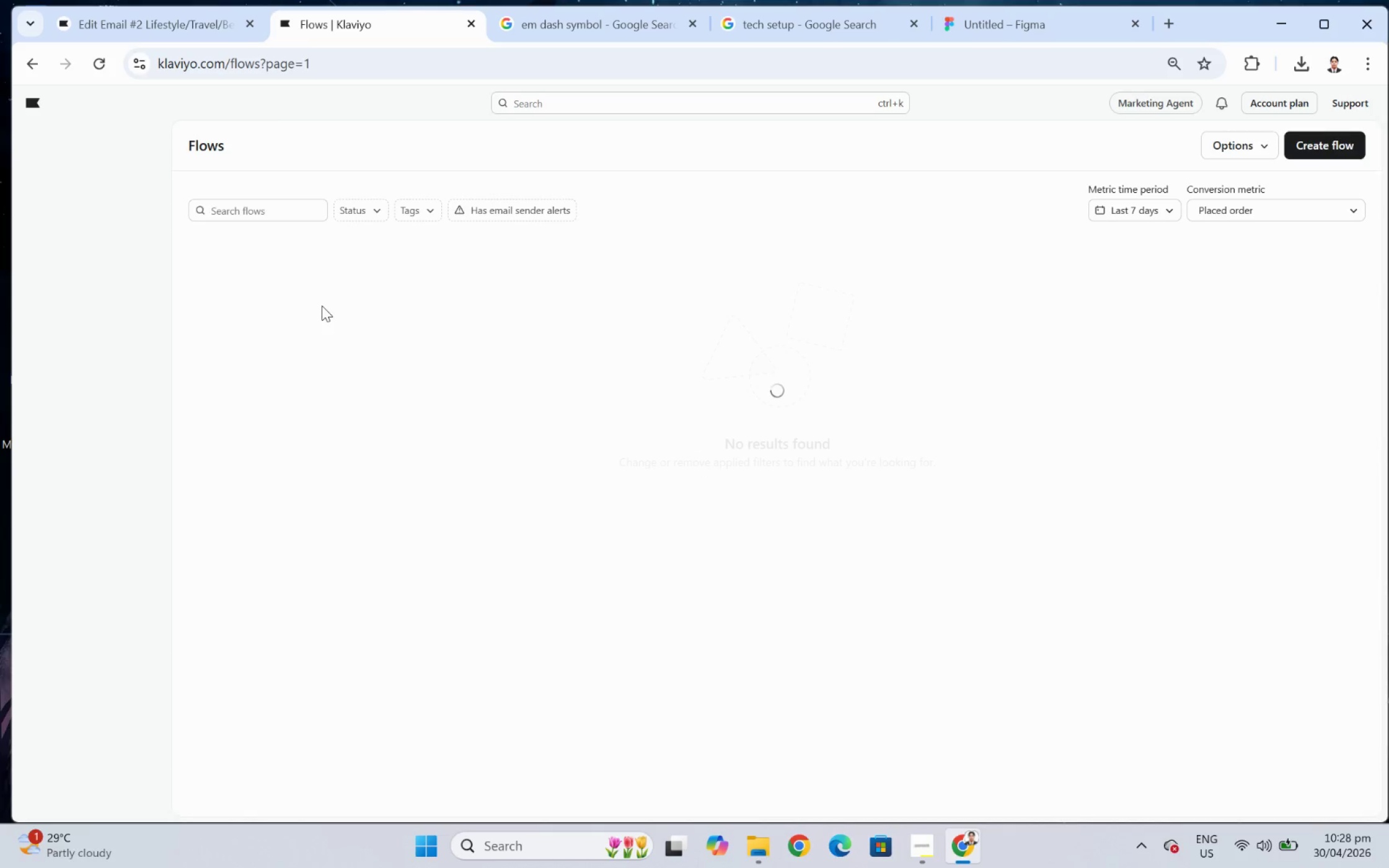 
left_click([121, 346])
 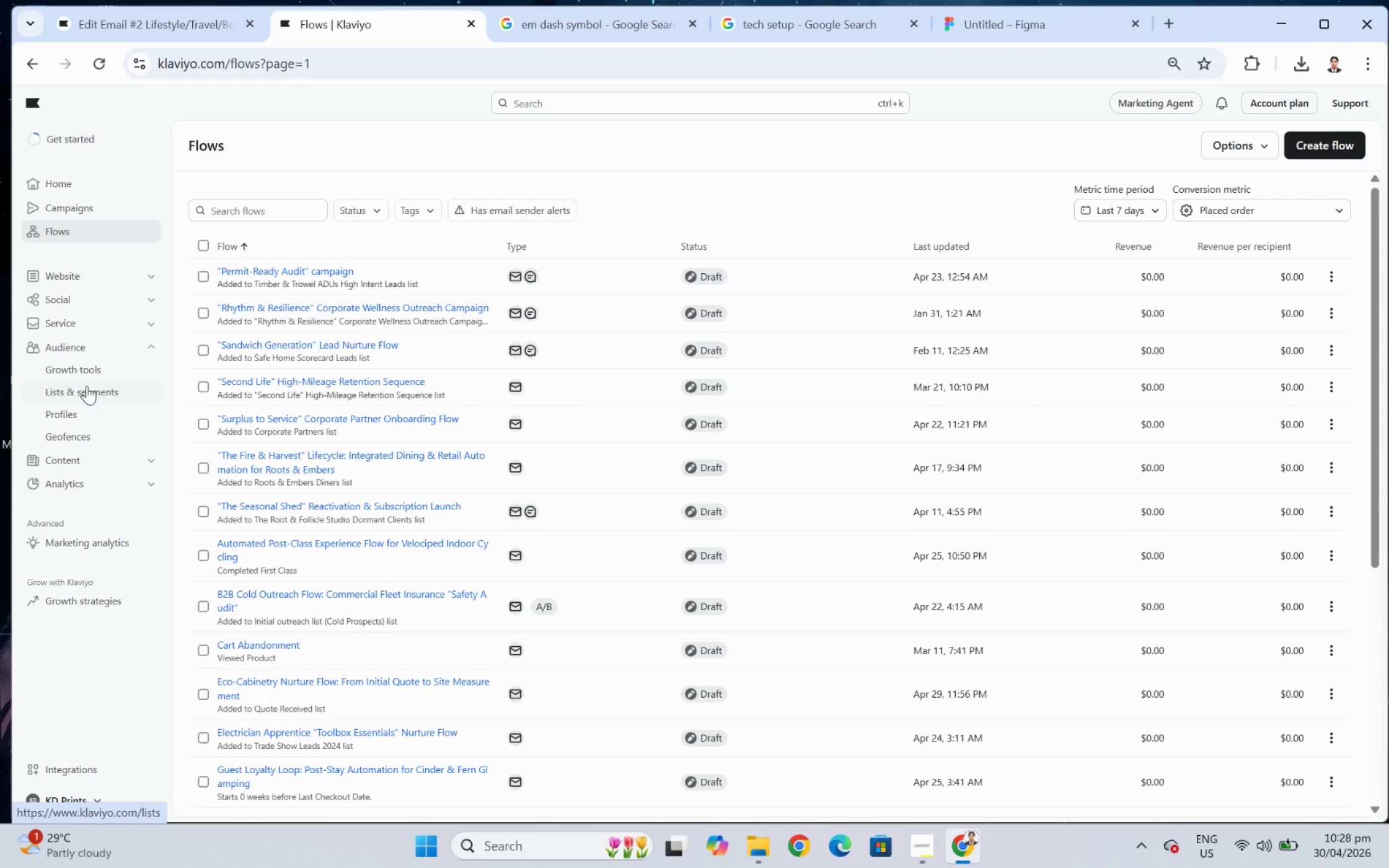 
left_click([86, 393])
 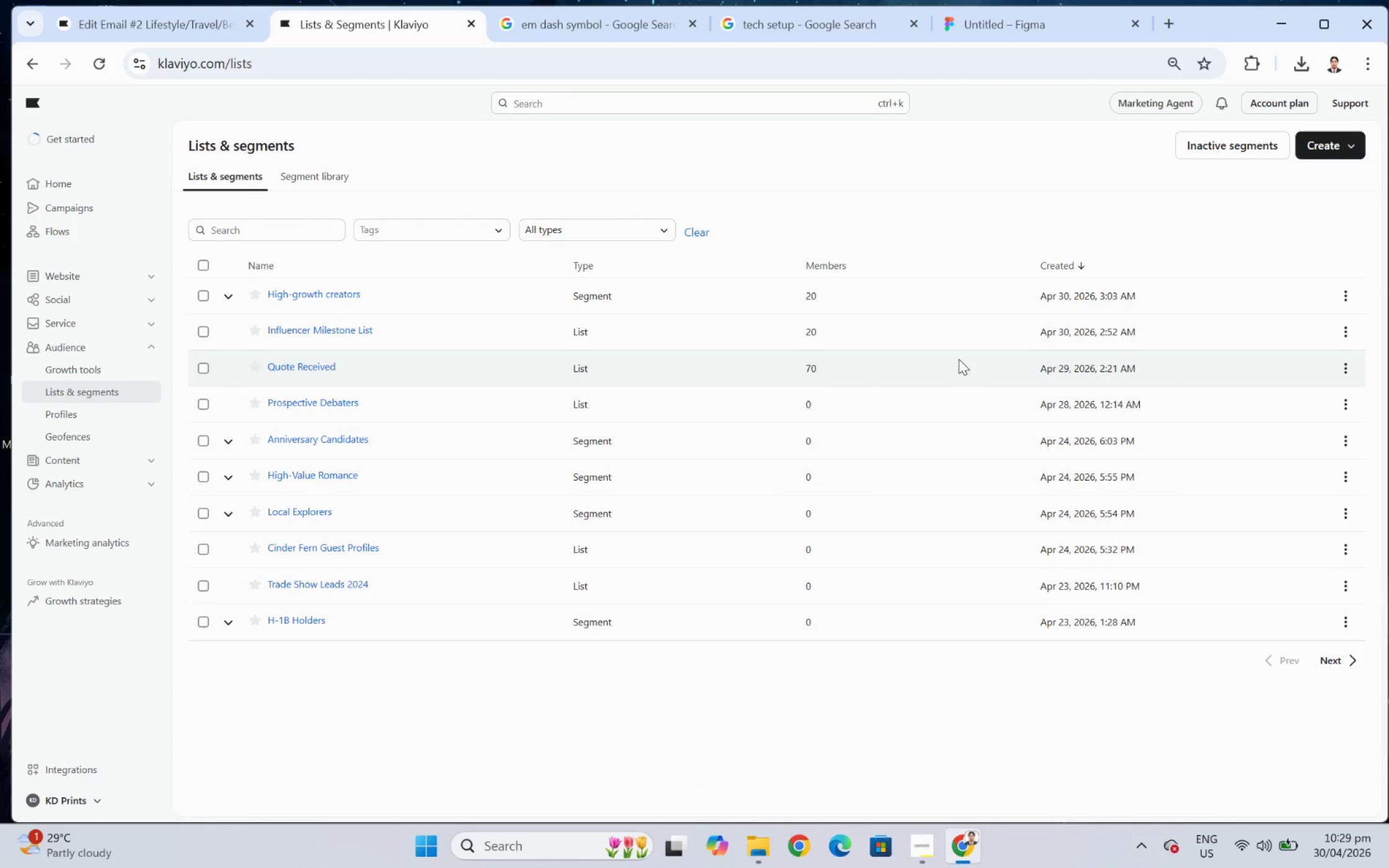 
wait(7.02)
 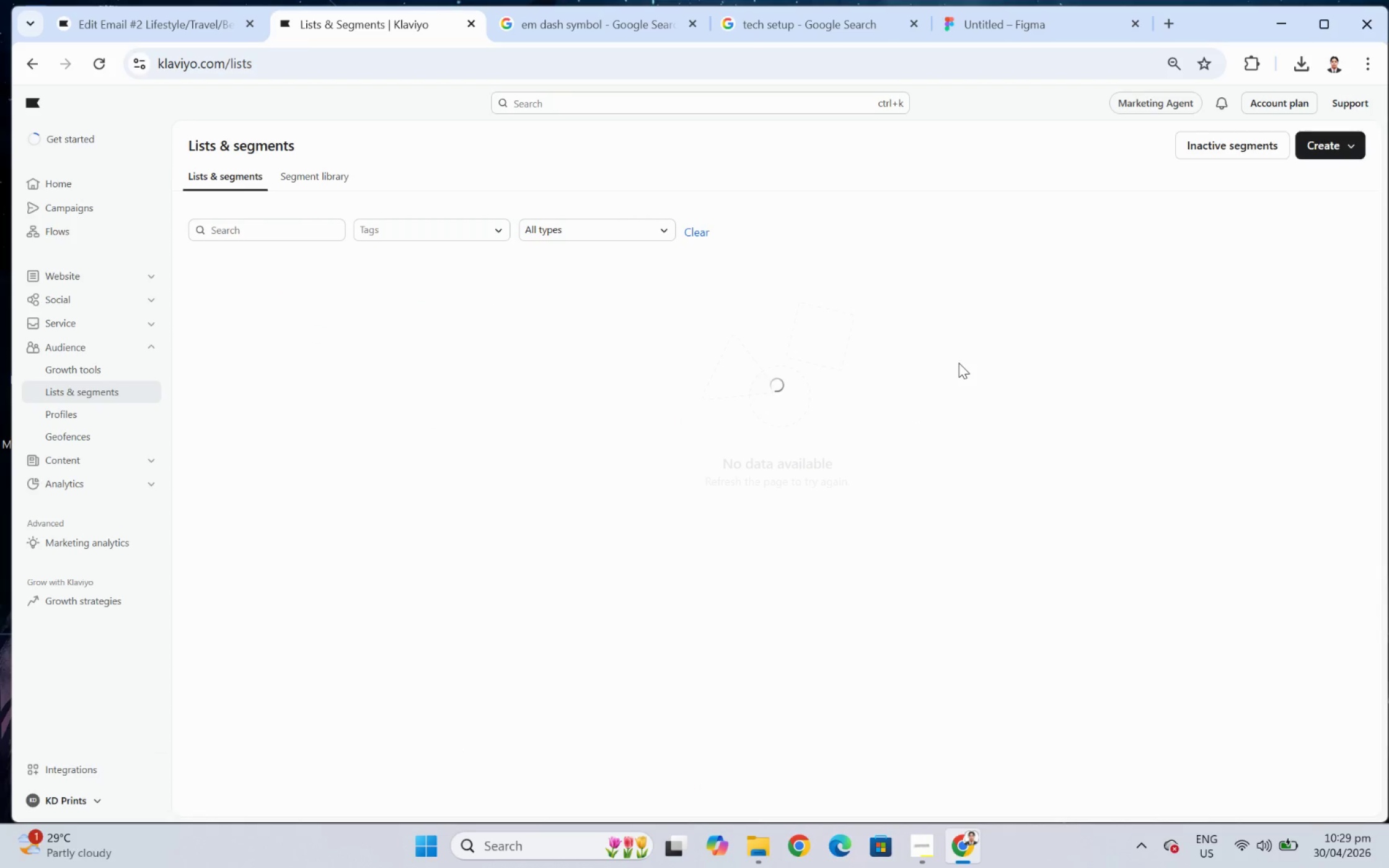 
left_click([231, 296])
 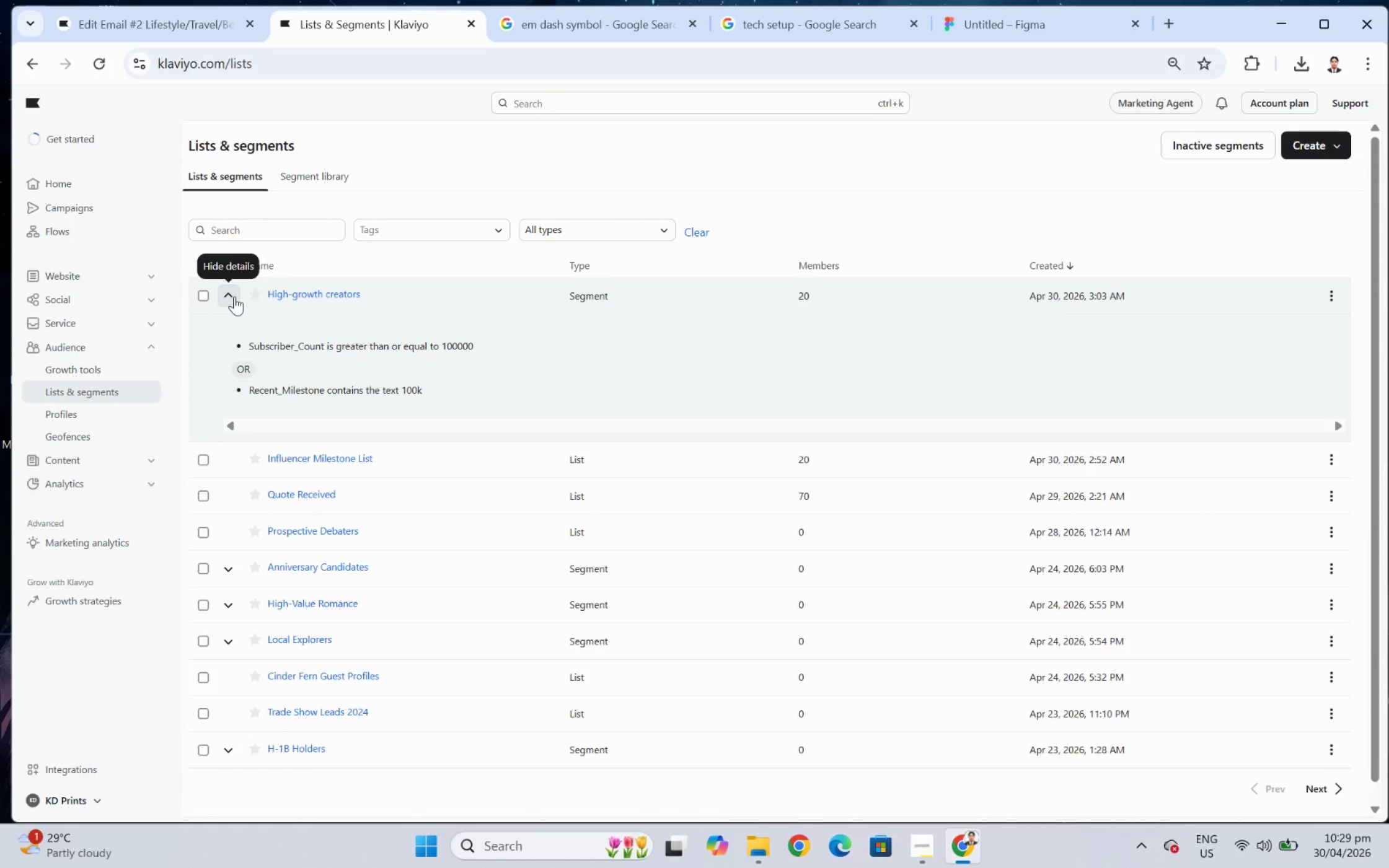 
left_click([234, 296])
 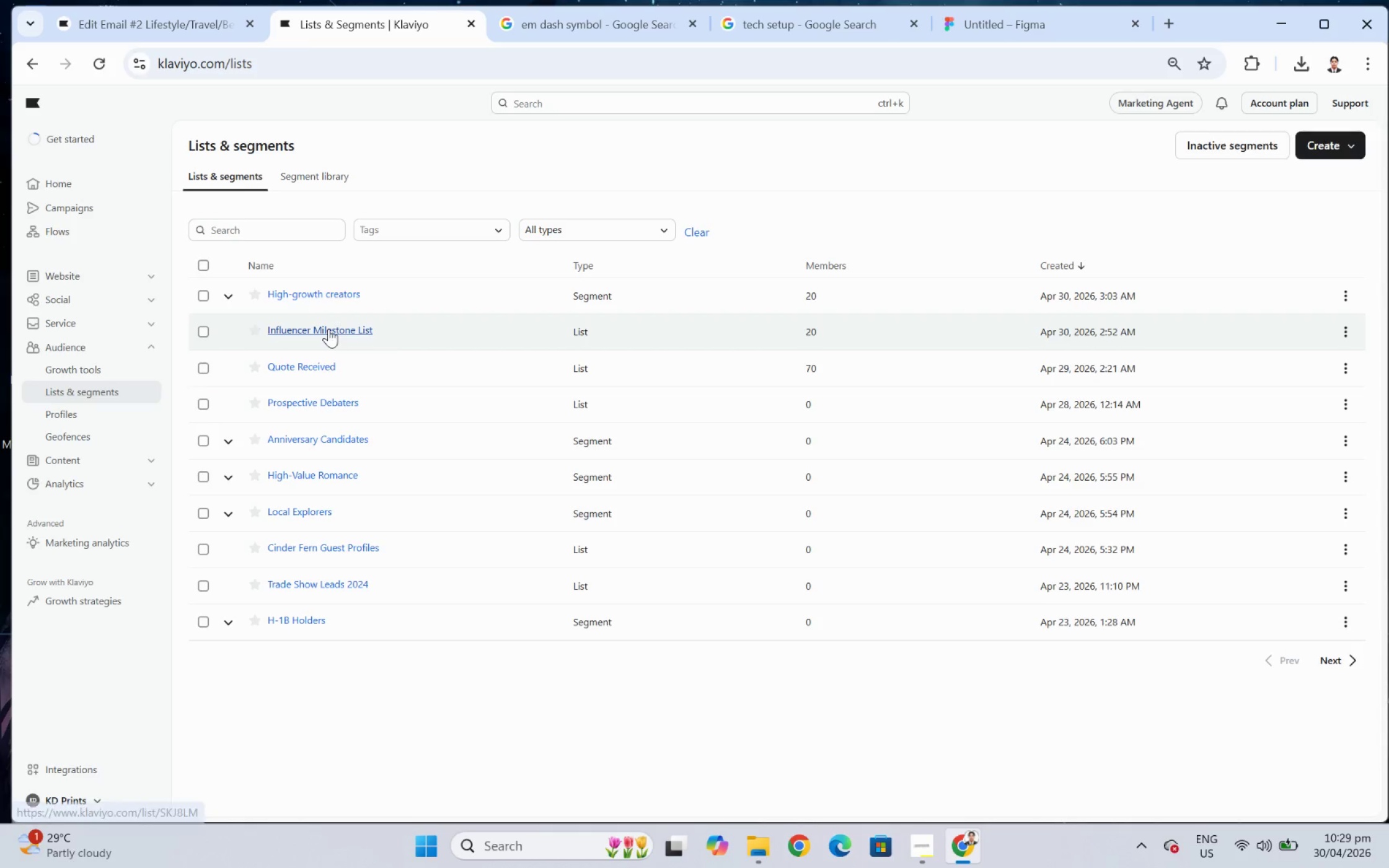 
left_click([329, 328])
 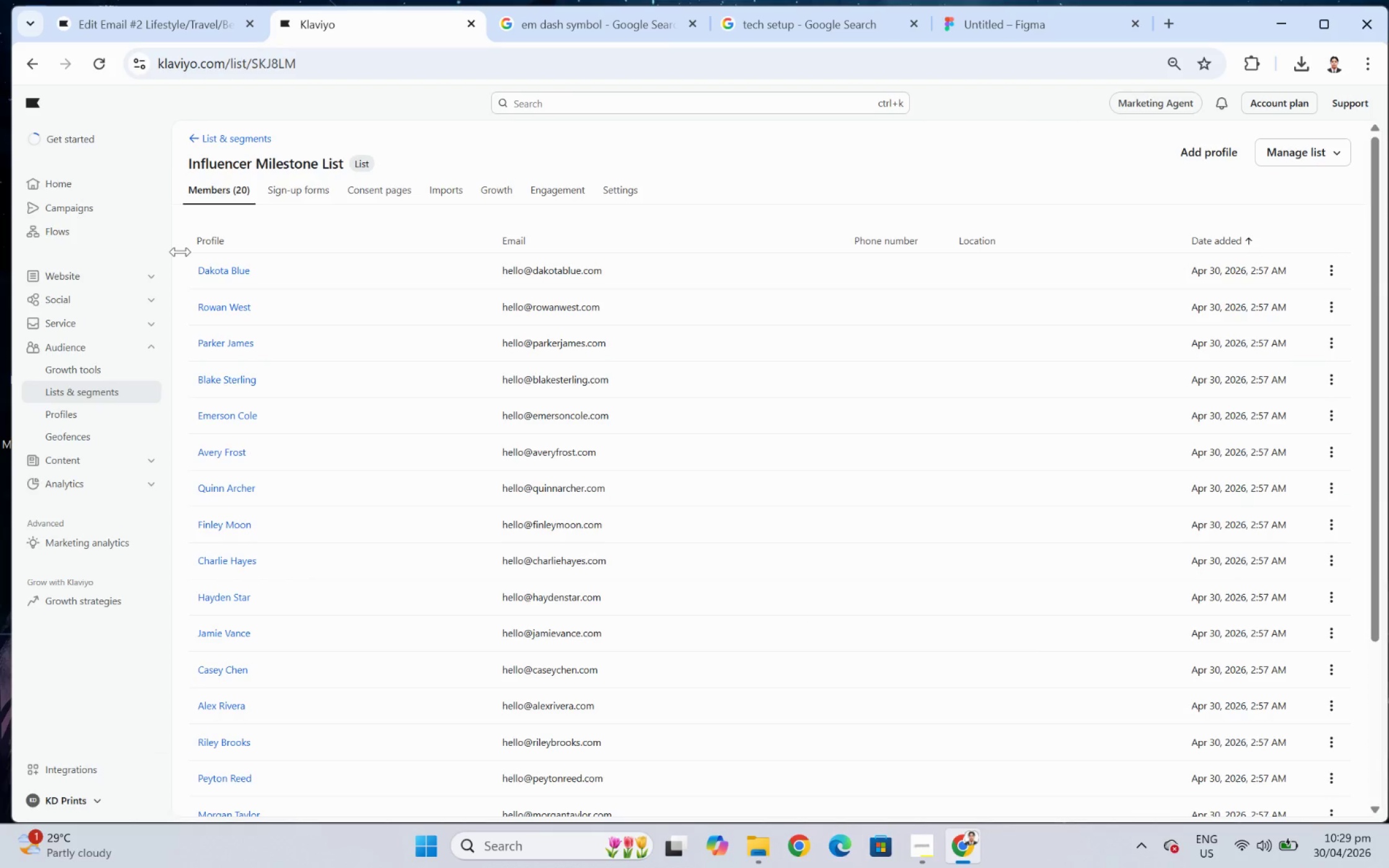 
wait(7.25)
 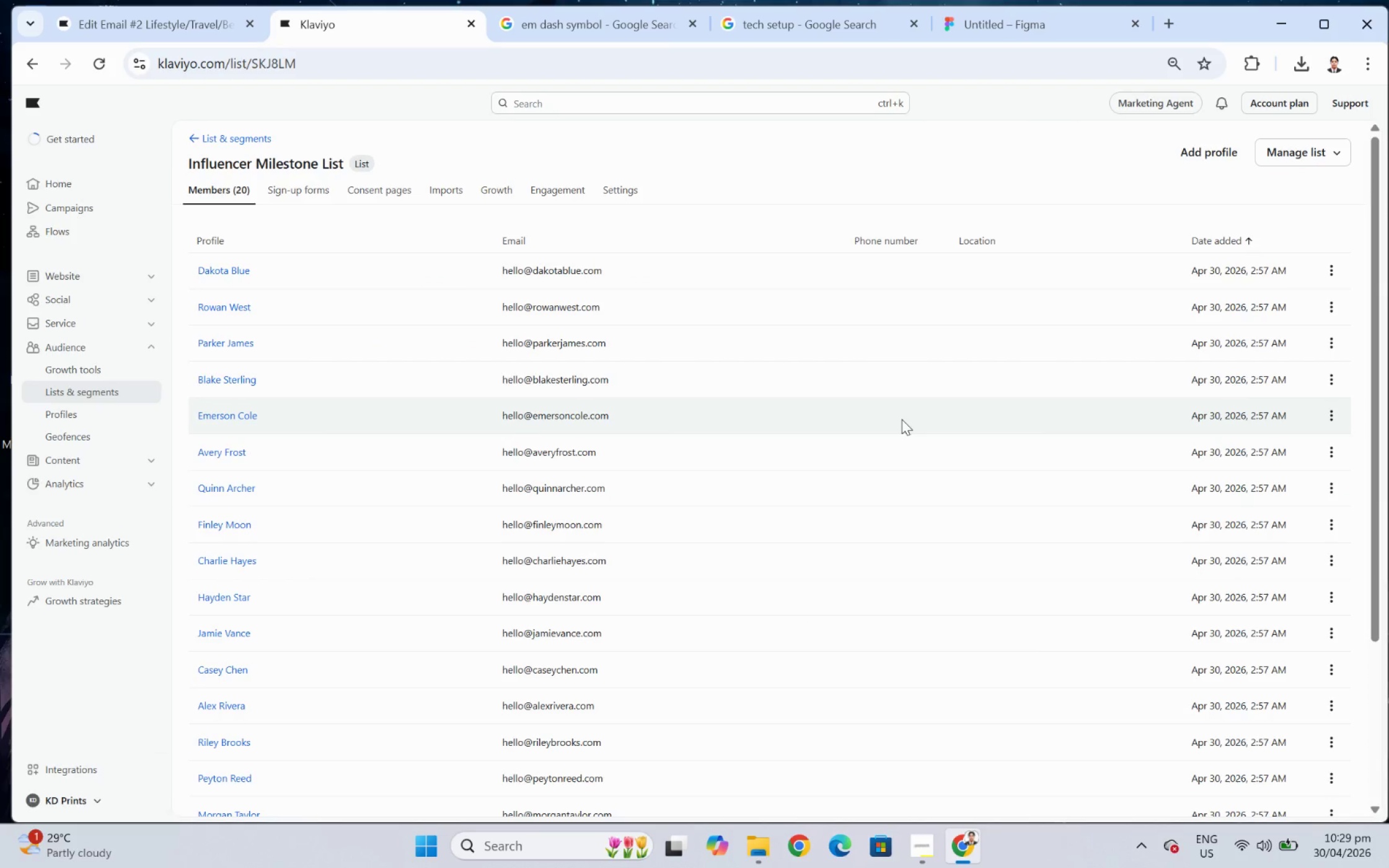 
left_click([128, 12])
 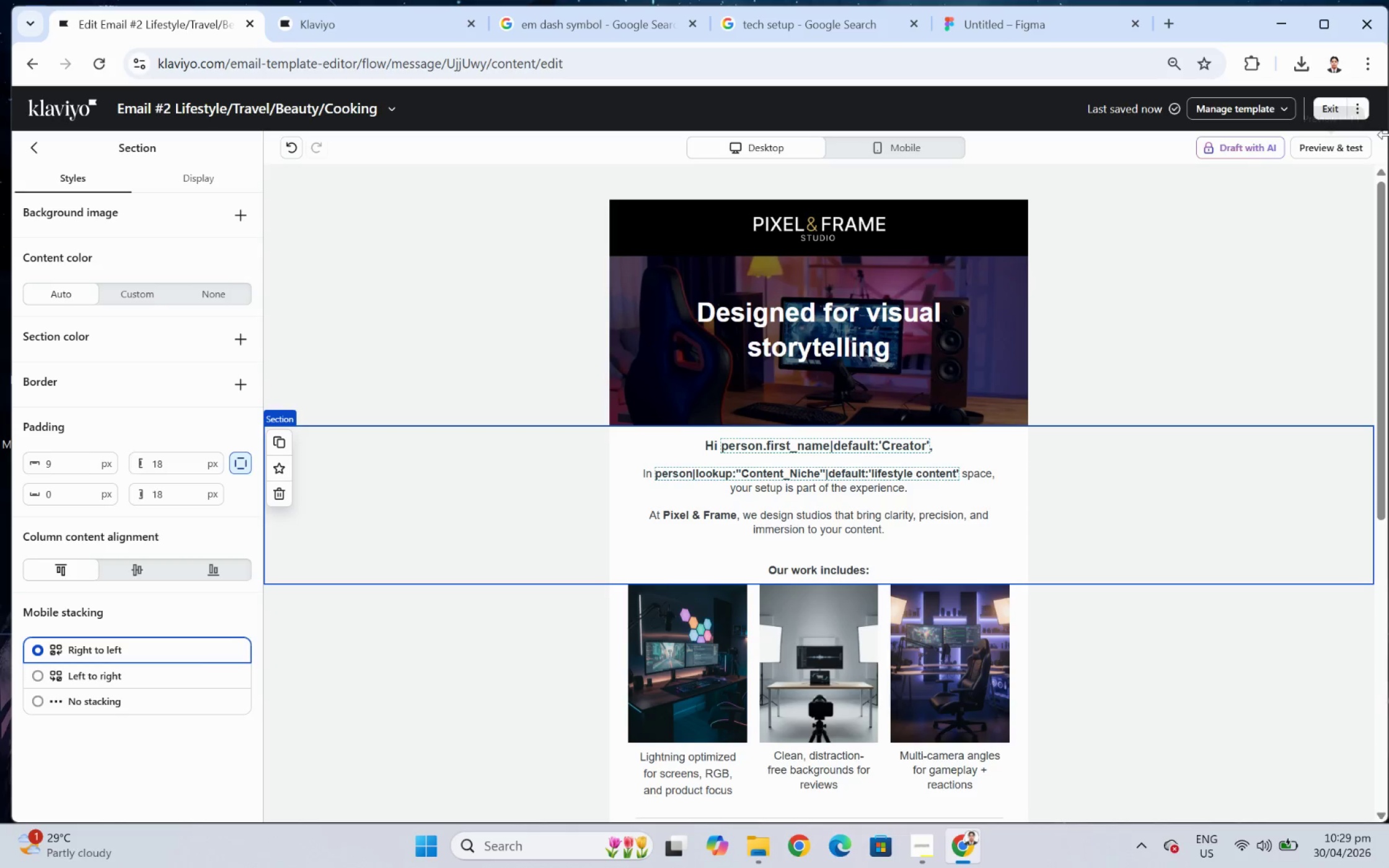 
left_click([1365, 148])
 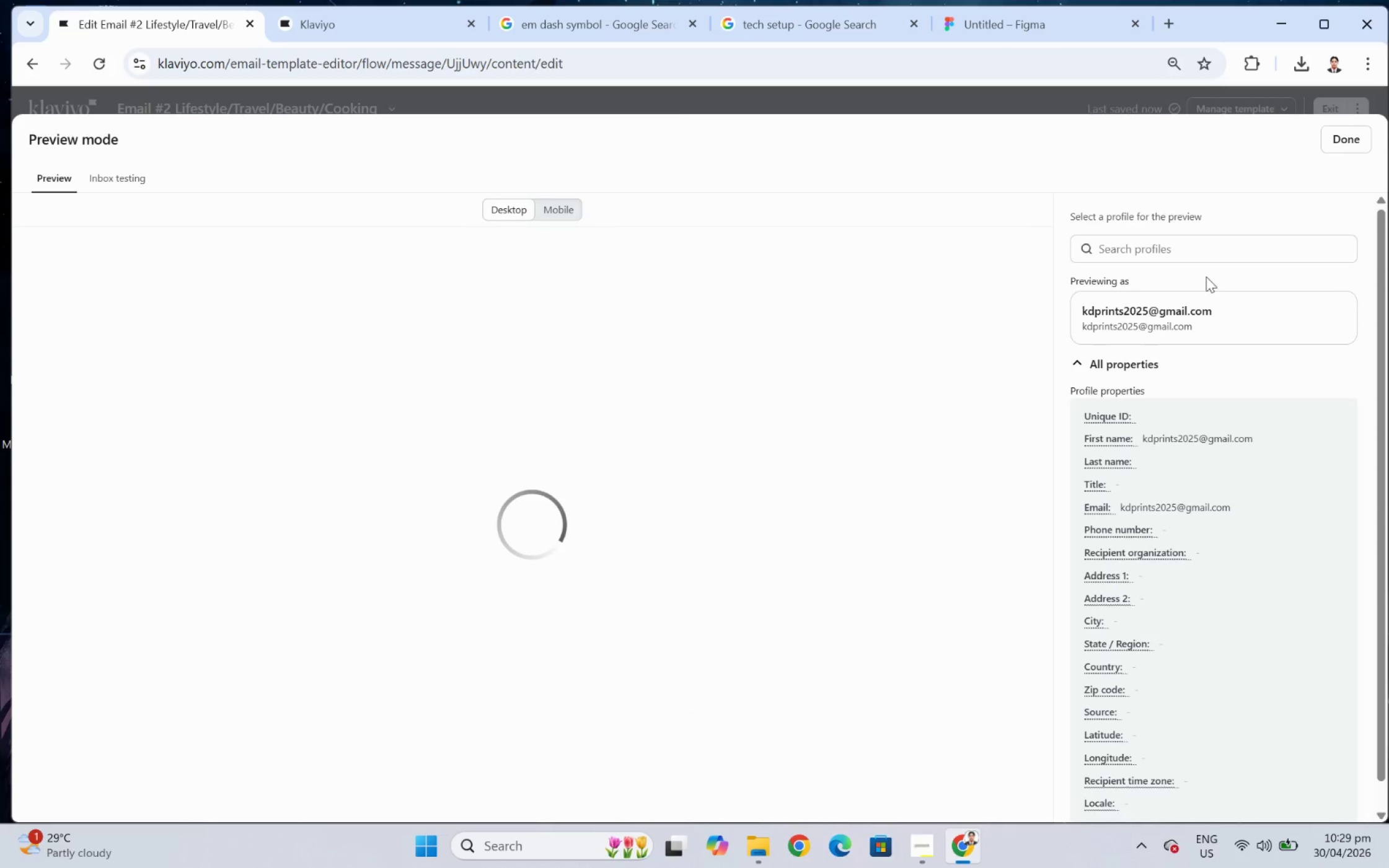 
left_click([1200, 251])
 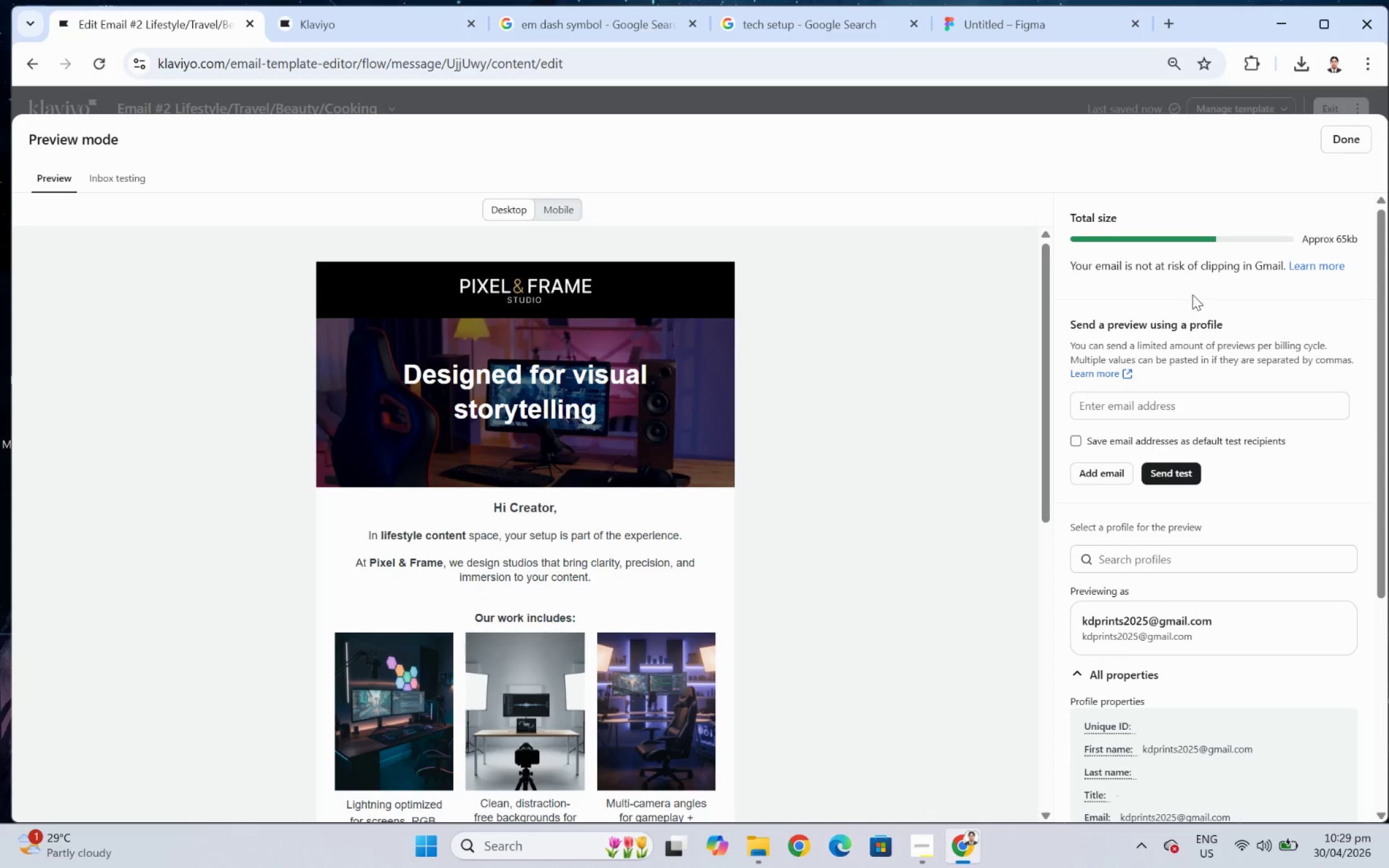 
left_click([1218, 403])
 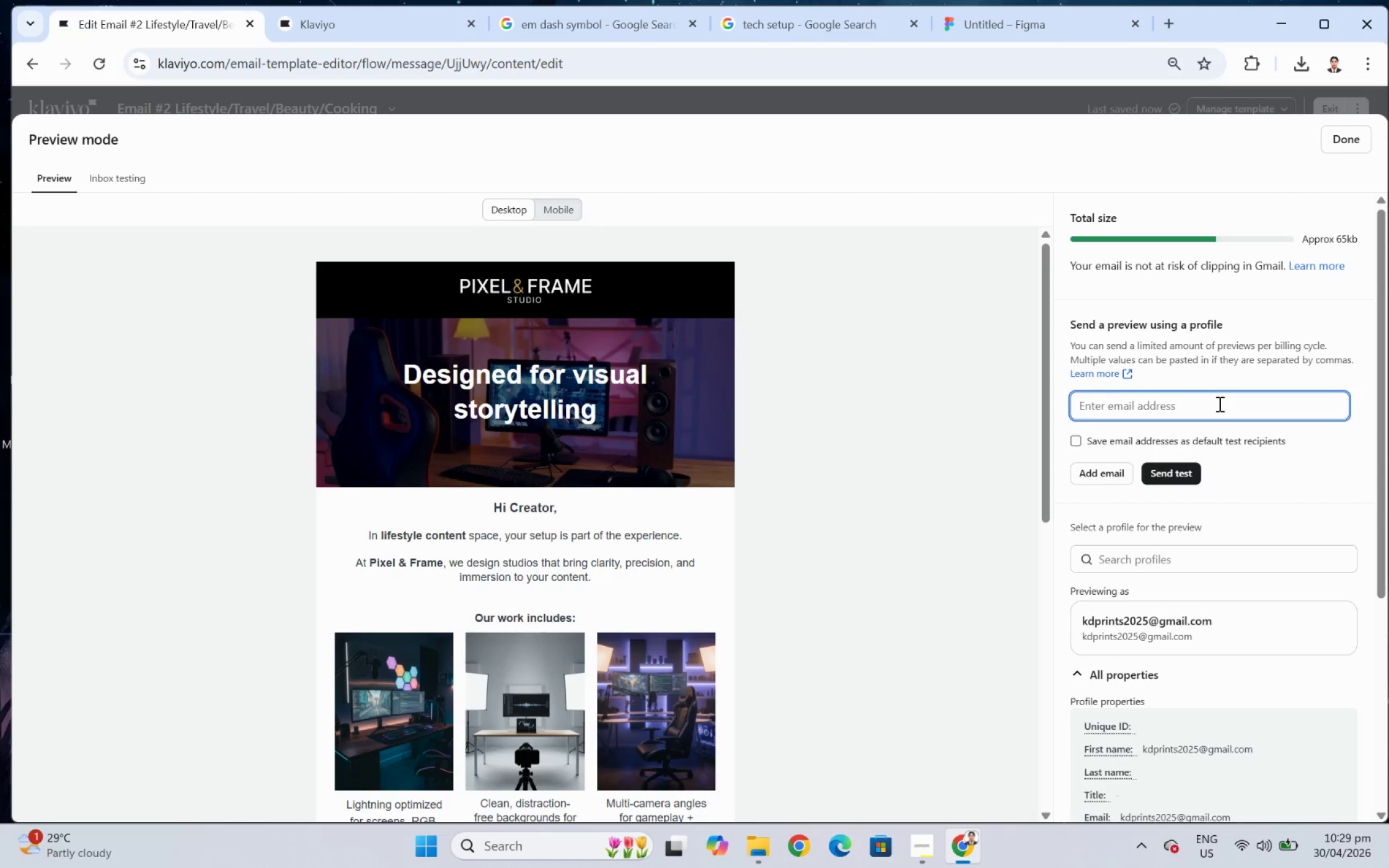 
type(dakota)
 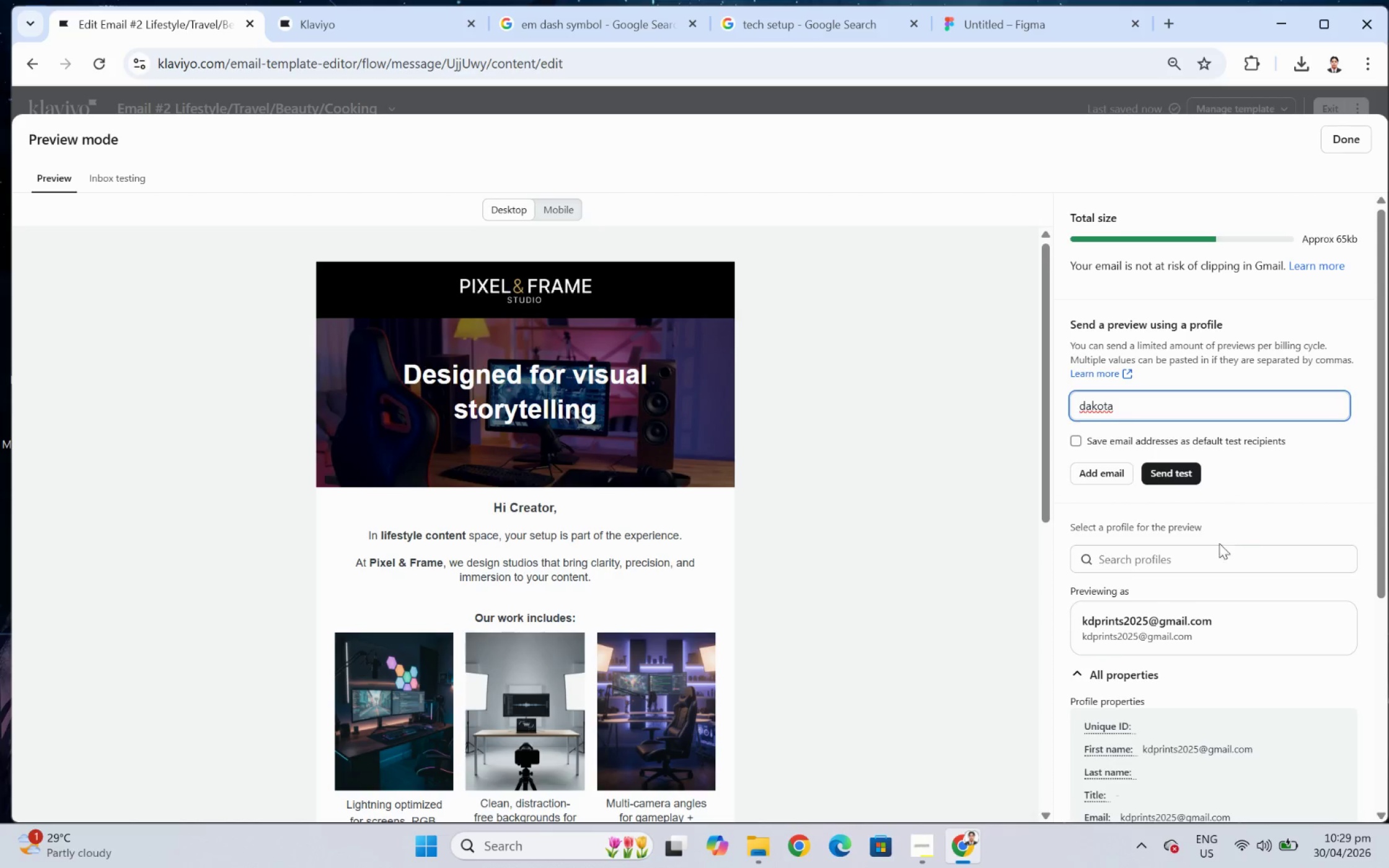 
type(dakota)
 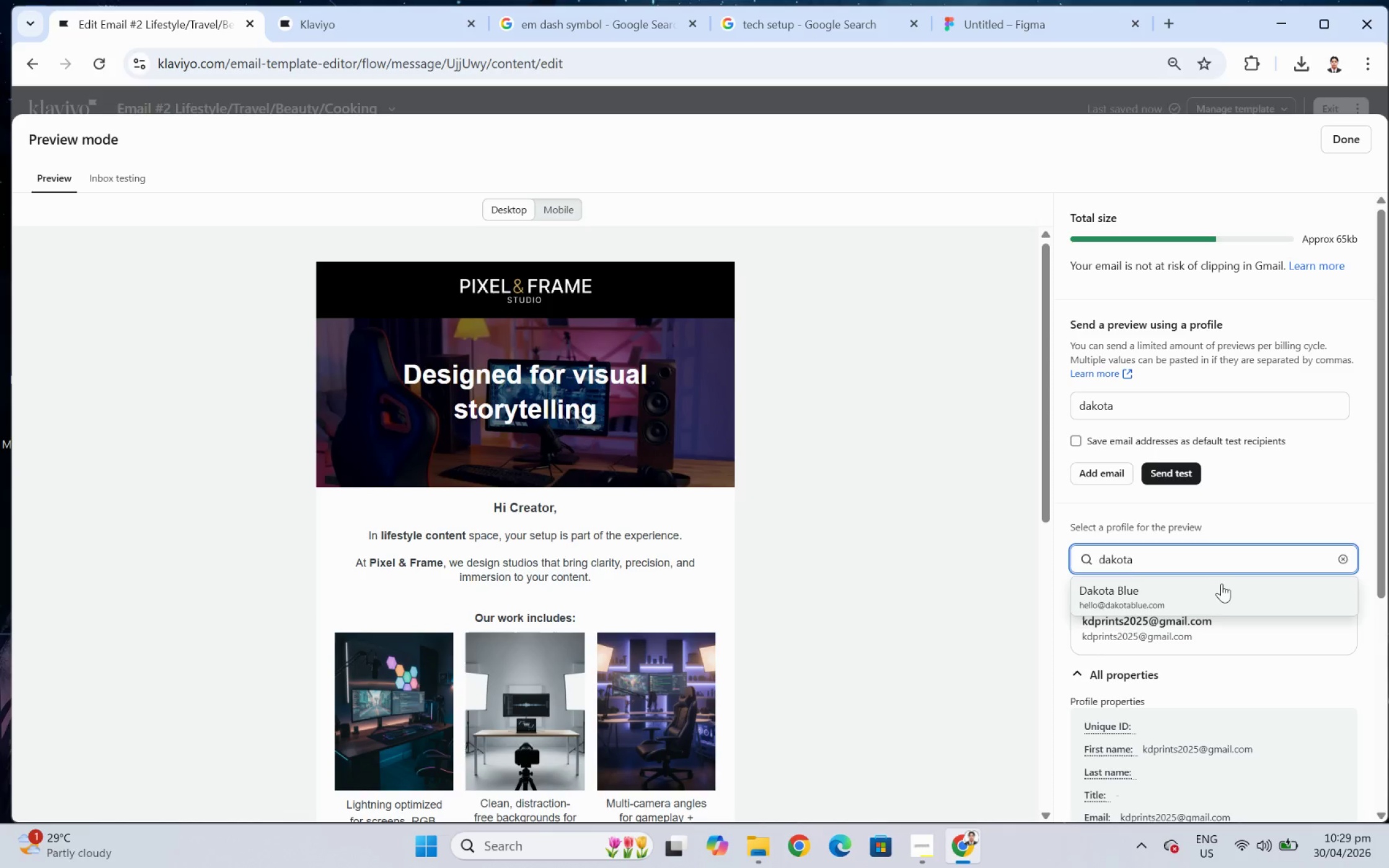 
left_click([1221, 595])
 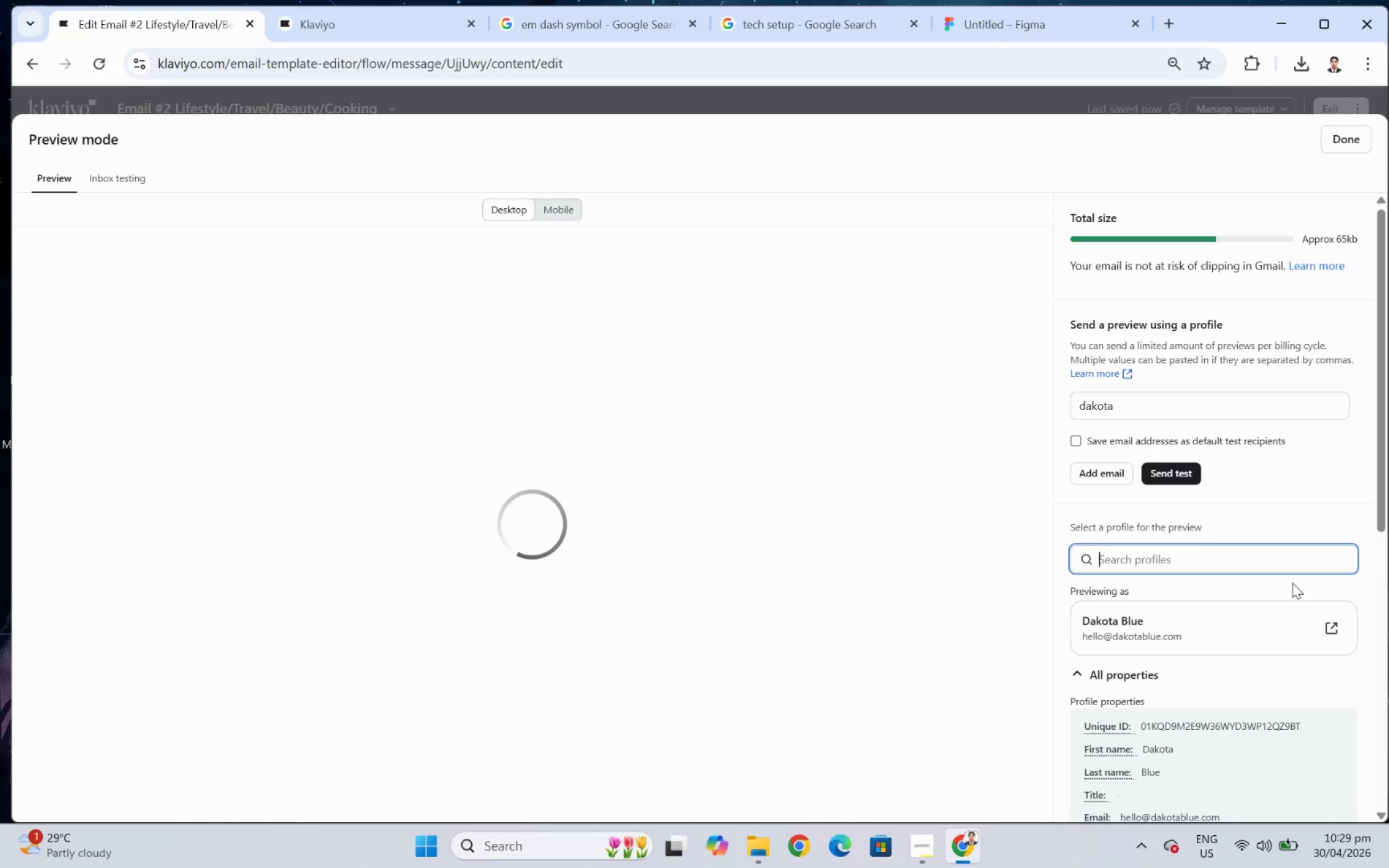 
scroll: coordinate [1292, 582], scroll_direction: down, amount: 5.0
 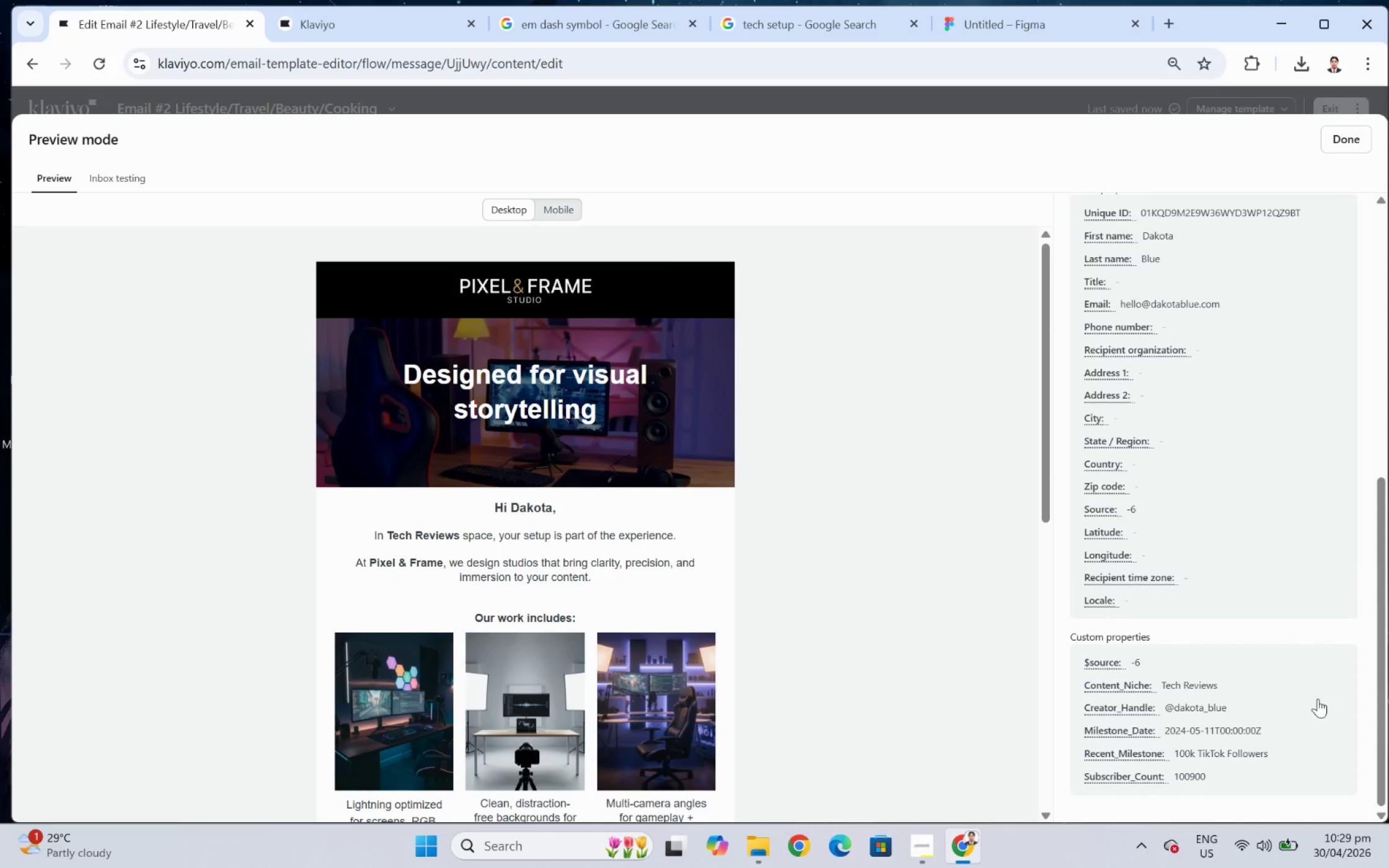 
scroll: coordinate [1318, 708], scroll_direction: up, amount: 1.0
 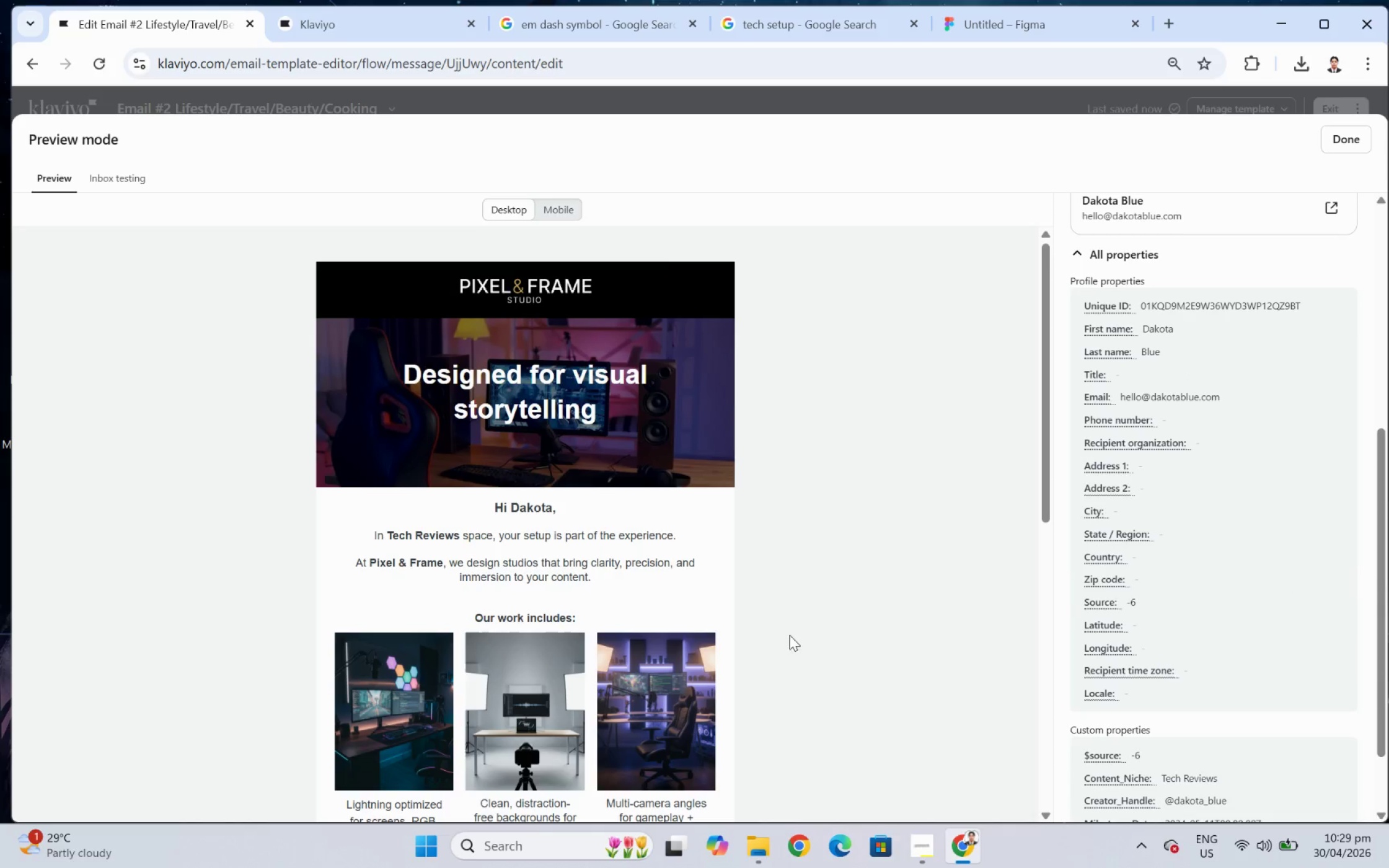 
scroll: coordinate [659, 630], scroll_direction: down, amount: 3.0
 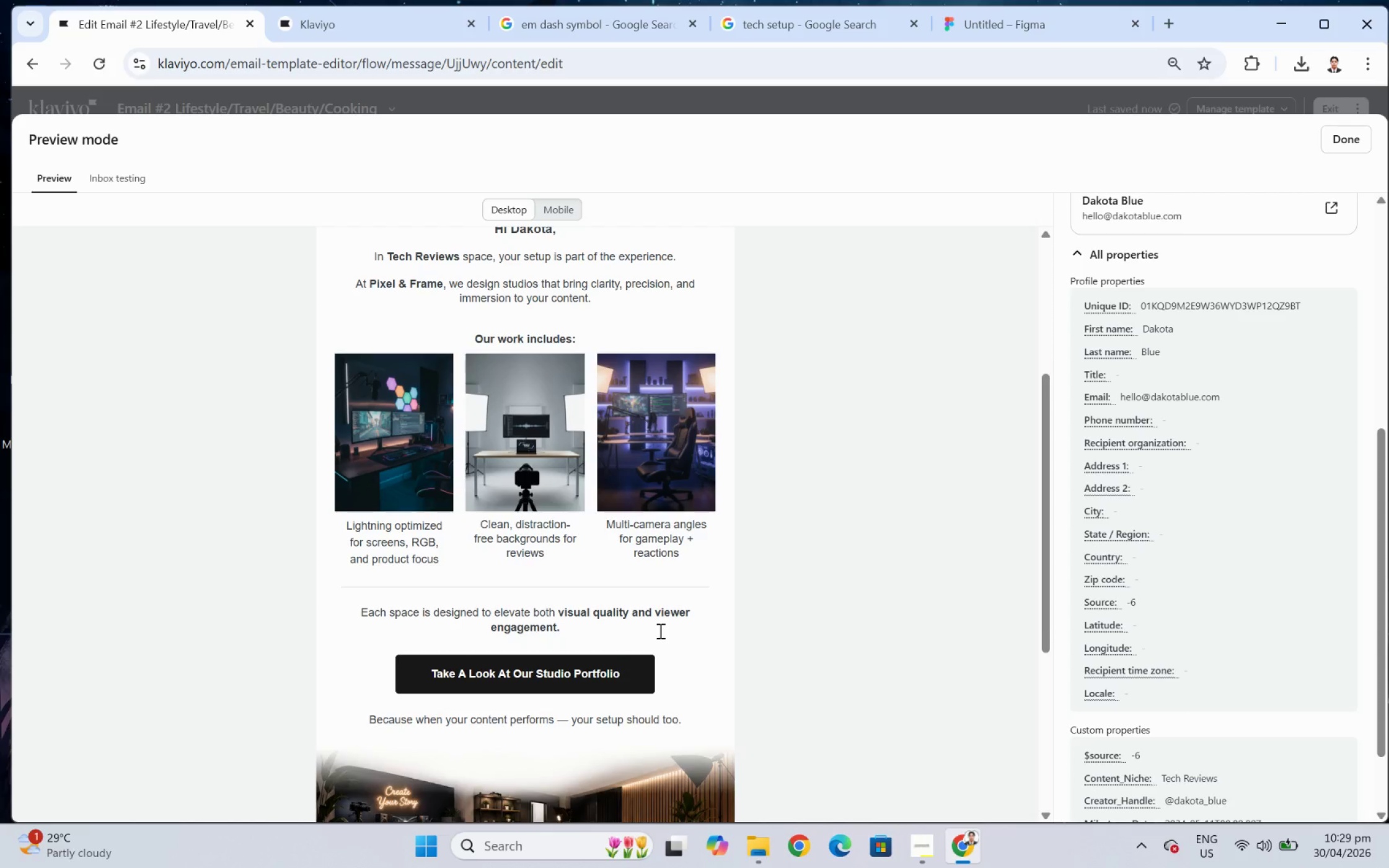 
scroll: coordinate [659, 630], scroll_direction: up, amount: 1.0
 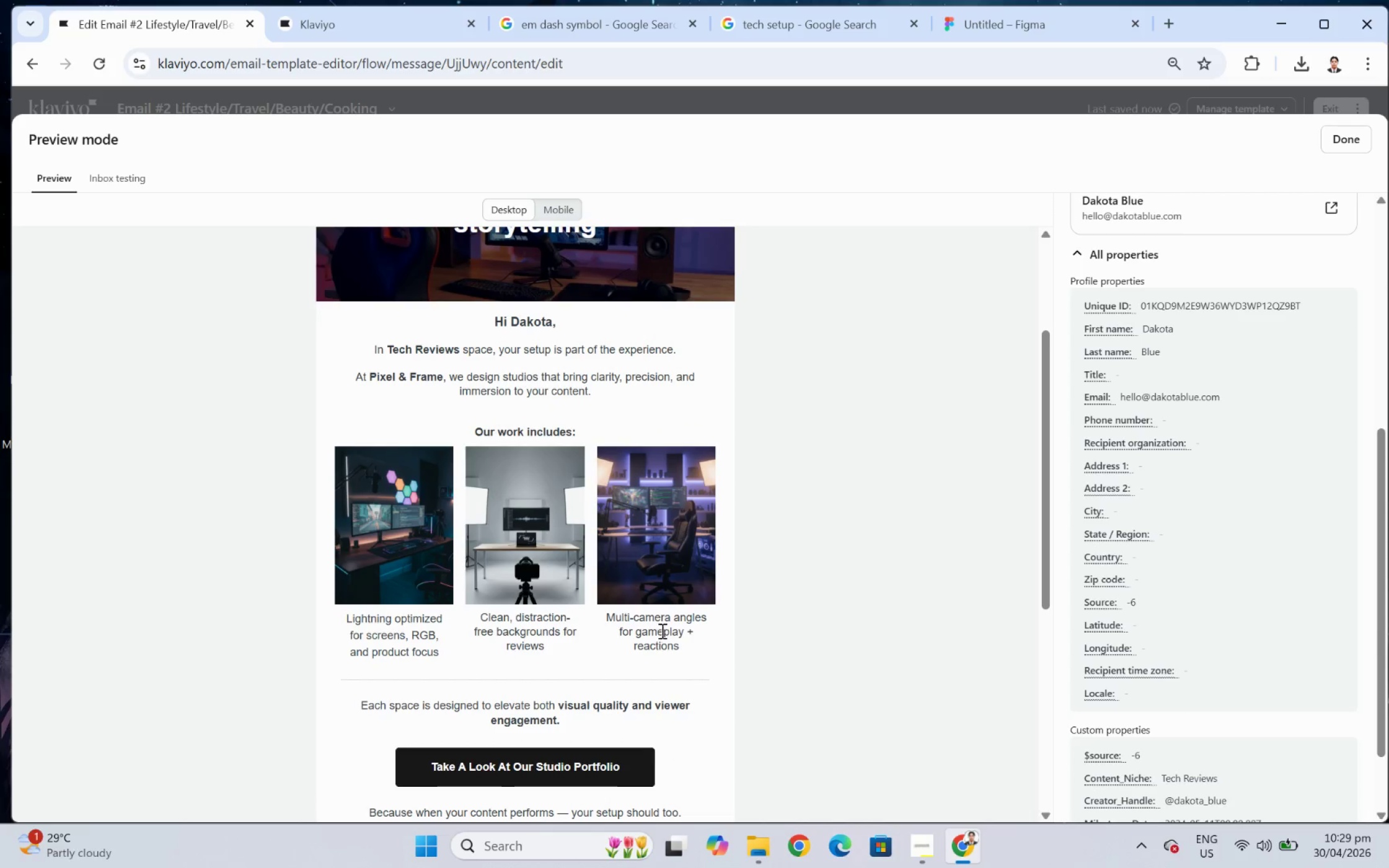 
scroll: coordinate [697, 630], scroll_direction: down, amount: 1.0
 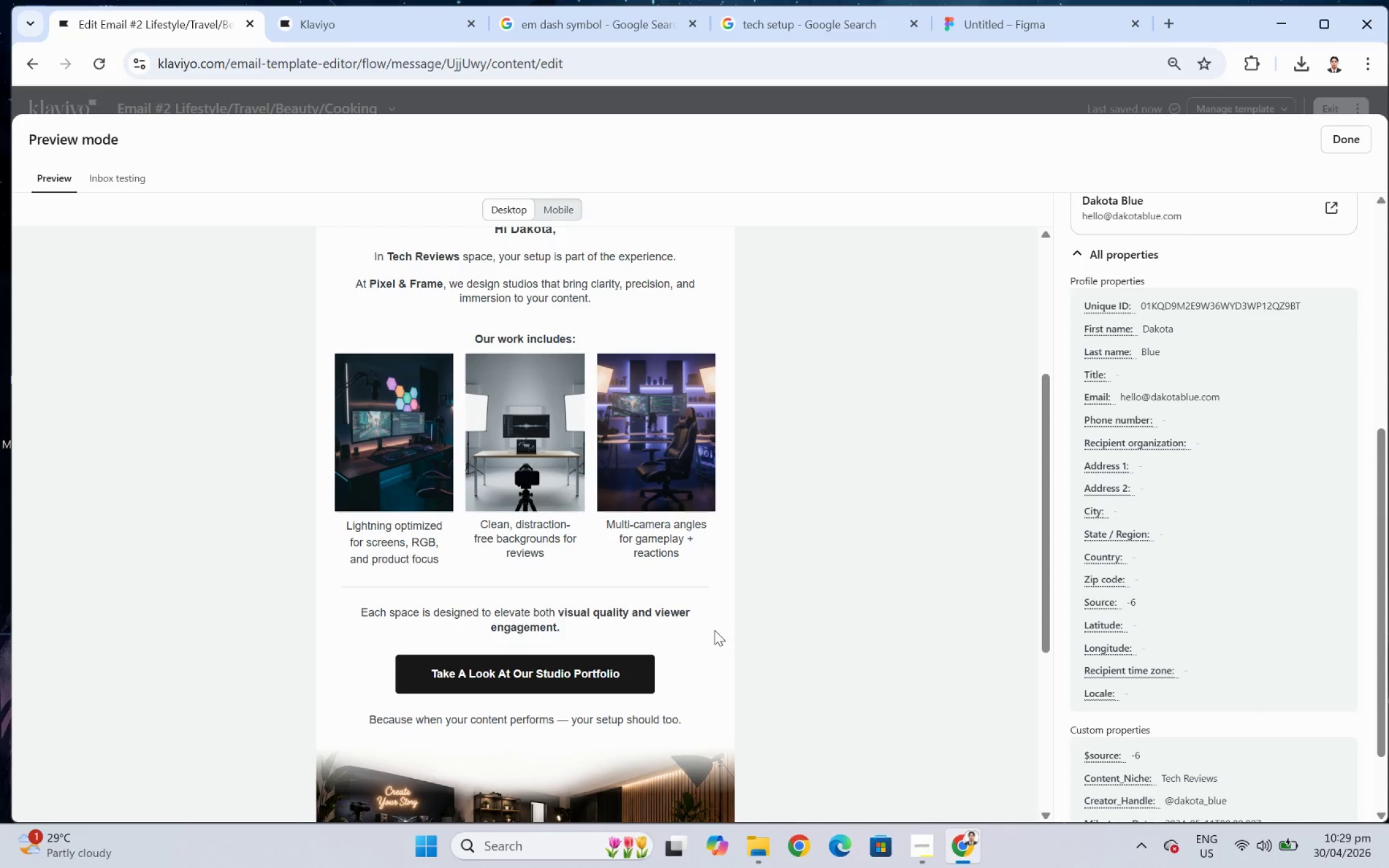 
scroll: coordinate [717, 629], scroll_direction: up, amount: 1.0
 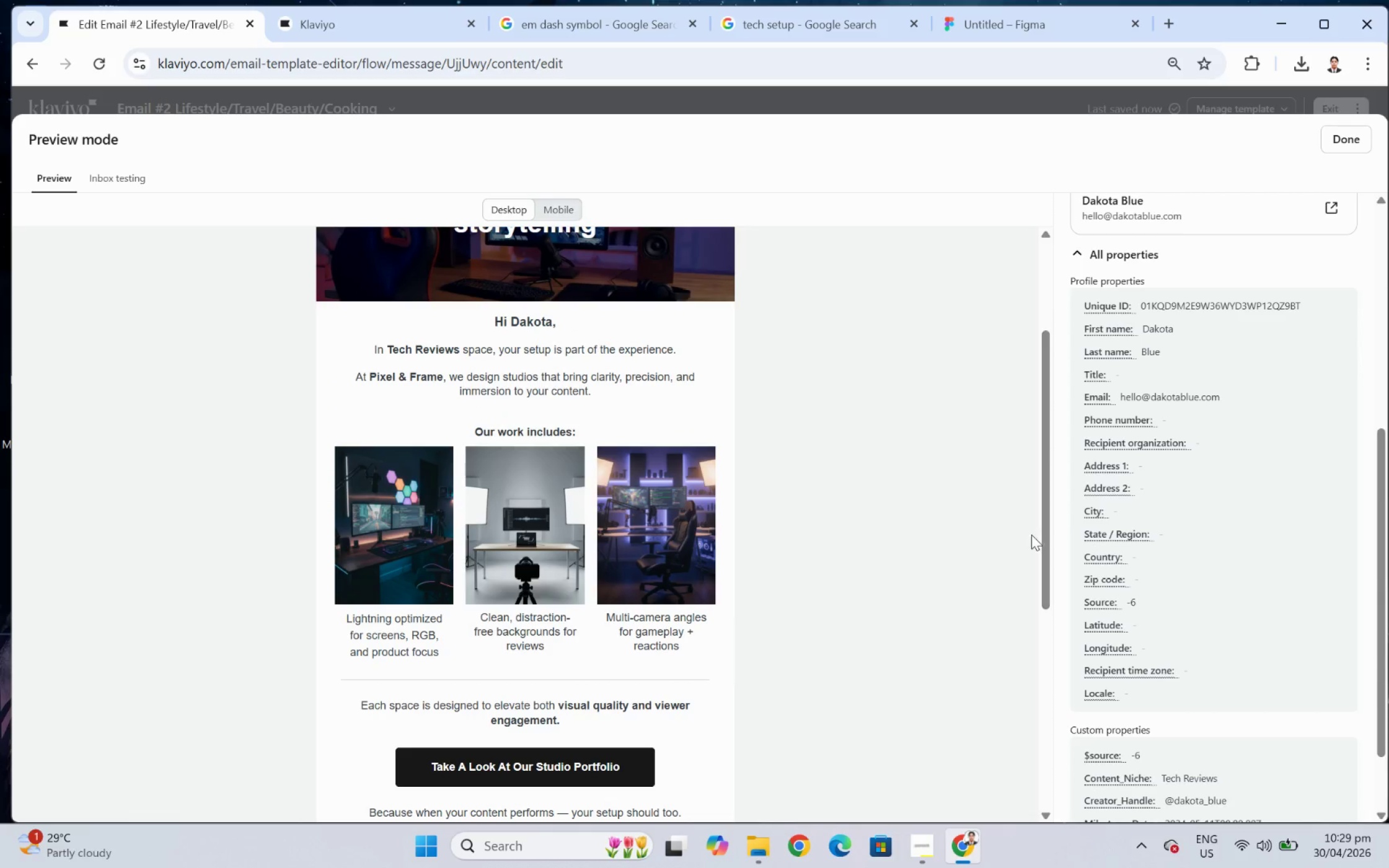 
scroll: coordinate [1003, 556], scroll_direction: down, amount: 2.0
 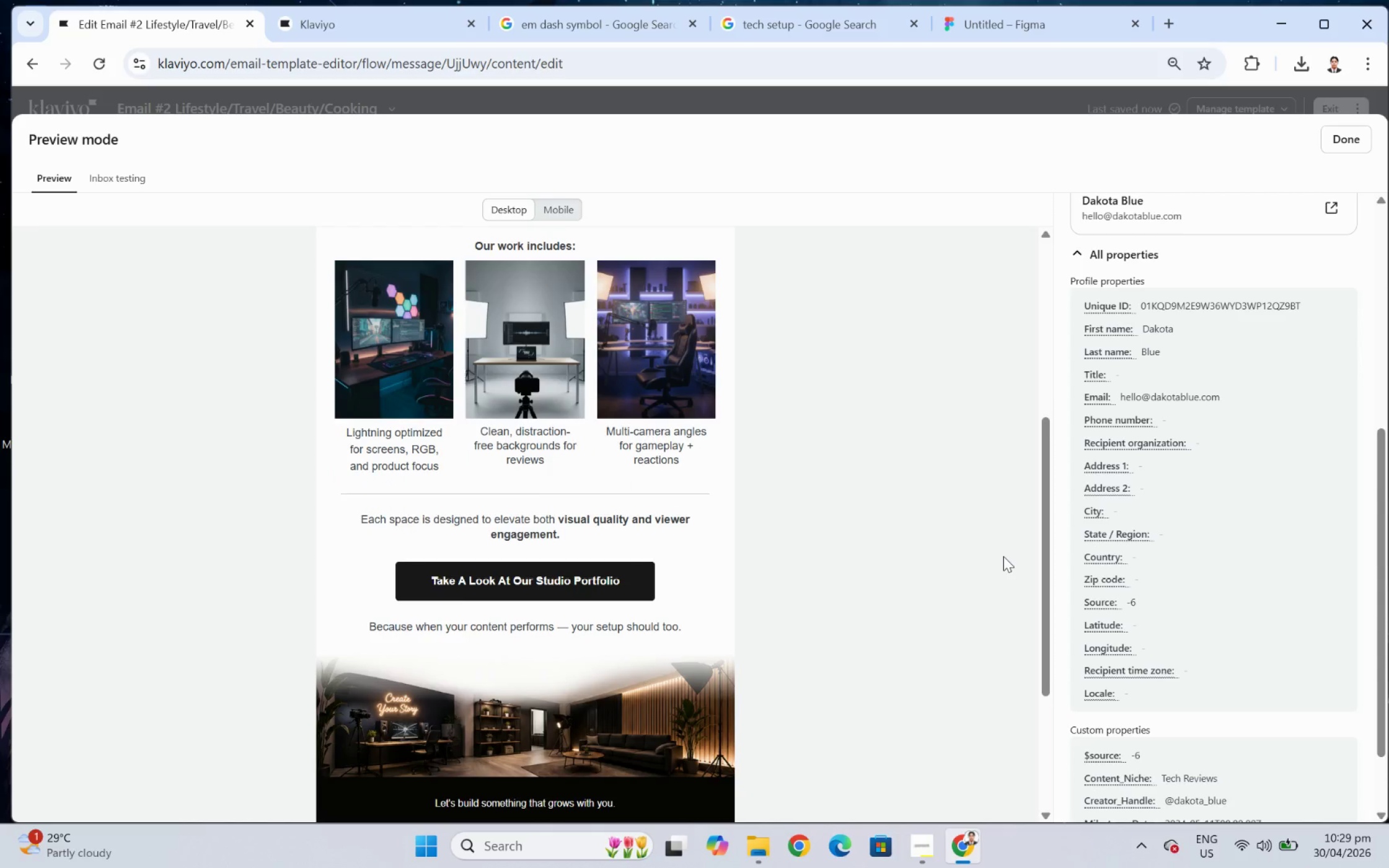 
scroll: coordinate [1003, 556], scroll_direction: up, amount: 2.0
 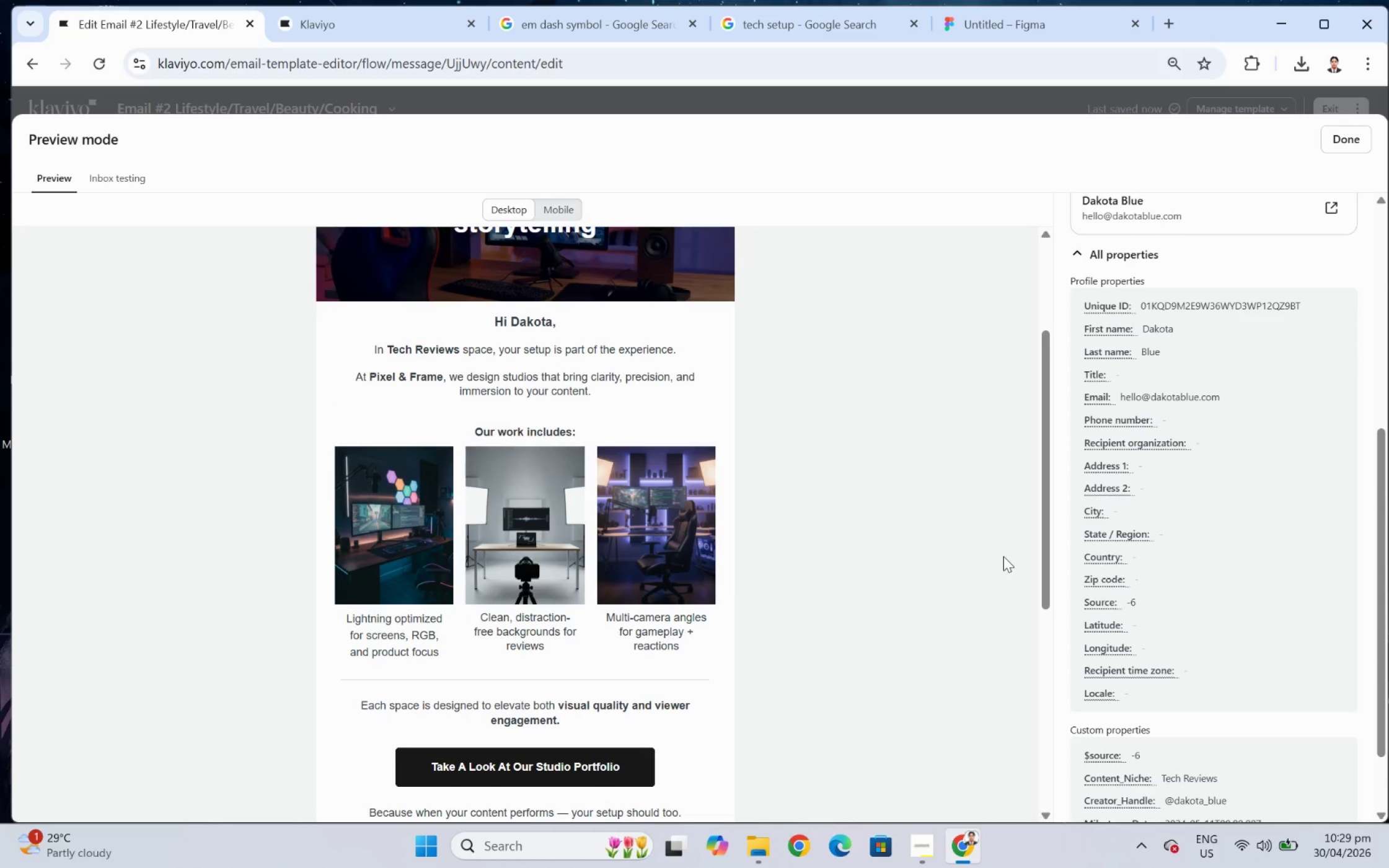 
scroll: coordinate [1003, 556], scroll_direction: down, amount: 2.0
 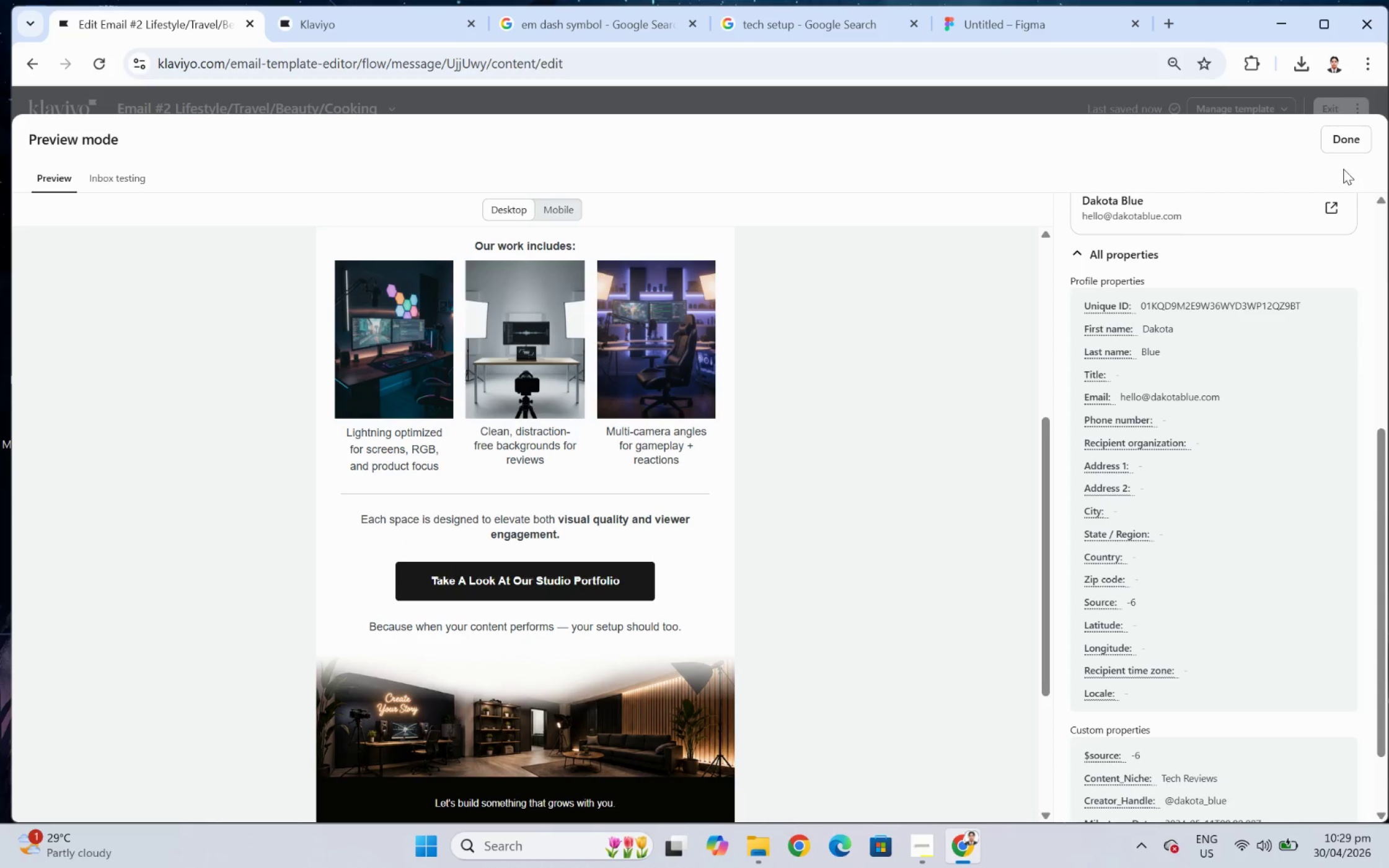 
left_click([1351, 142])
 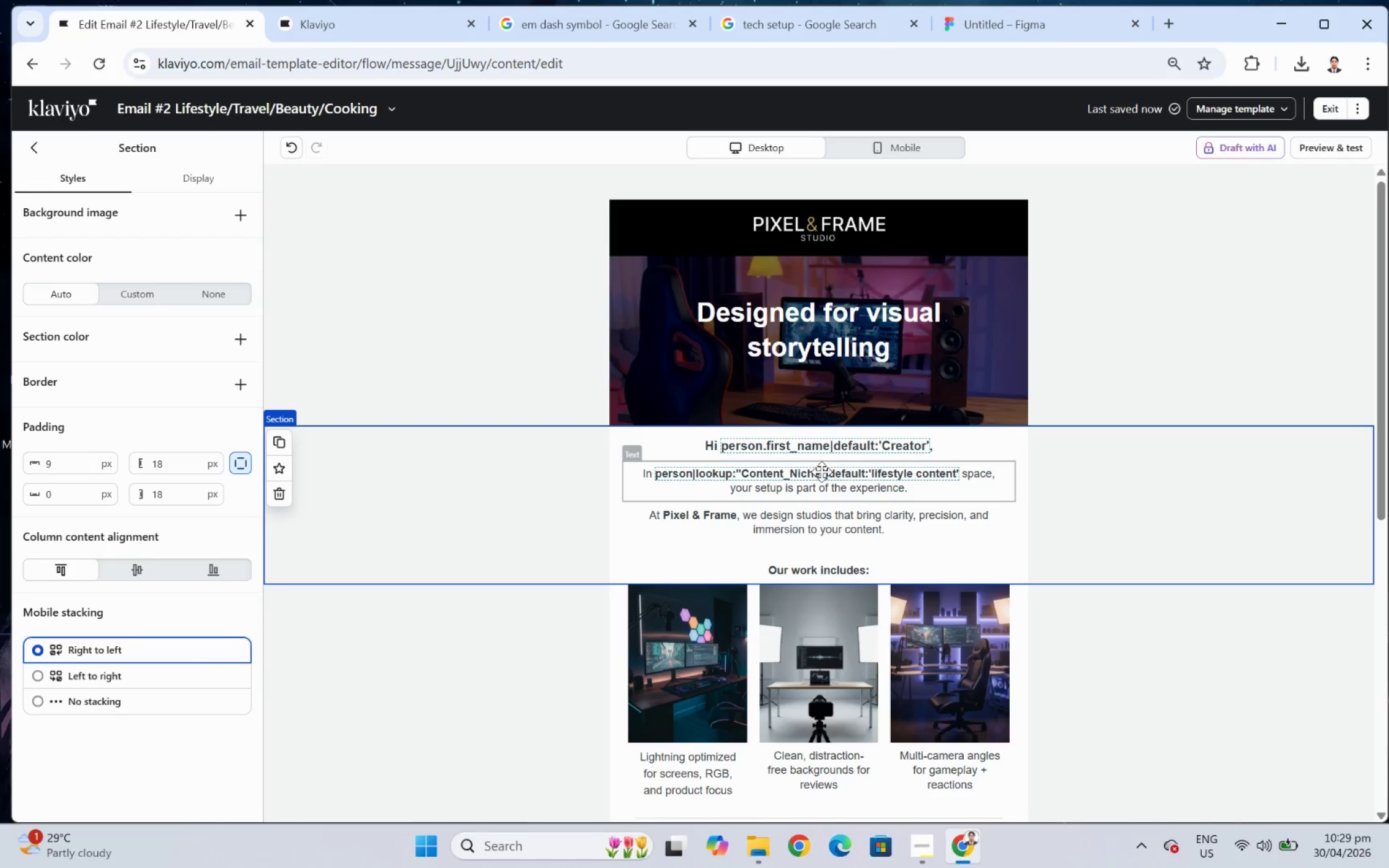 
double_click([823, 478])
 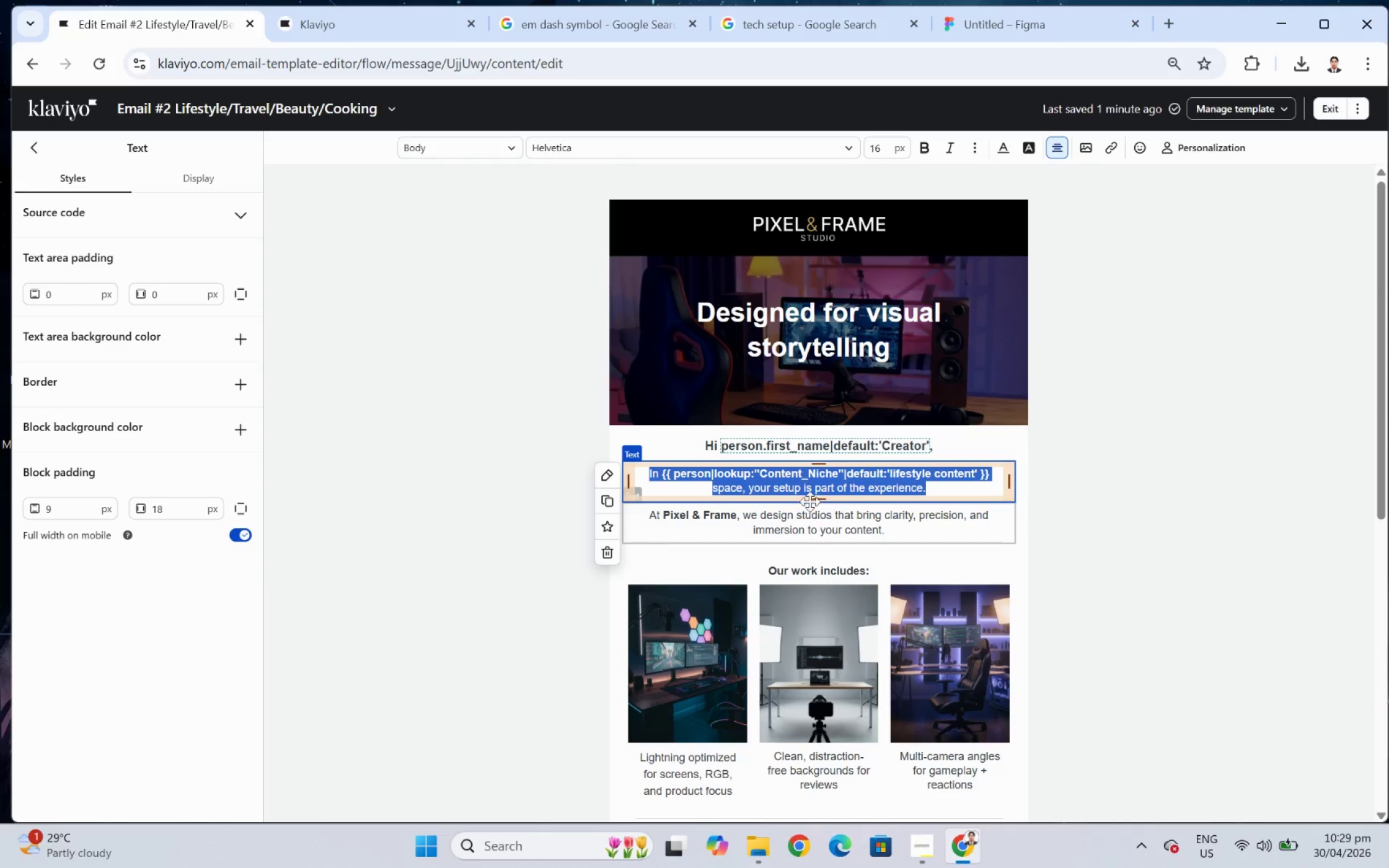 
left_click([805, 497])
 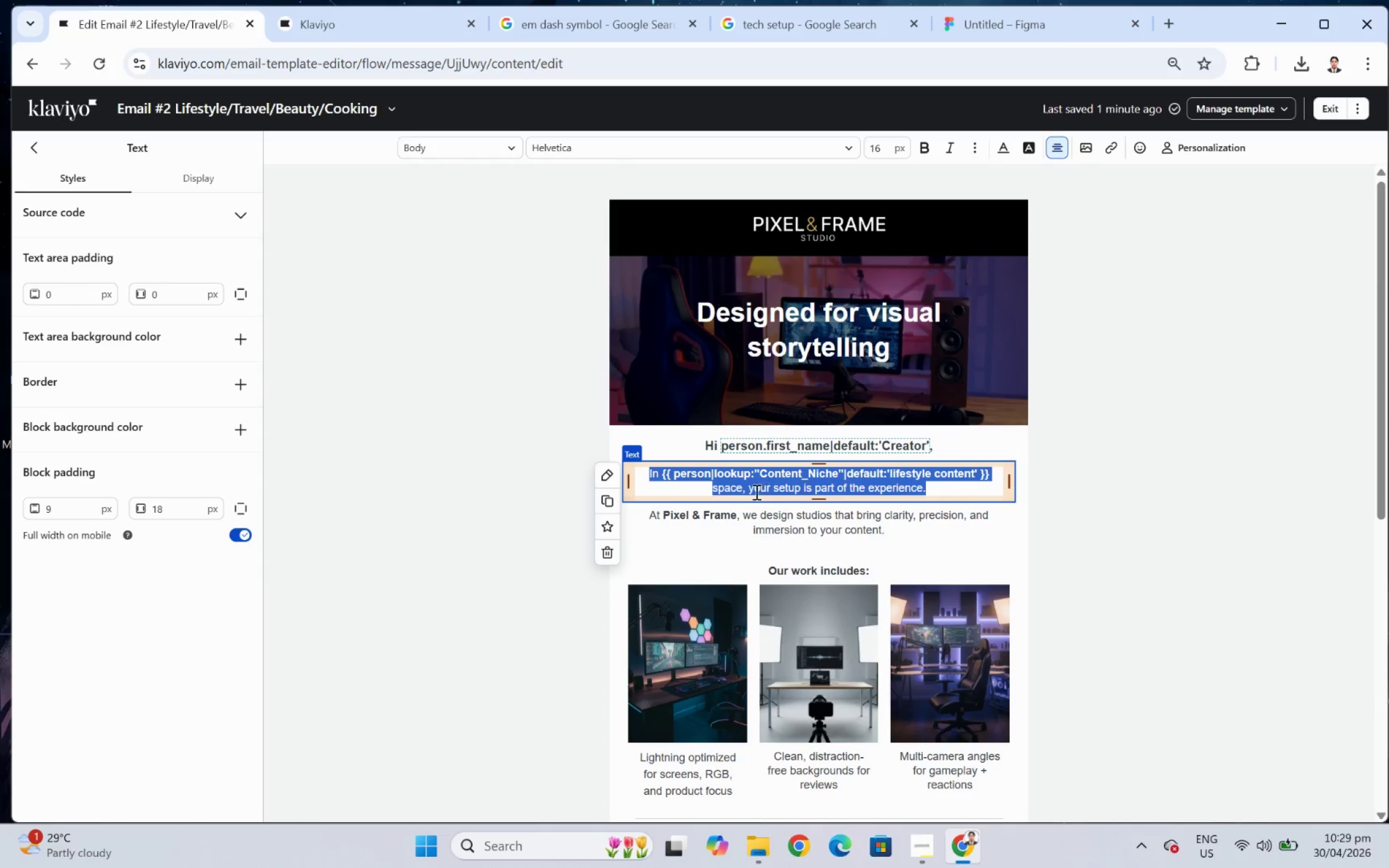 
left_click([749, 490])
 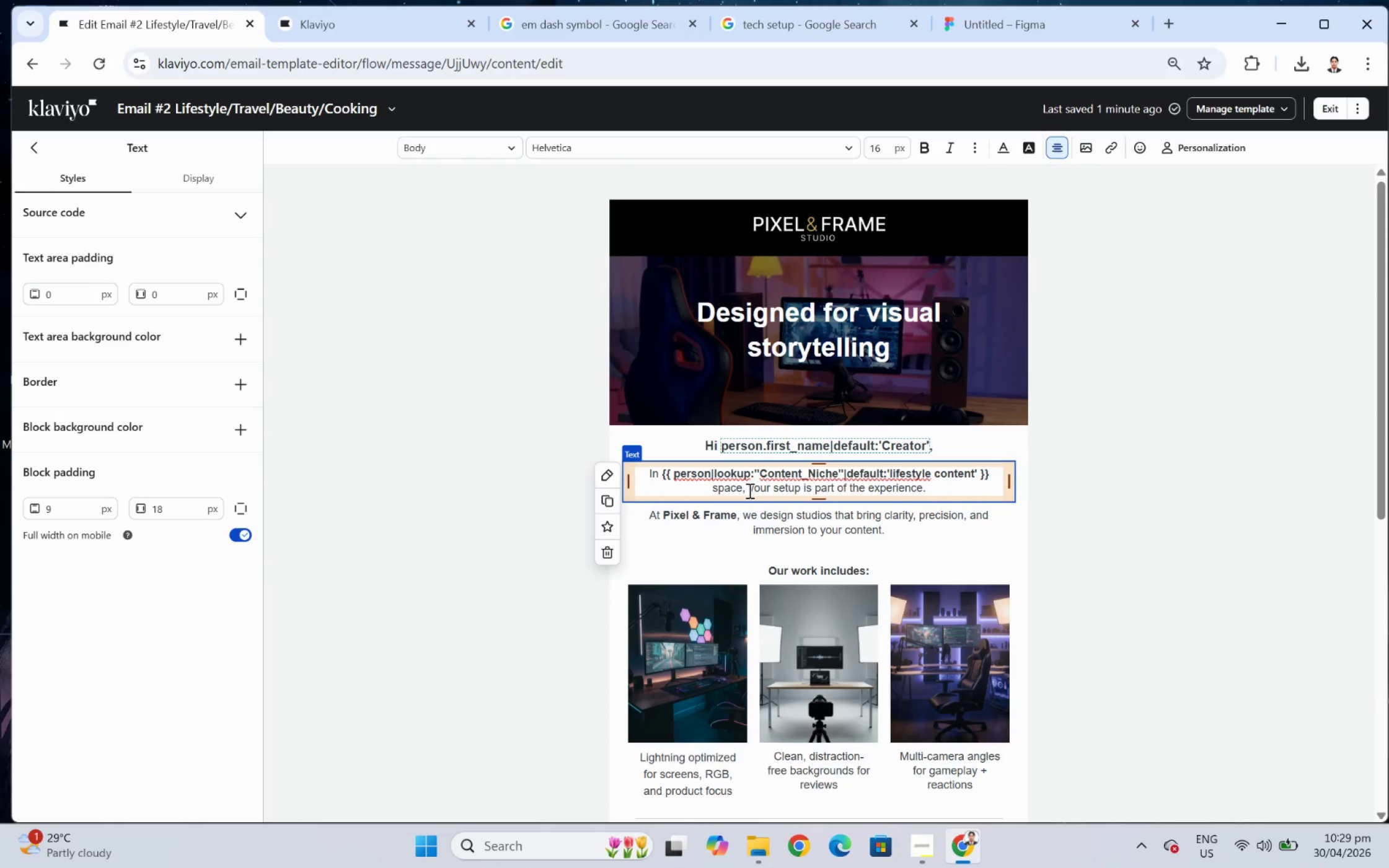 
left_click_drag(start_coordinate=[749, 490], to_coordinate=[971, 494])
 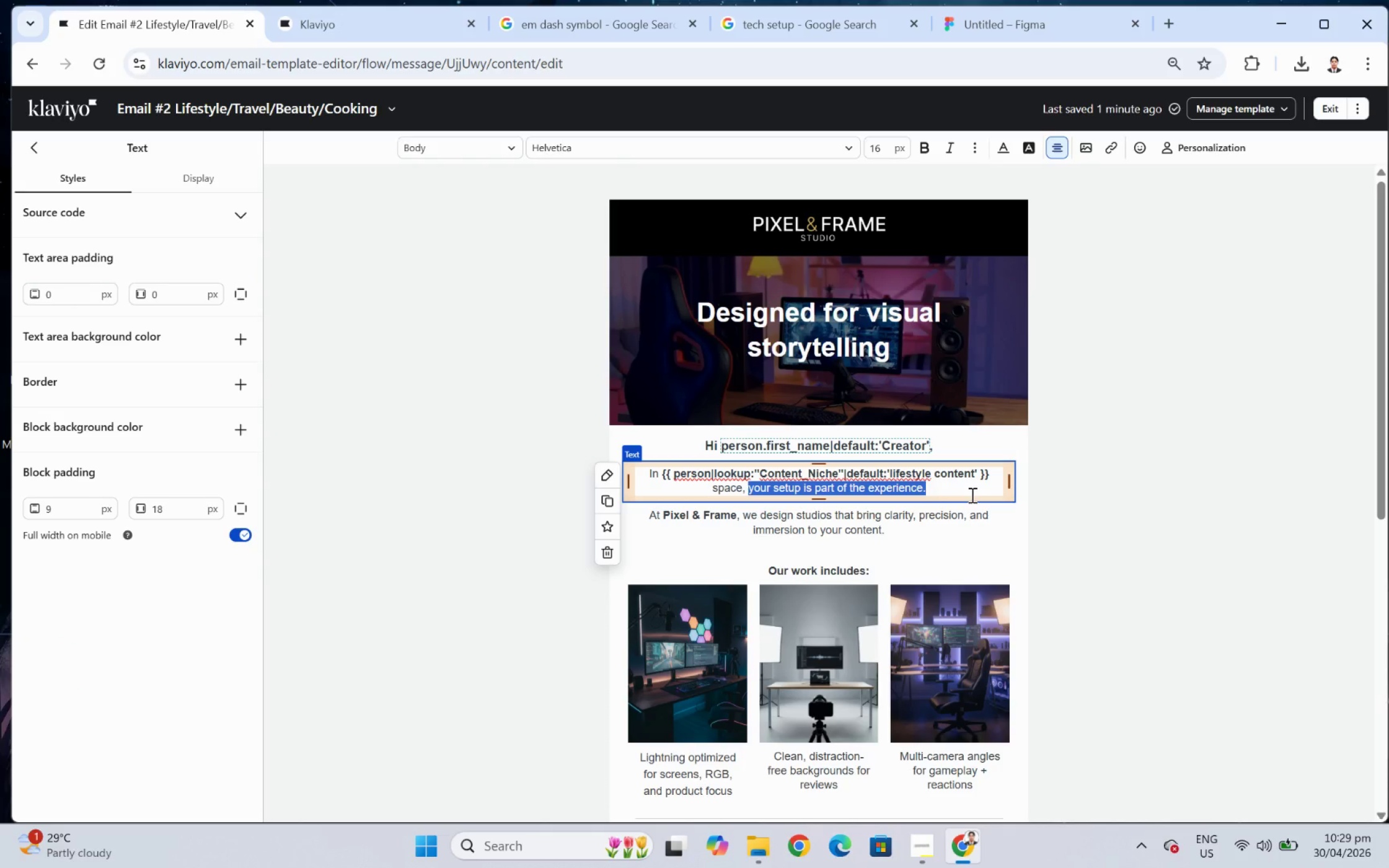 
wait(8.15)
 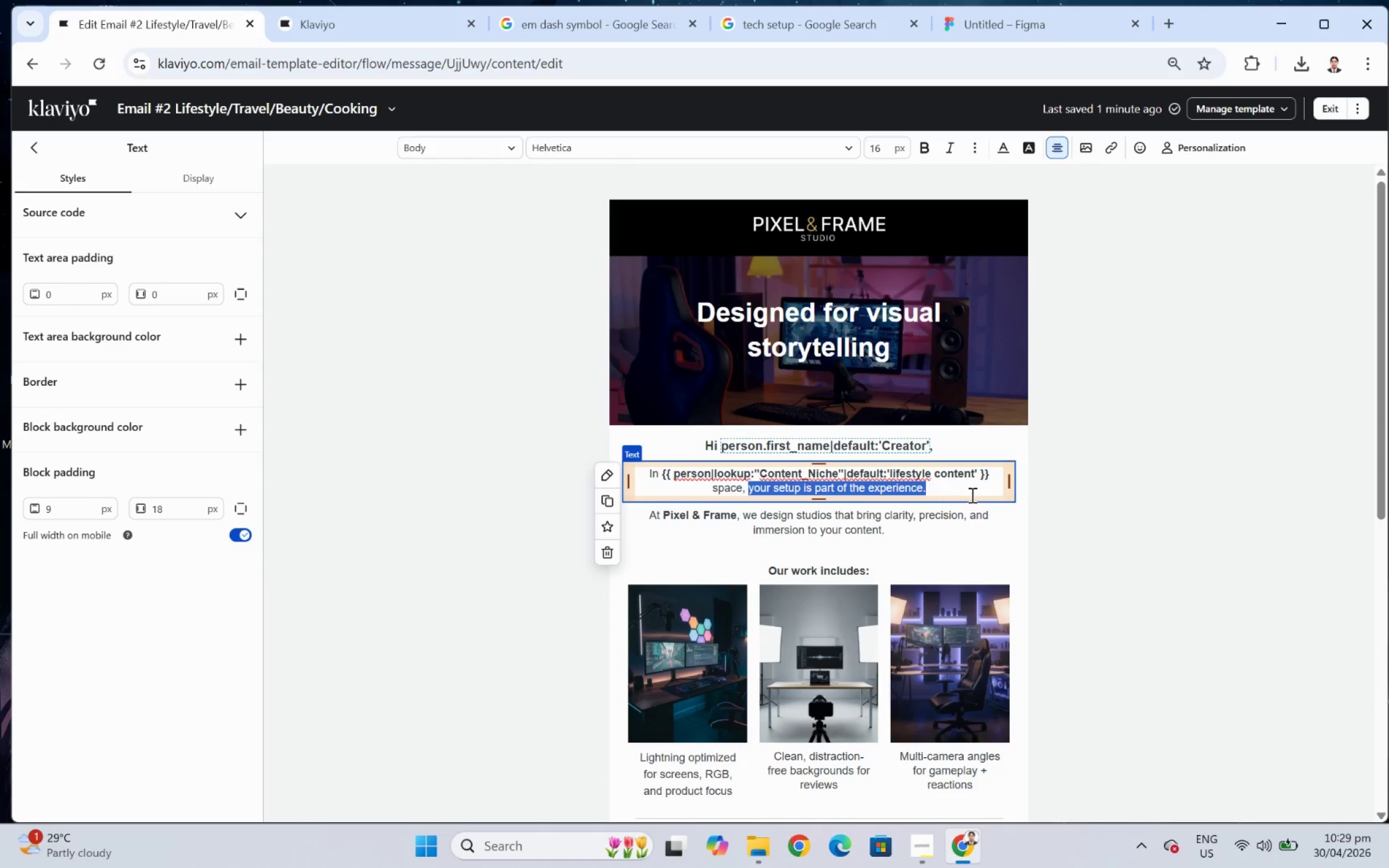 
type(your environment shapes how your content feels.)
 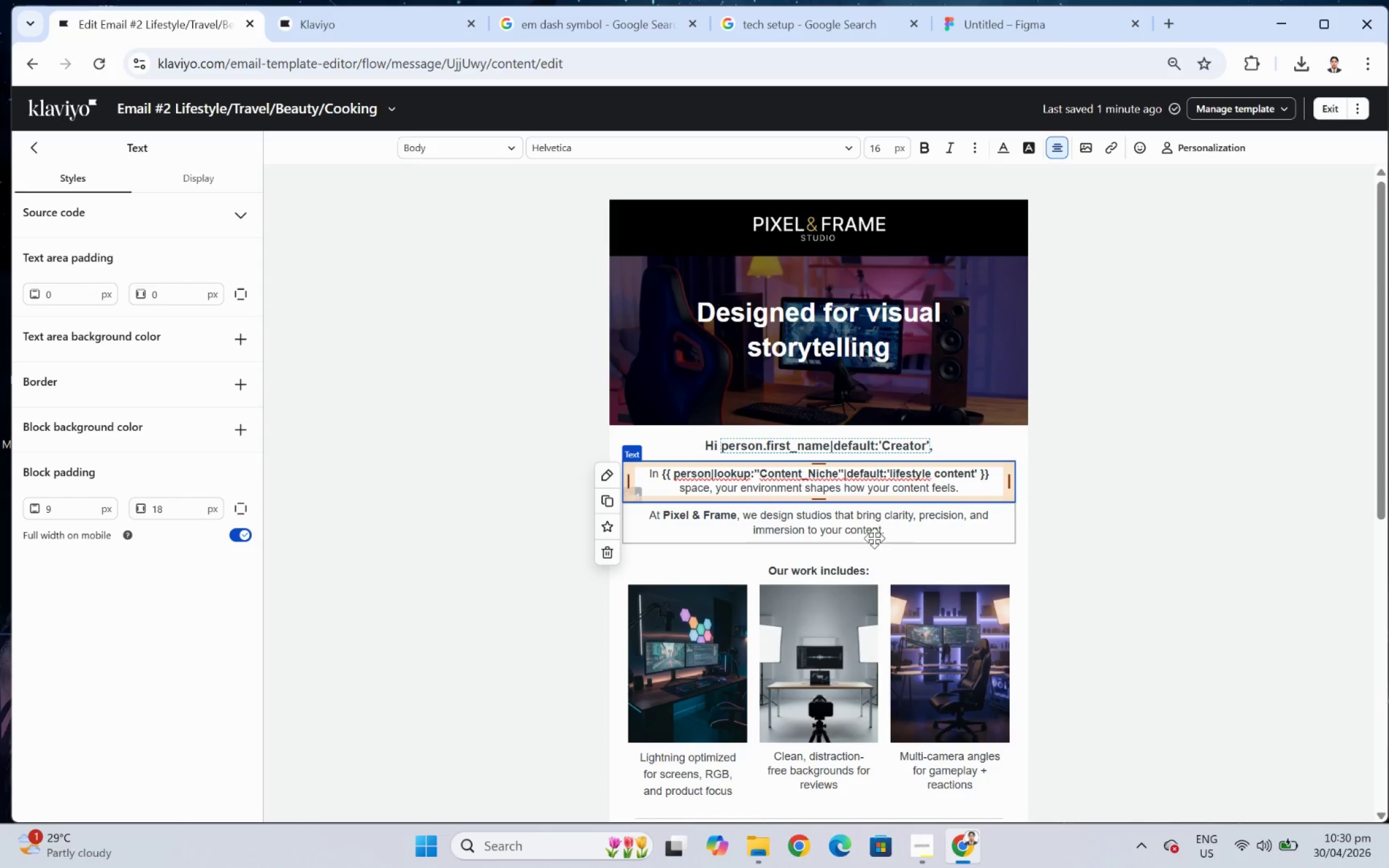 
wait(5.27)
 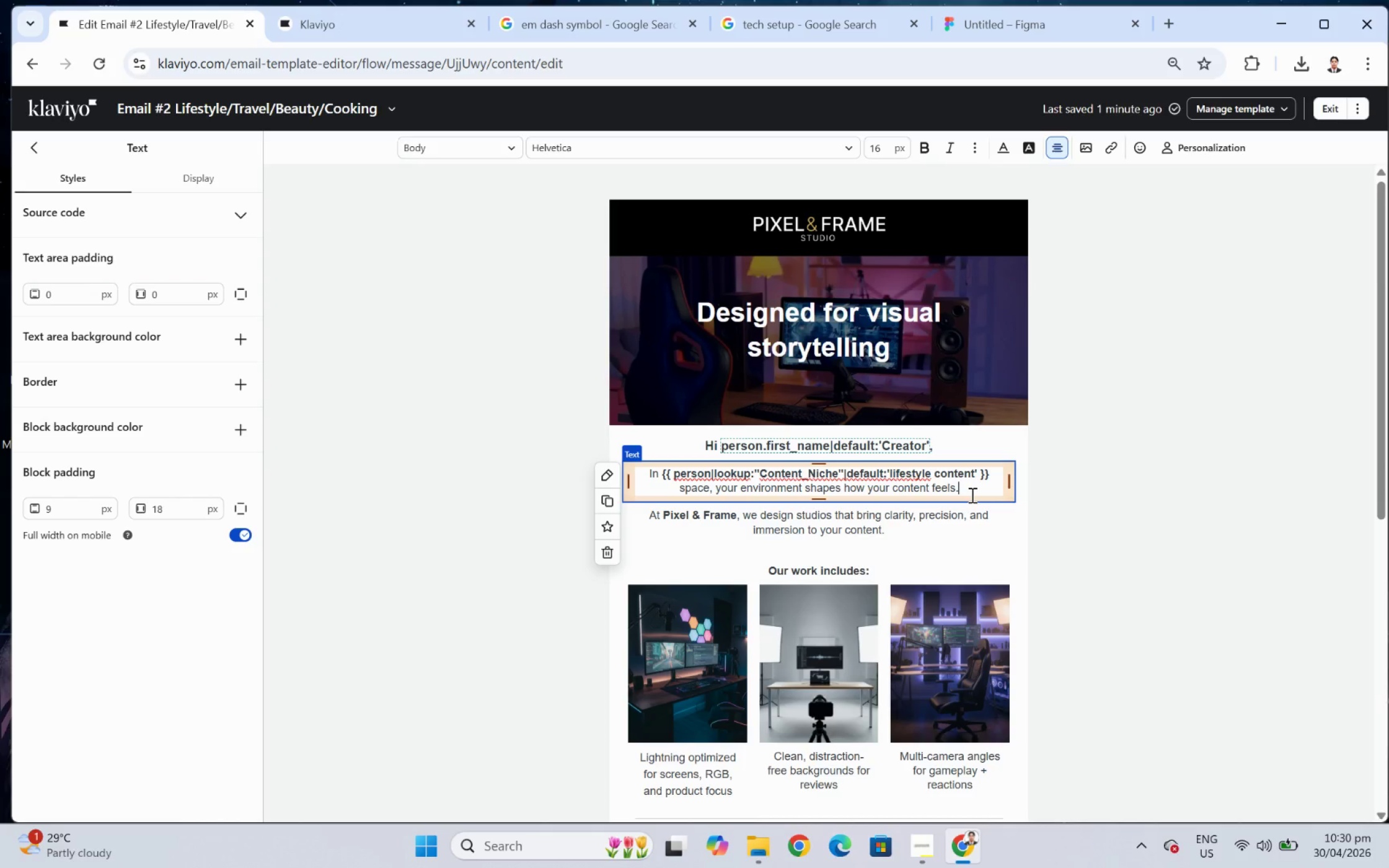 
left_click([770, 530])
 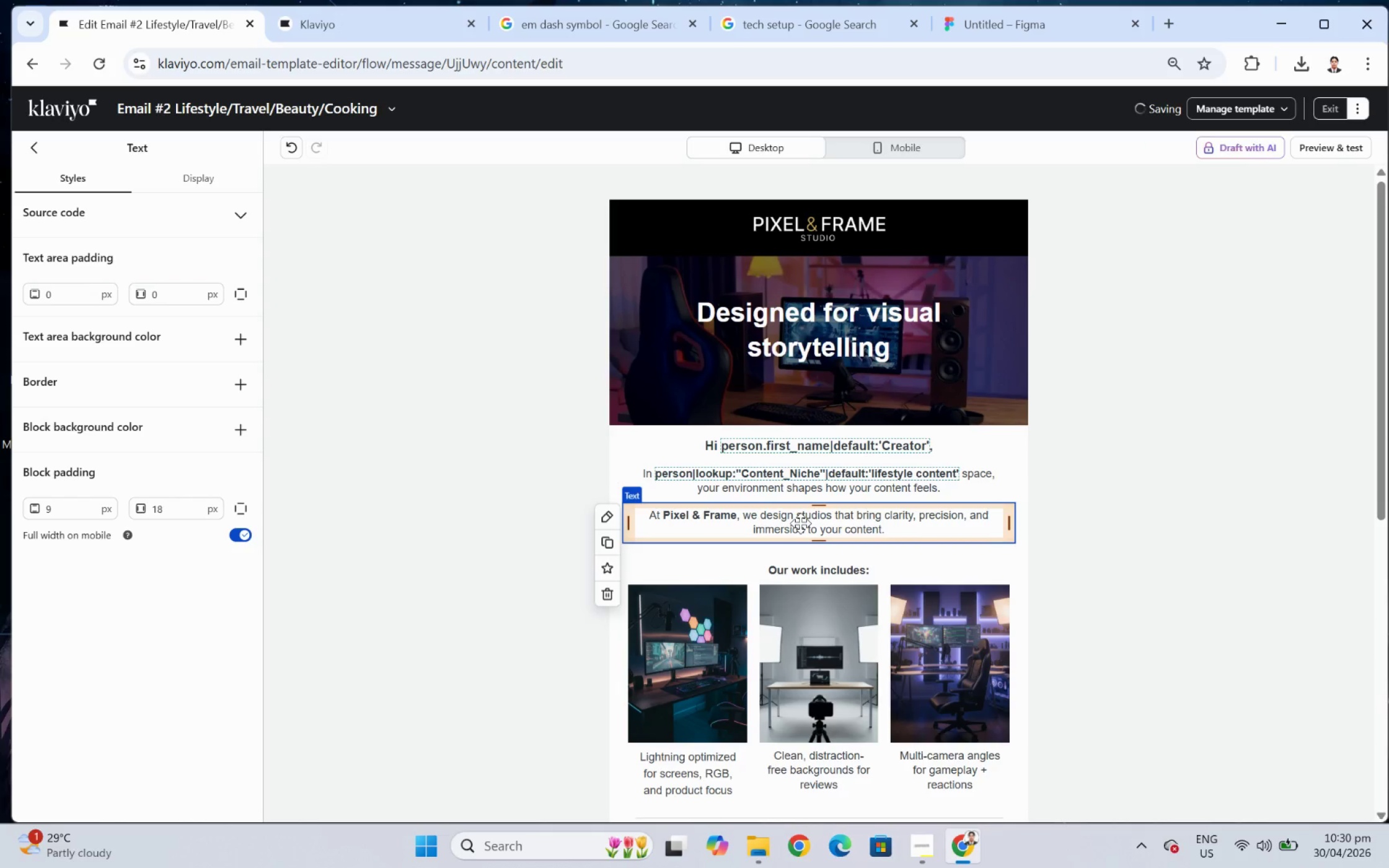 
double_click([800, 523])
 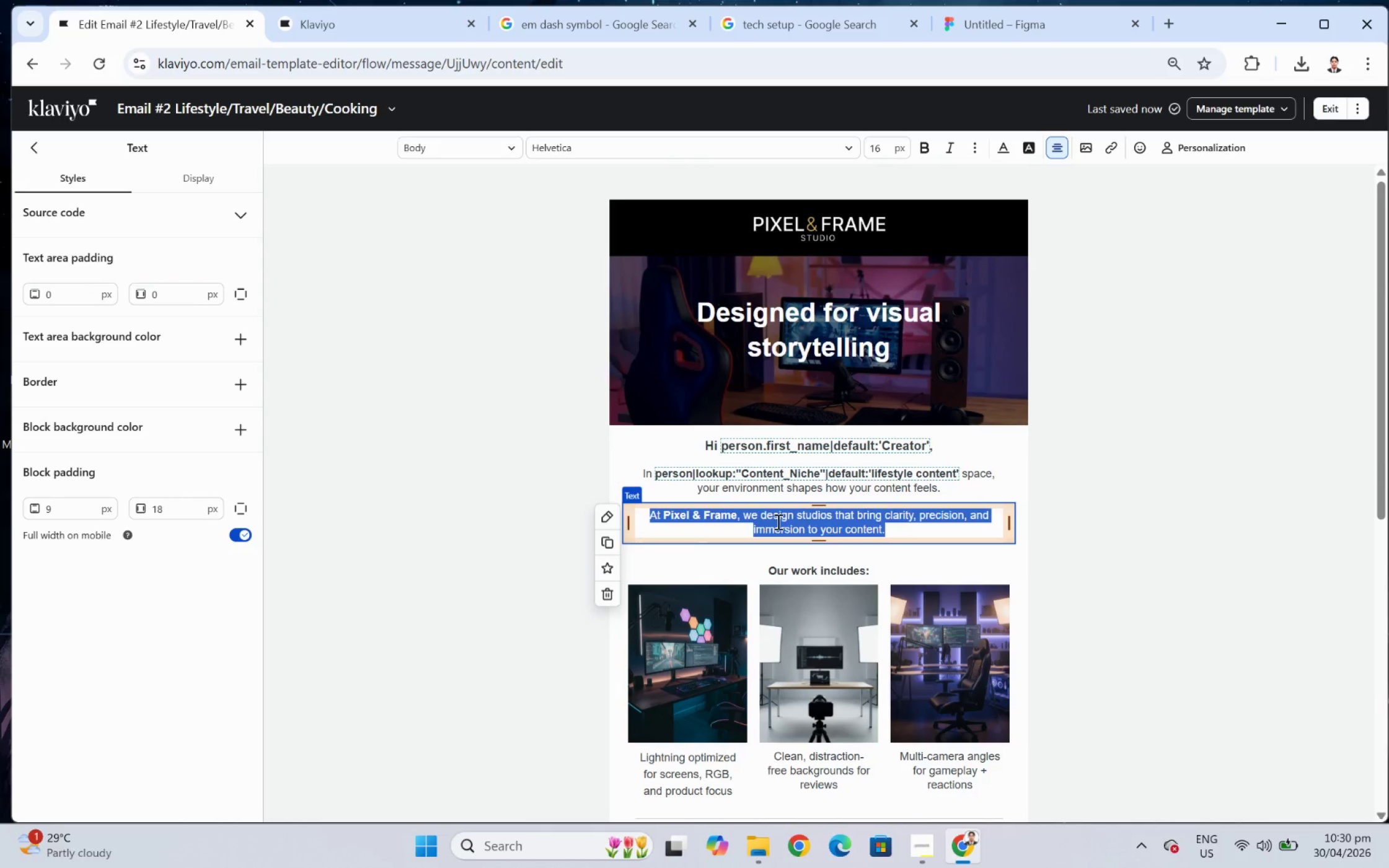 
left_click([777, 521])
 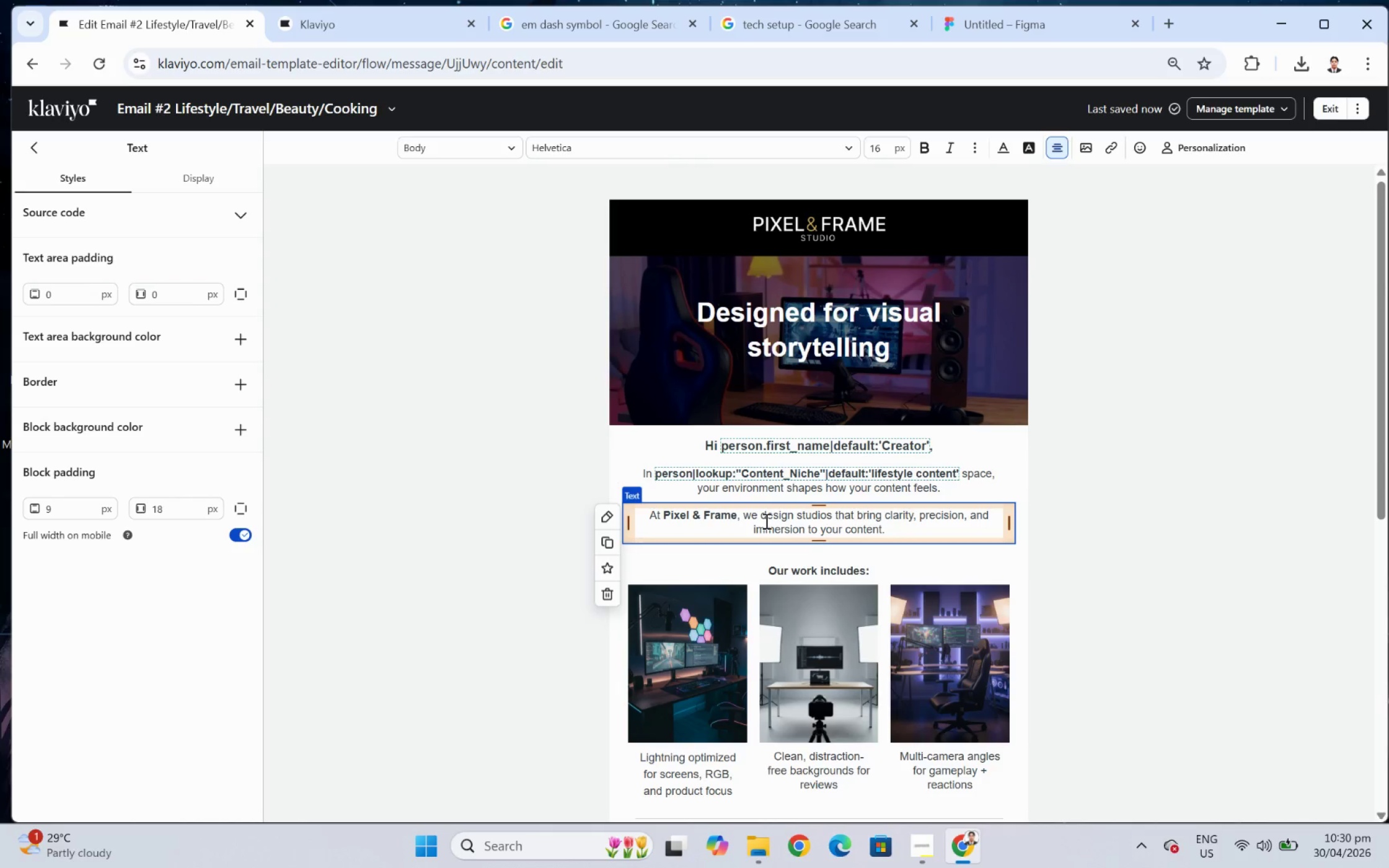 
left_click_drag(start_coordinate=[765, 520], to_coordinate=[952, 543])
 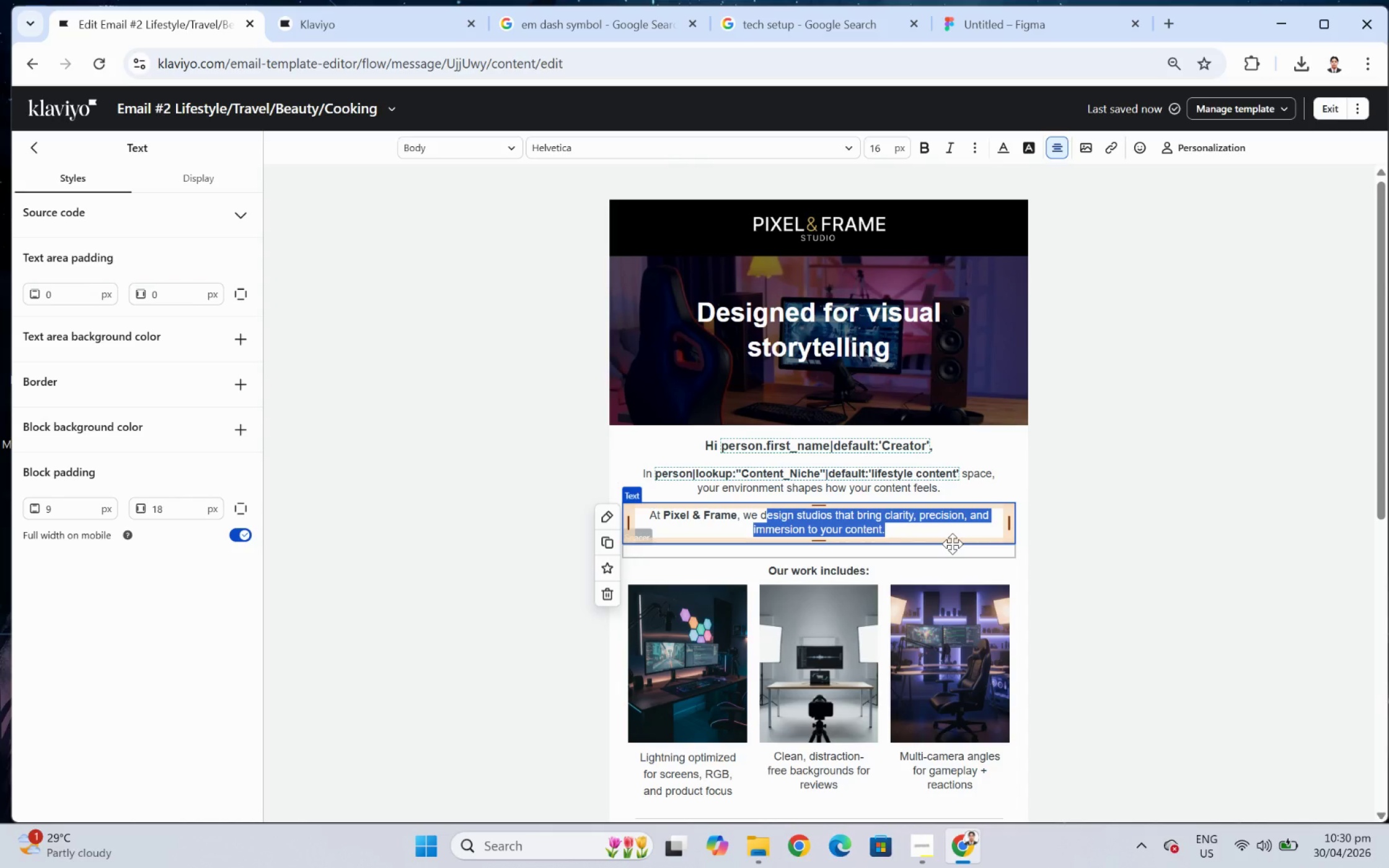 
key(Backspace)
key(Backspace)
type(create studios that blend naturally at)
key(Backspace)
key(Backspace)
type(into your content while elevating your visual identity.)
 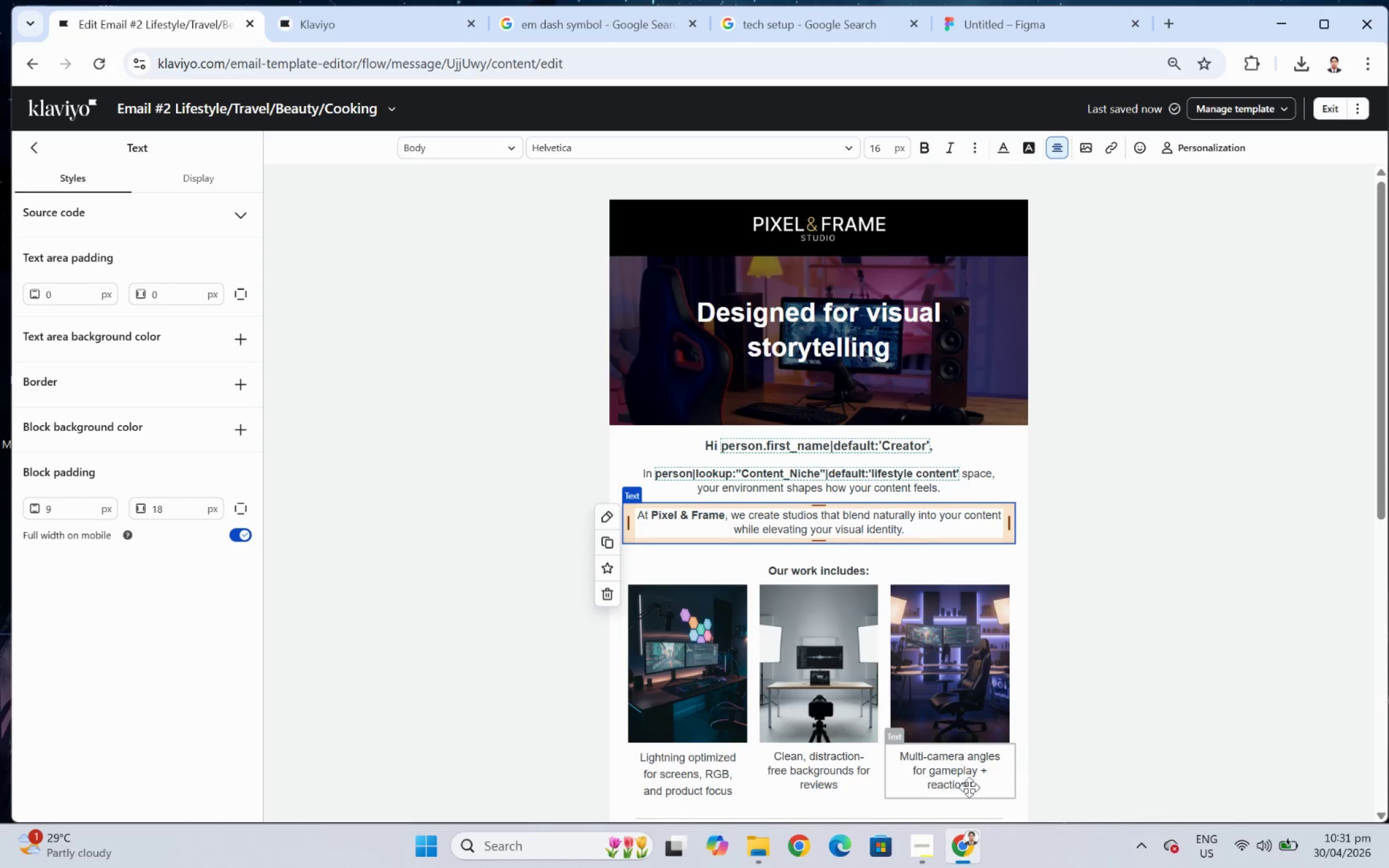 
left_click([938, 840])